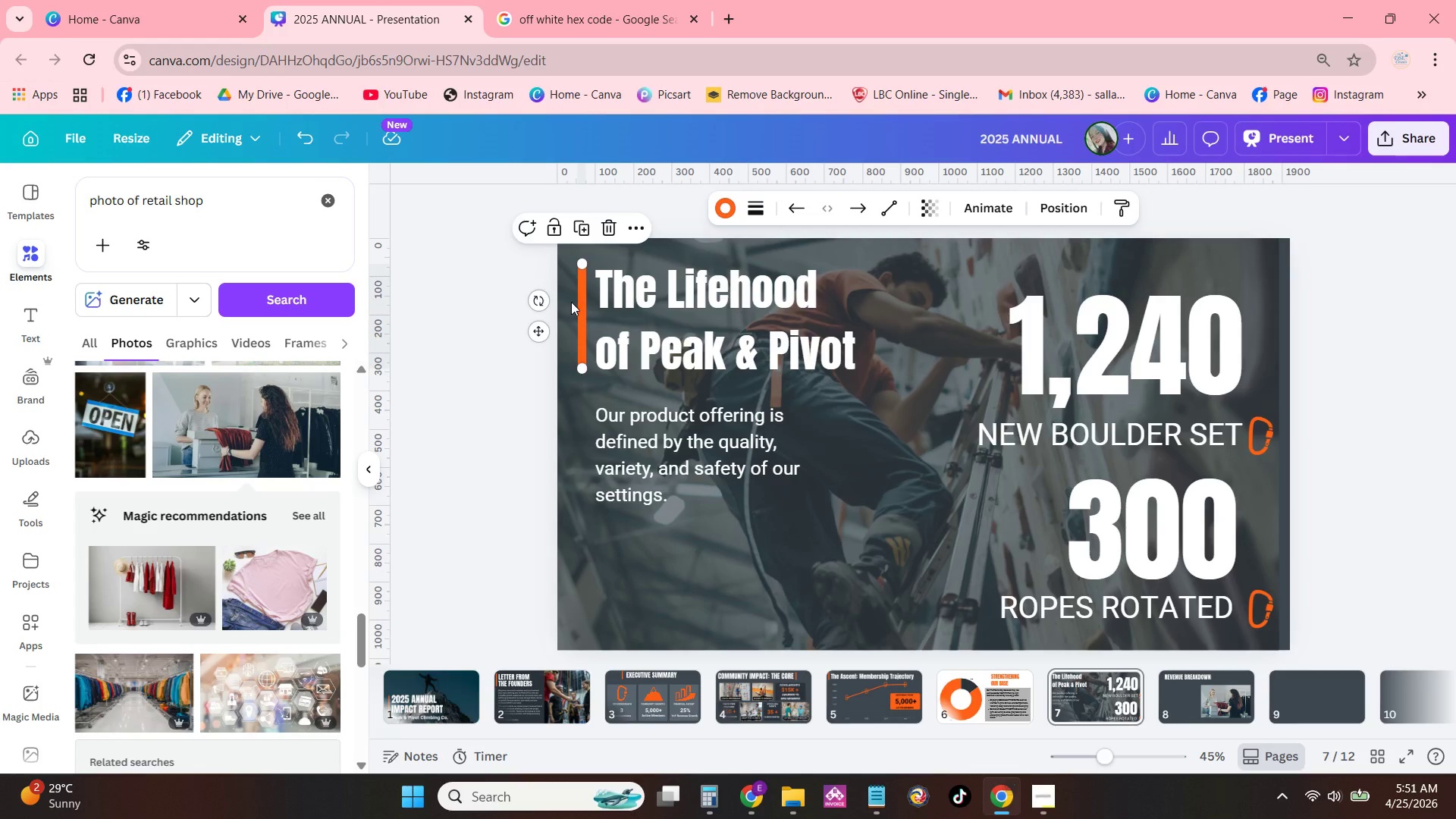 
key(Control+C)
 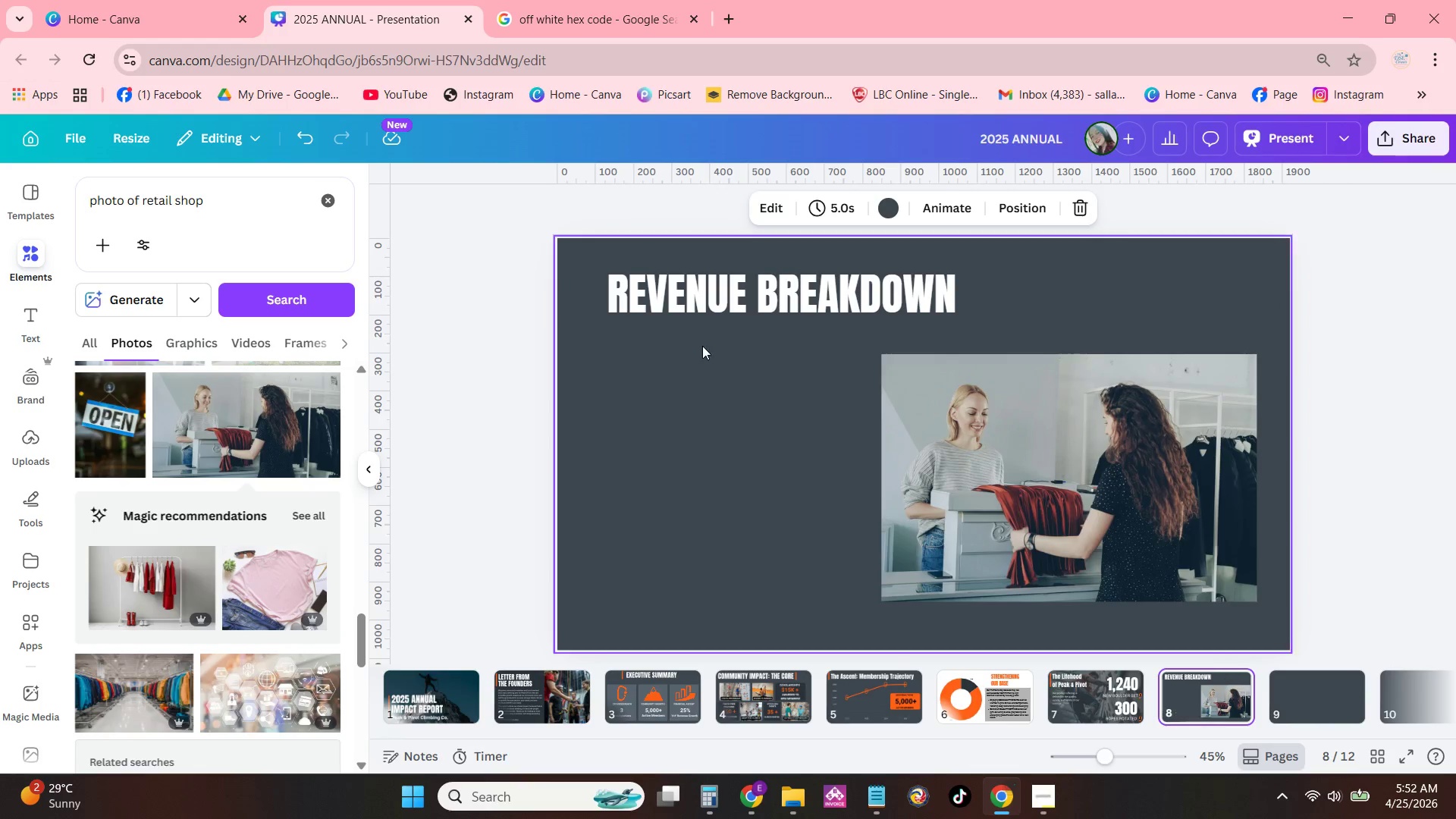 
double_click([657, 322])
 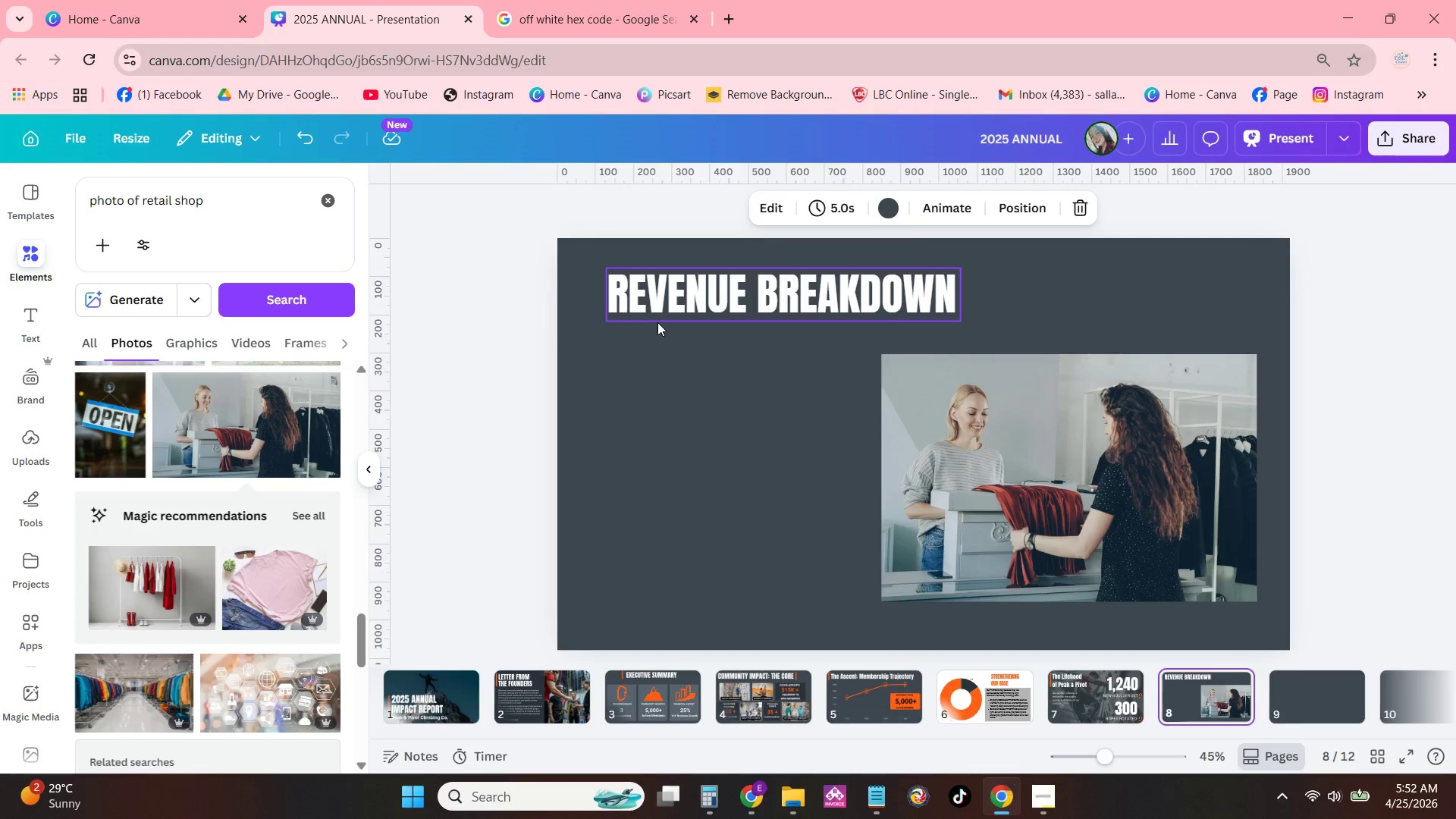 
key(Control+ControlLeft)
 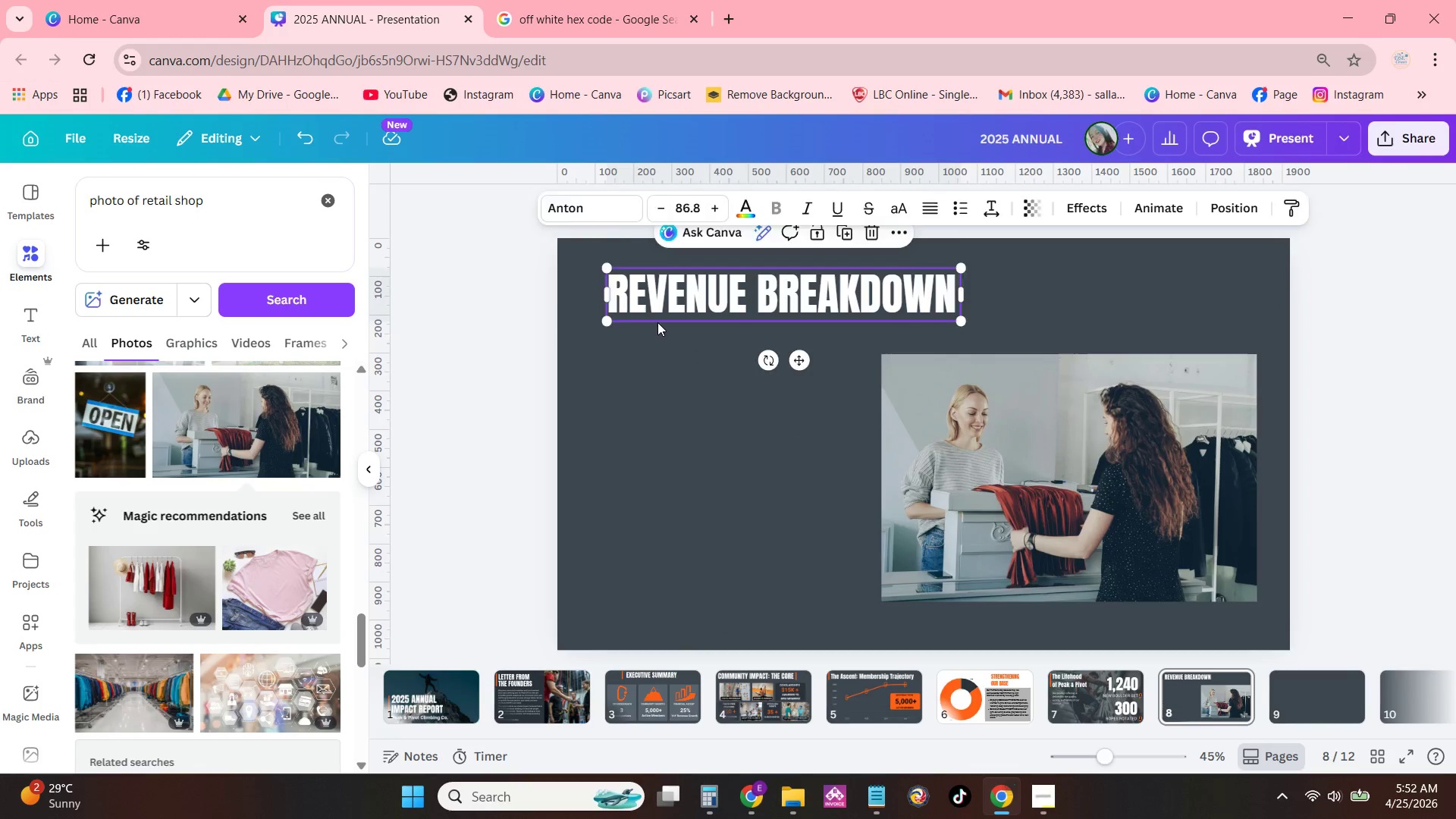 
key(Control+V)
 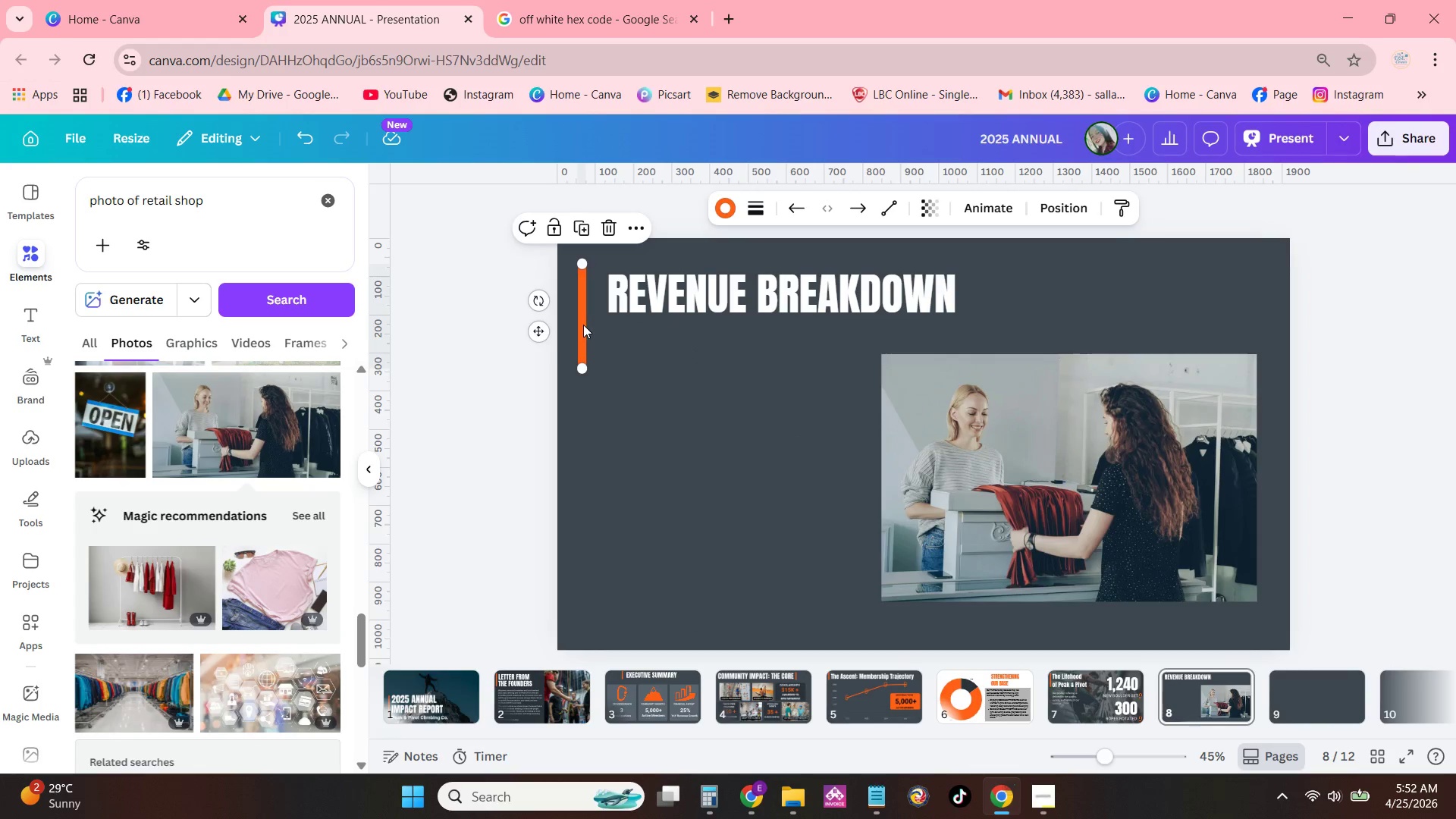 
left_click_drag(start_coordinate=[579, 322], to_coordinate=[587, 327])
 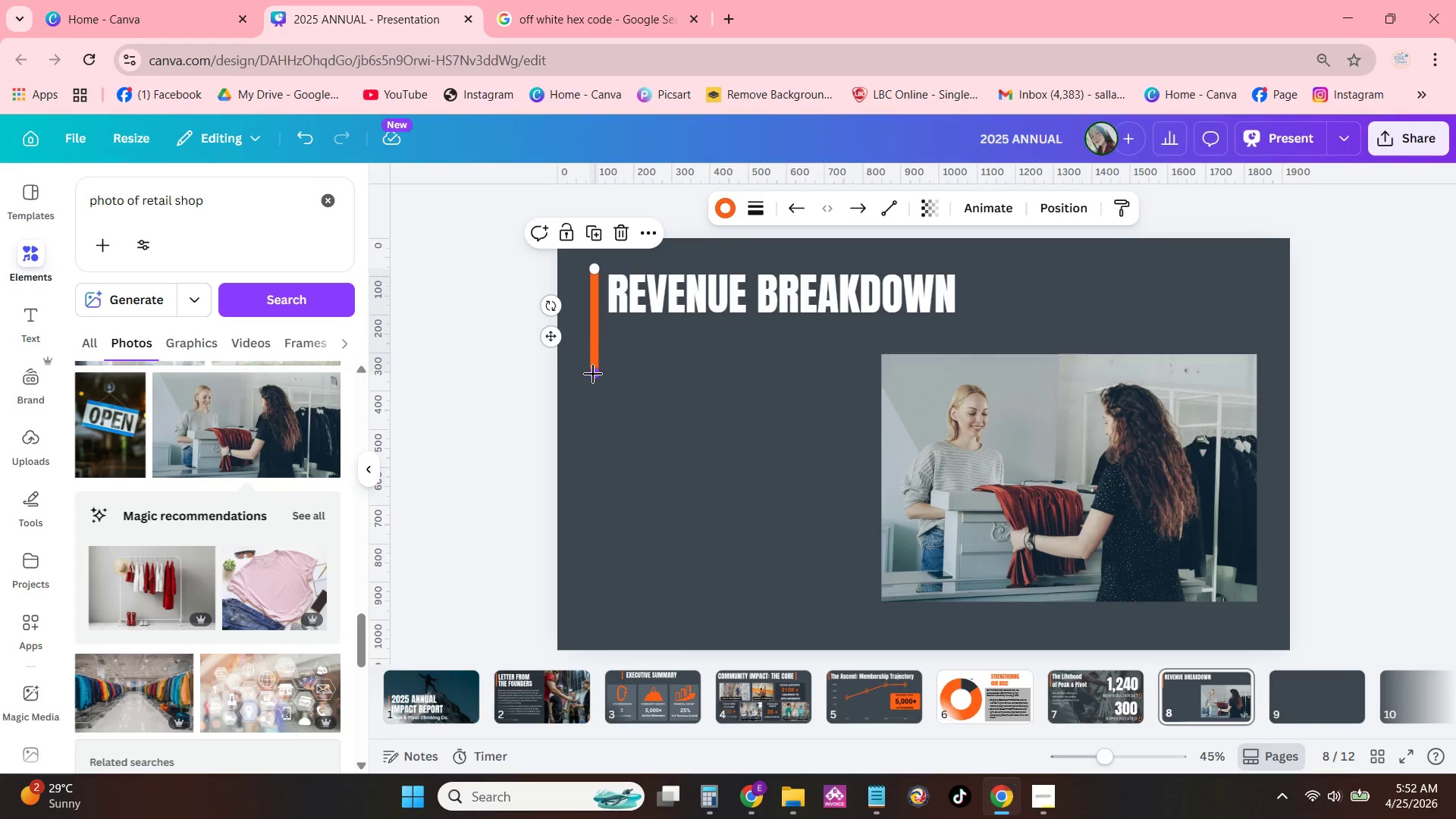 
left_click_drag(start_coordinate=[595, 374], to_coordinate=[592, 315])
 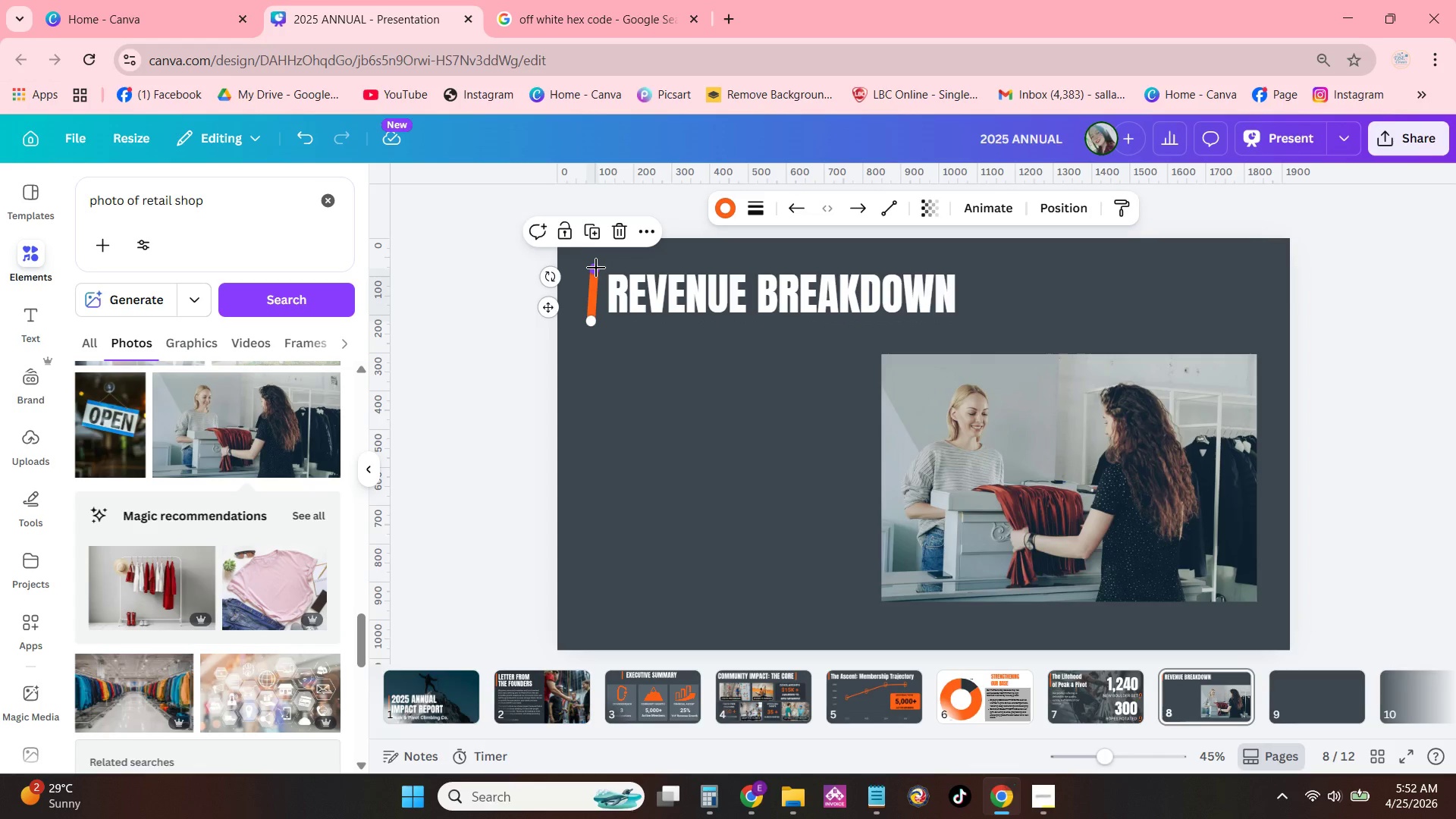 
left_click_drag(start_coordinate=[596, 268], to_coordinate=[592, 268])
 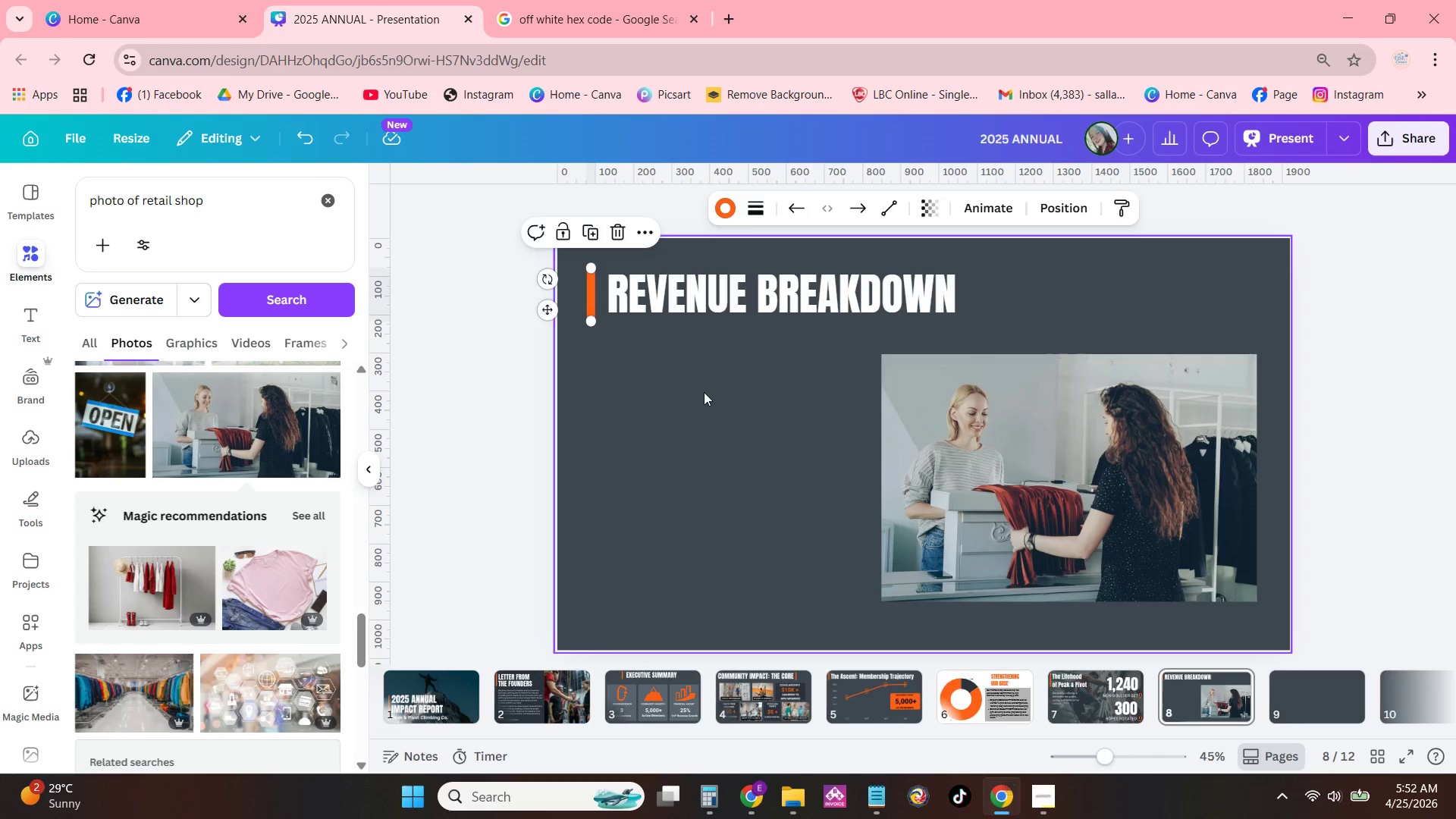 
left_click([704, 392])
 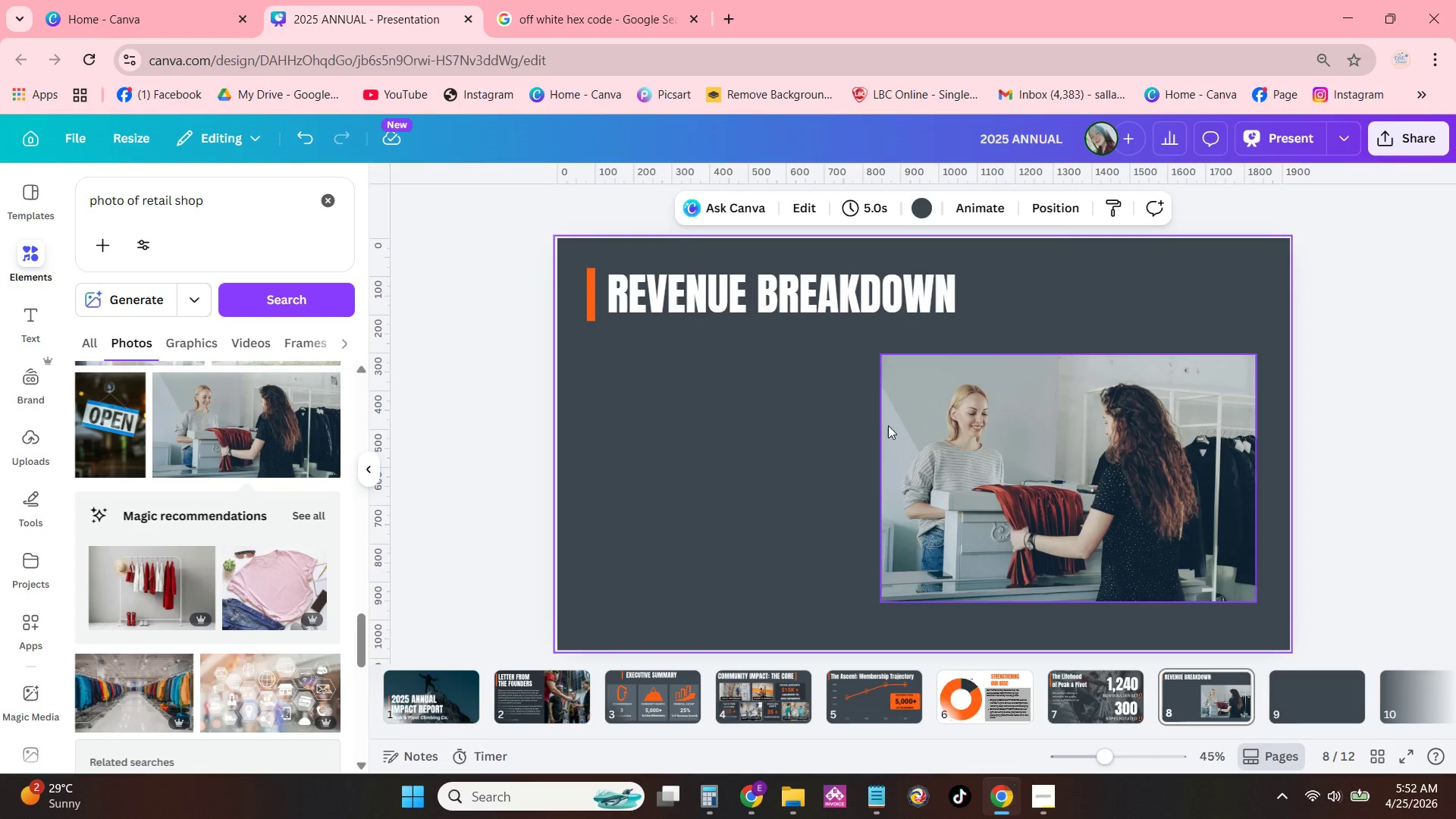 
left_click_drag(start_coordinate=[911, 440], to_coordinate=[921, 440])
 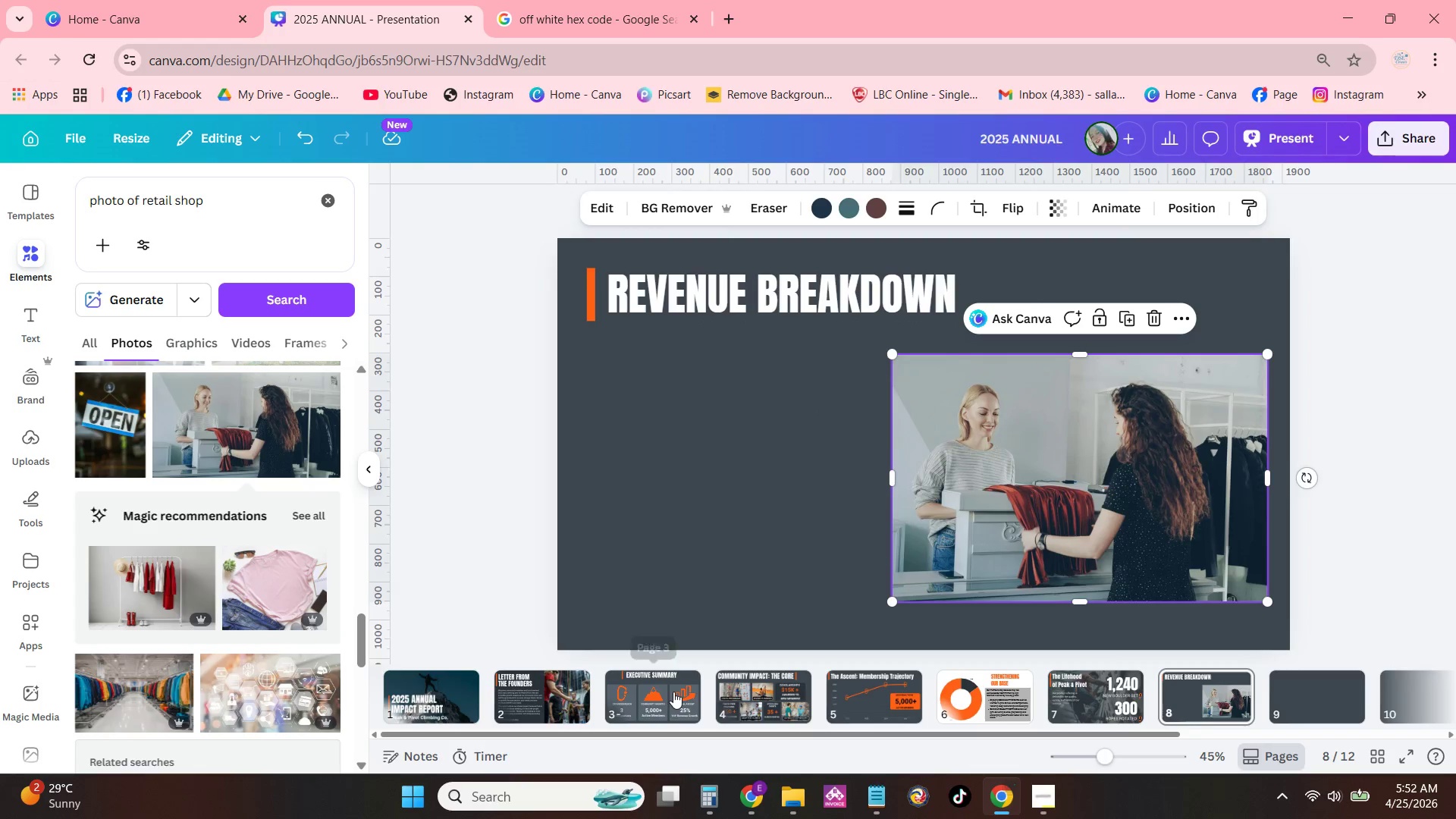 
left_click([976, 693])
 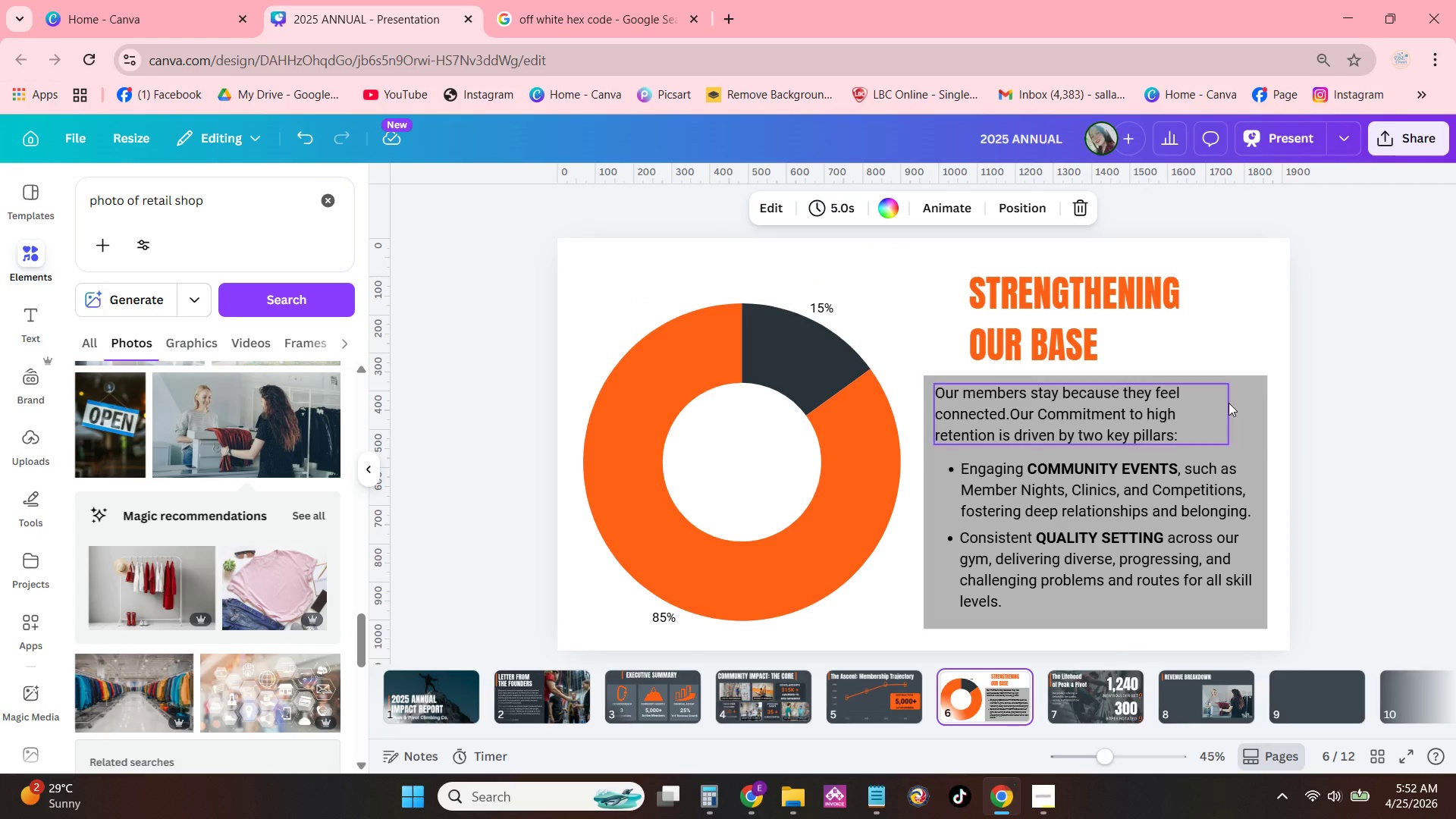 
left_click([1260, 391])
 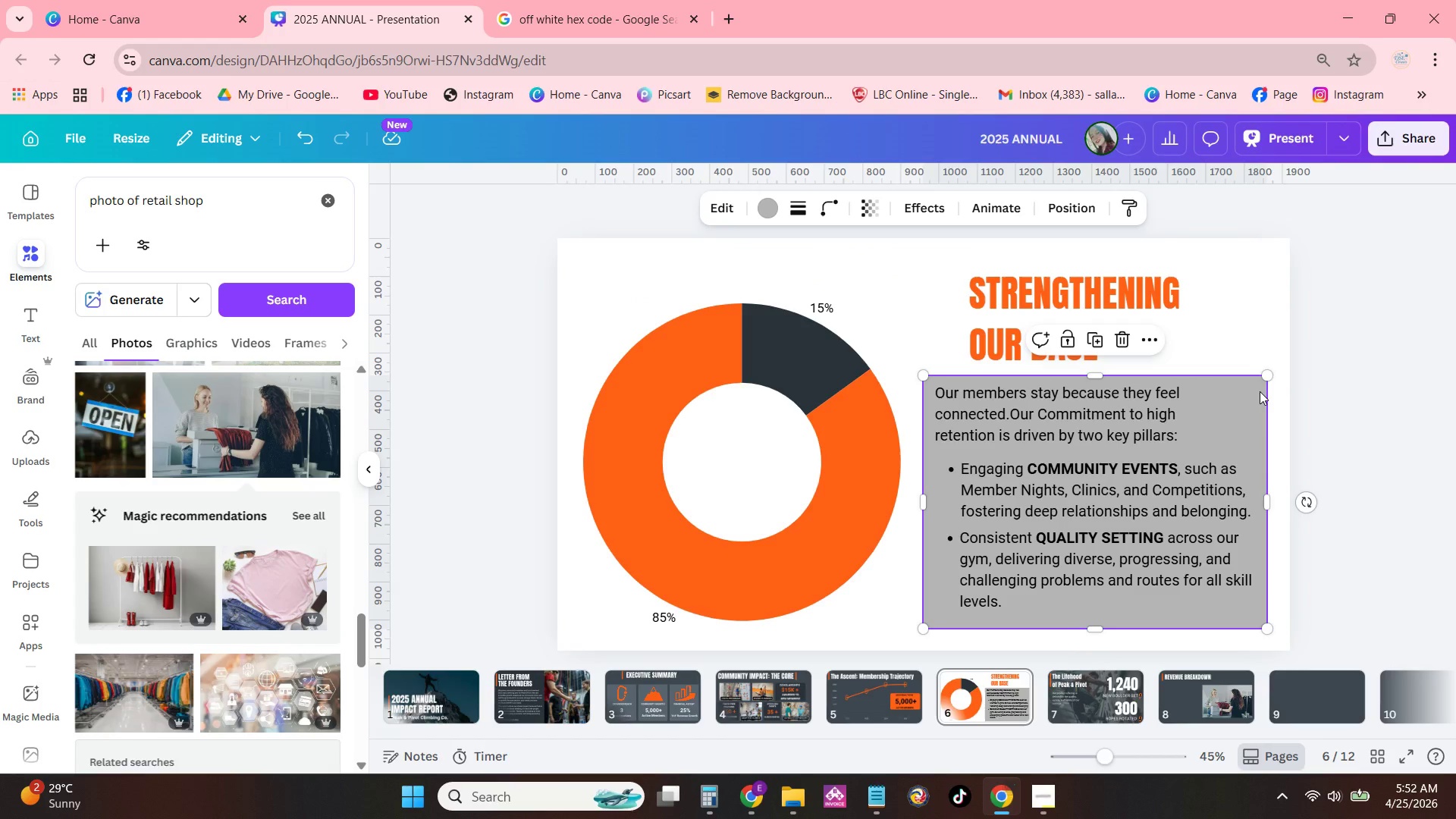 
key(Control+C)
 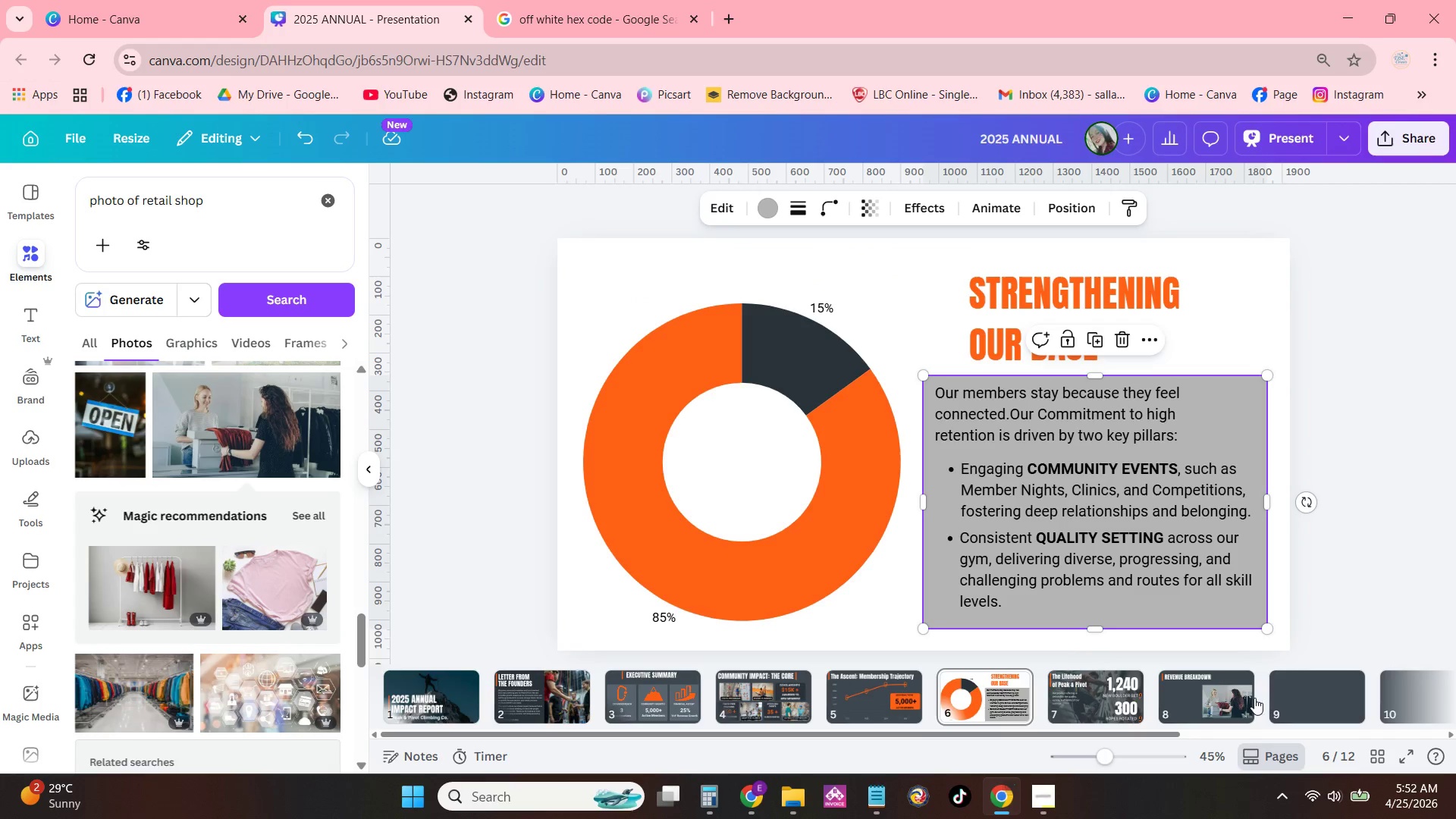 
double_click([1225, 698])
 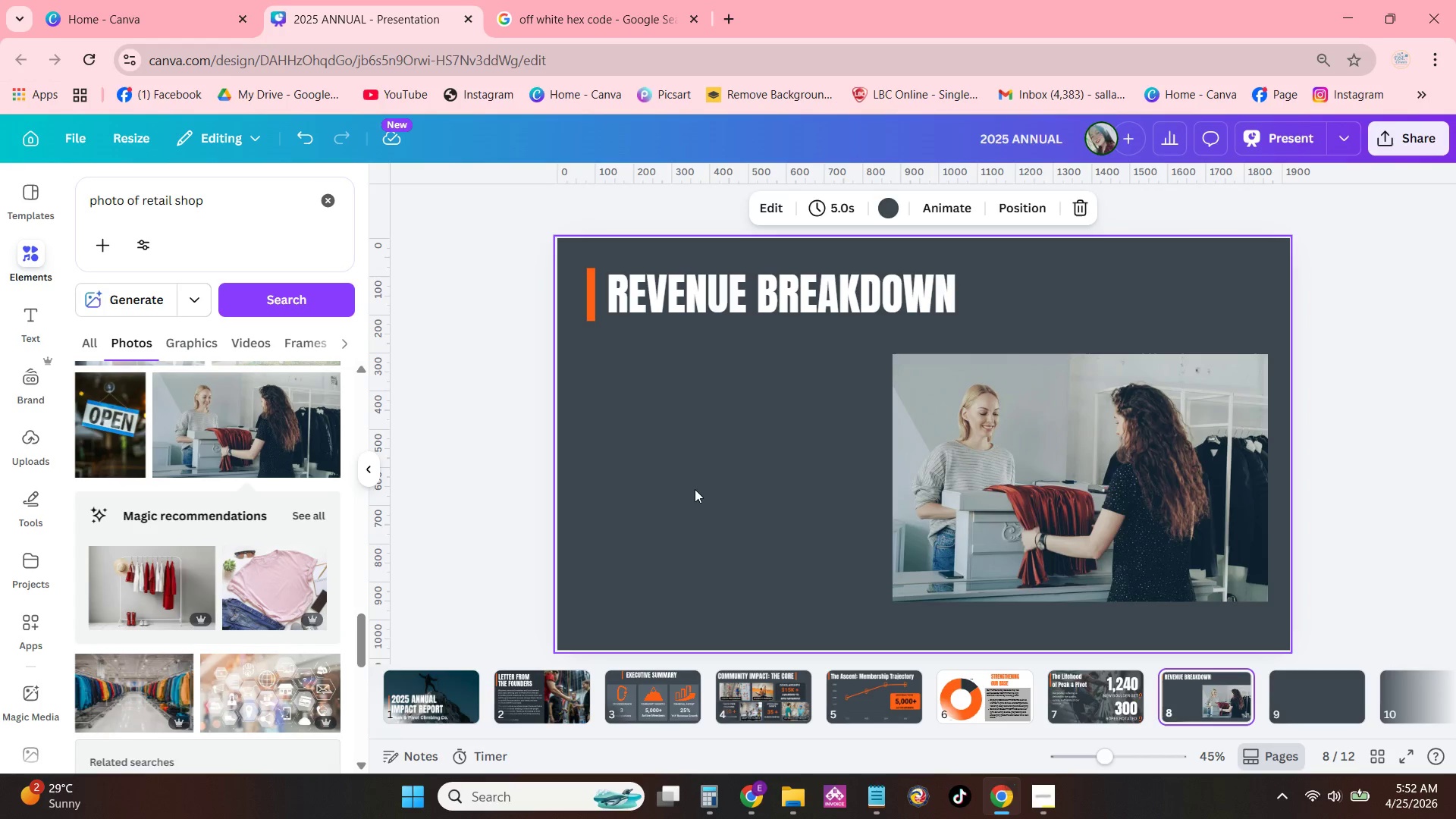 
triple_click([698, 487])
 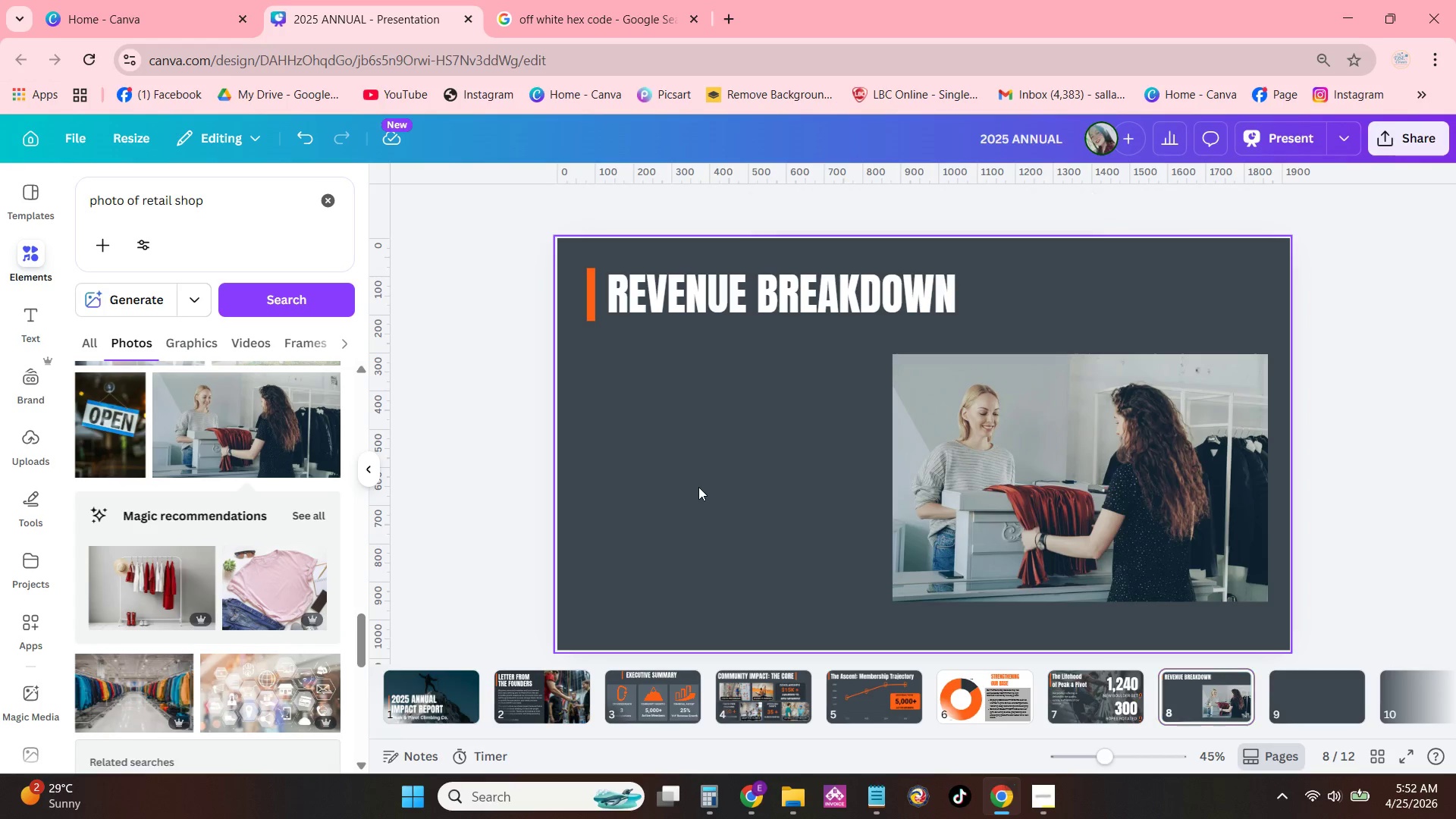 
key(Control+ControlLeft)
 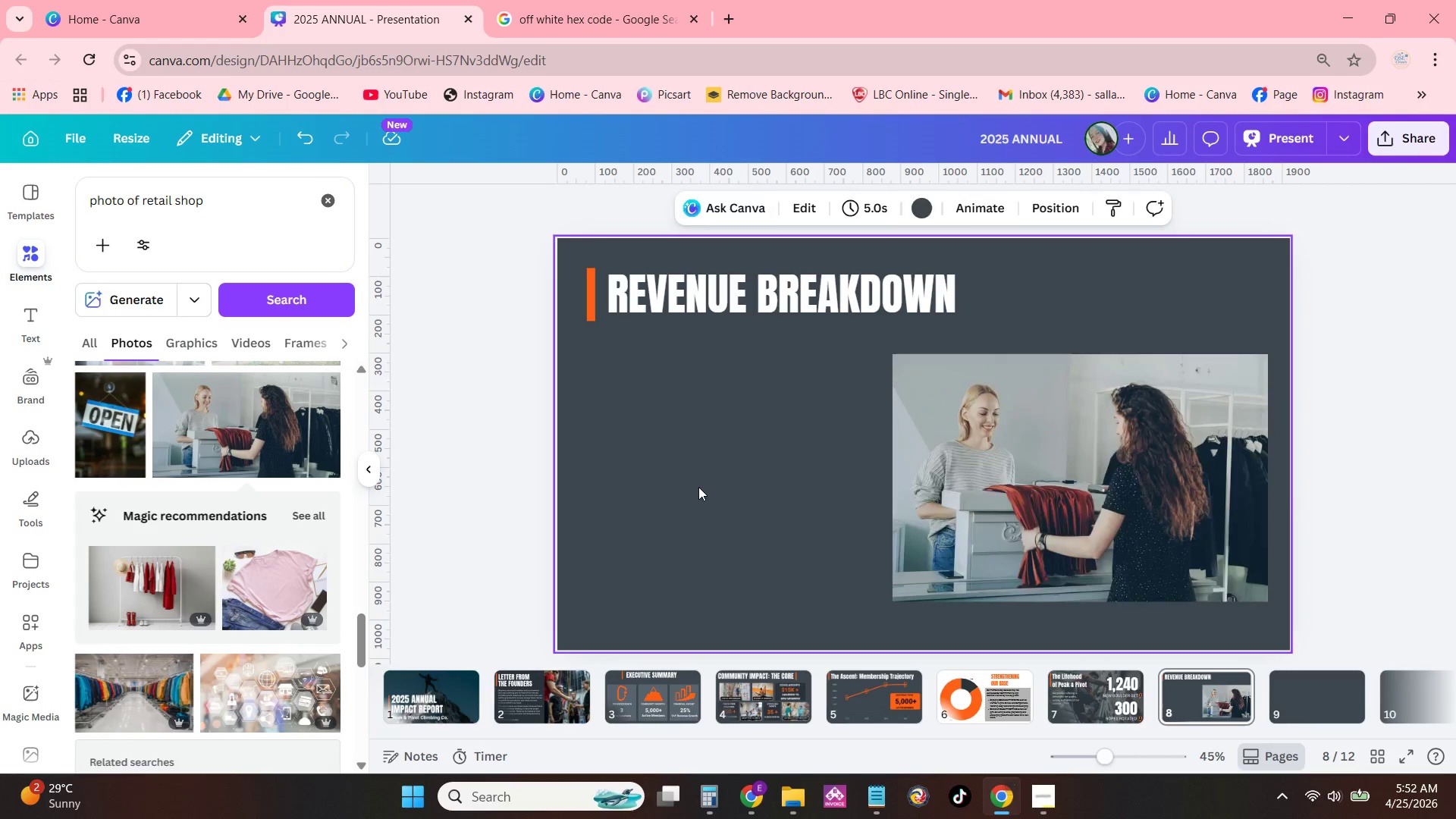 
key(Control+V)
 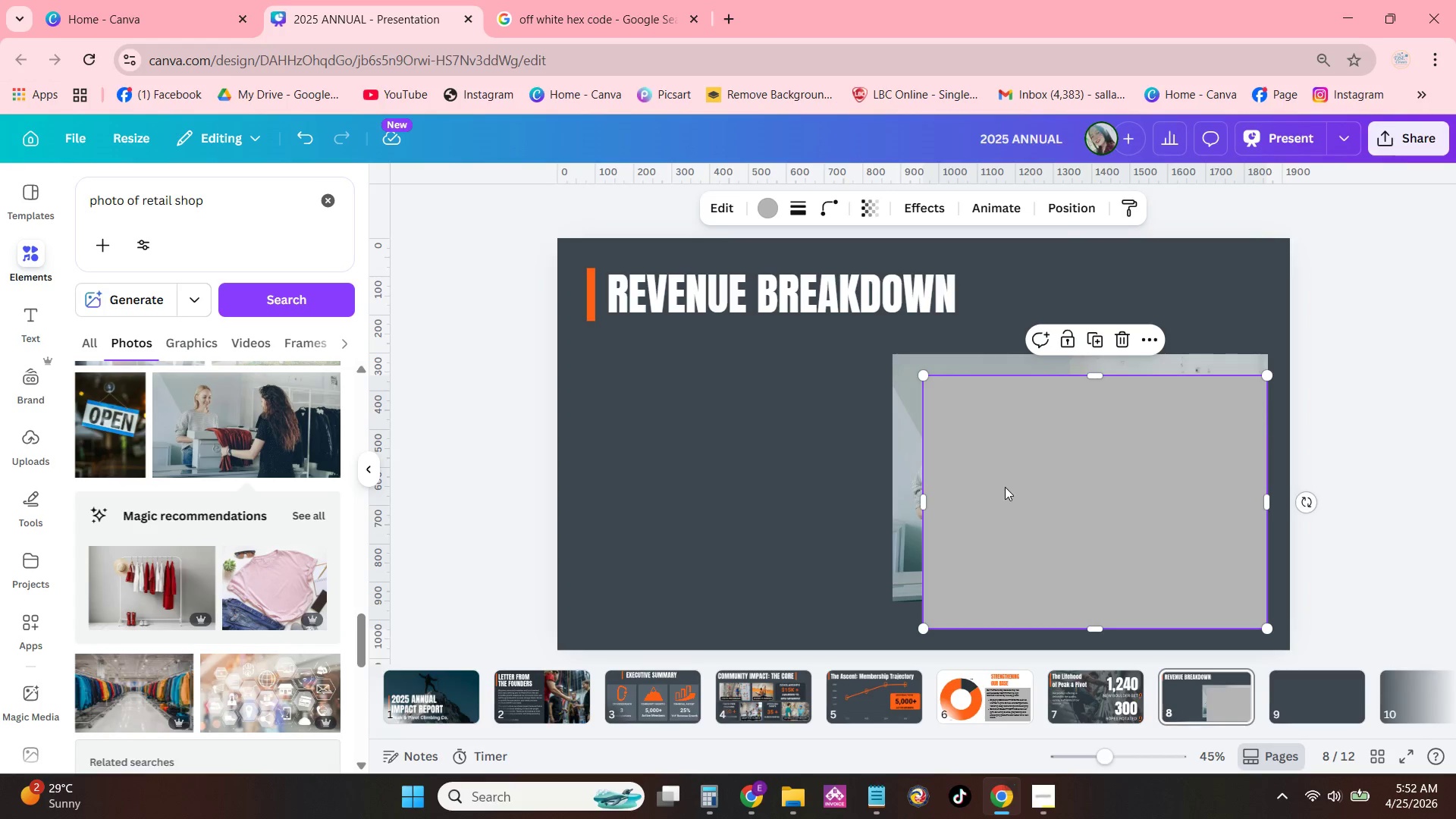 
left_click_drag(start_coordinate=[1006, 487], to_coordinate=[608, 457])
 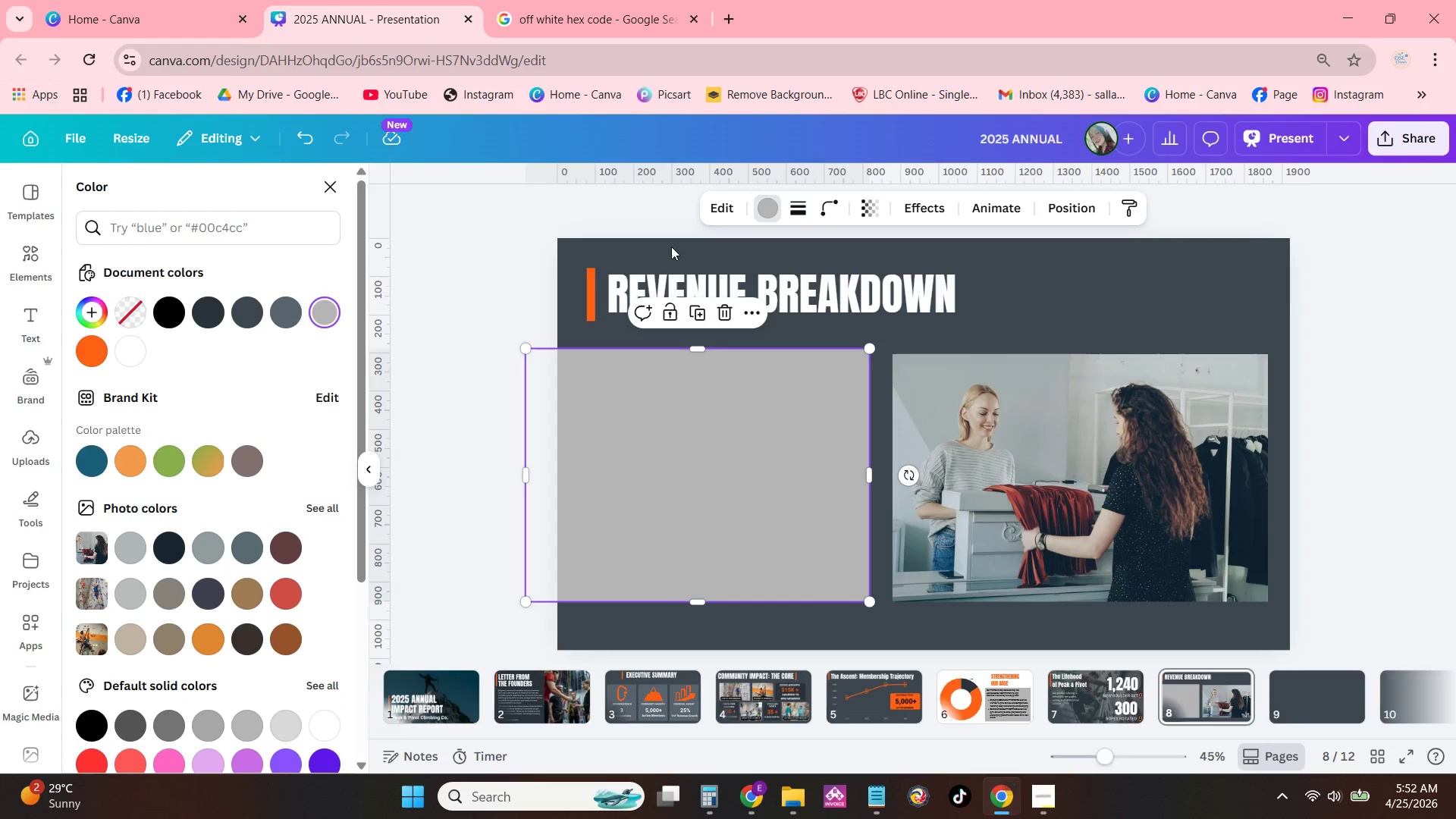 
left_click([171, 313])
 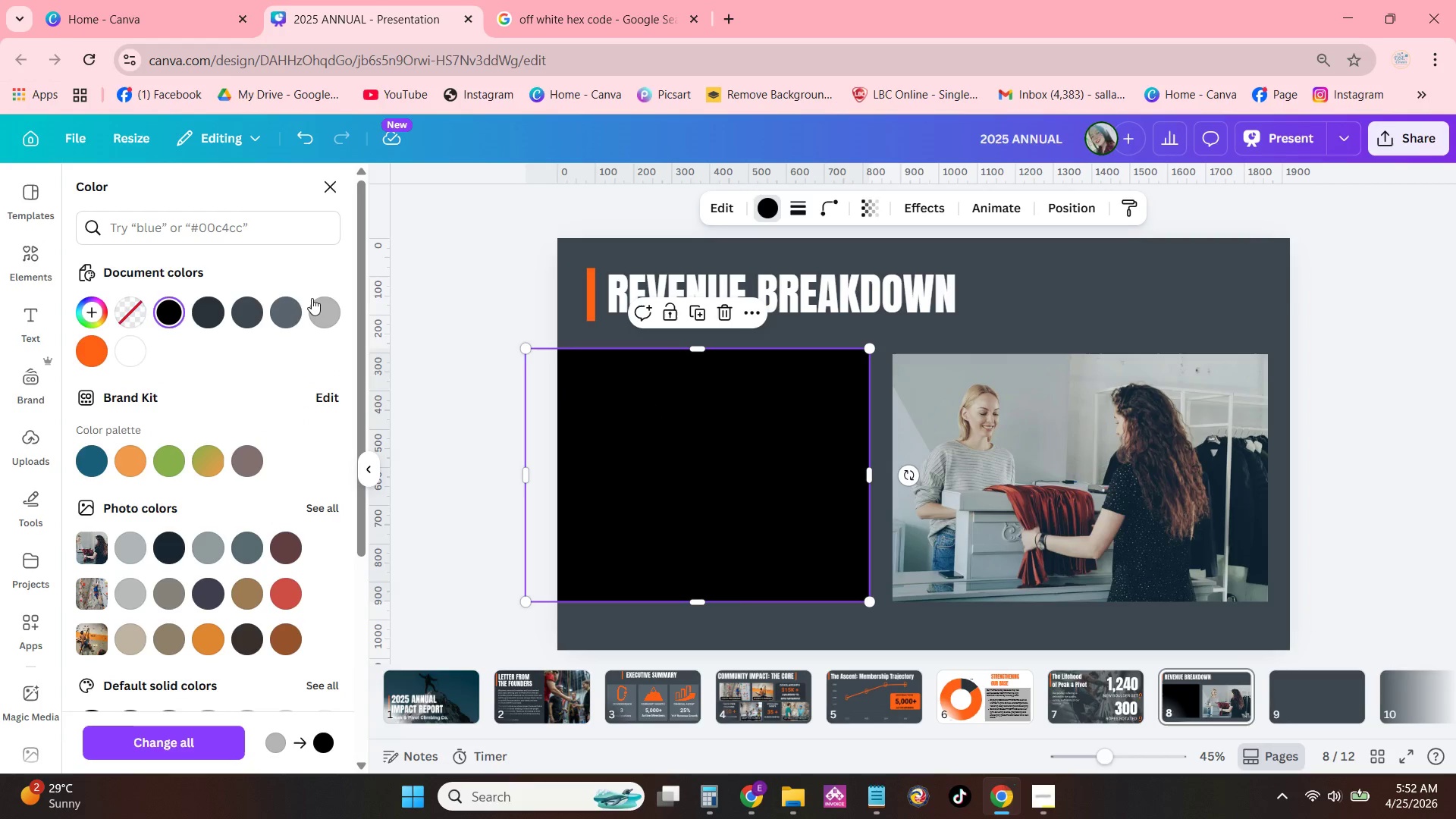 
left_click([210, 315])
 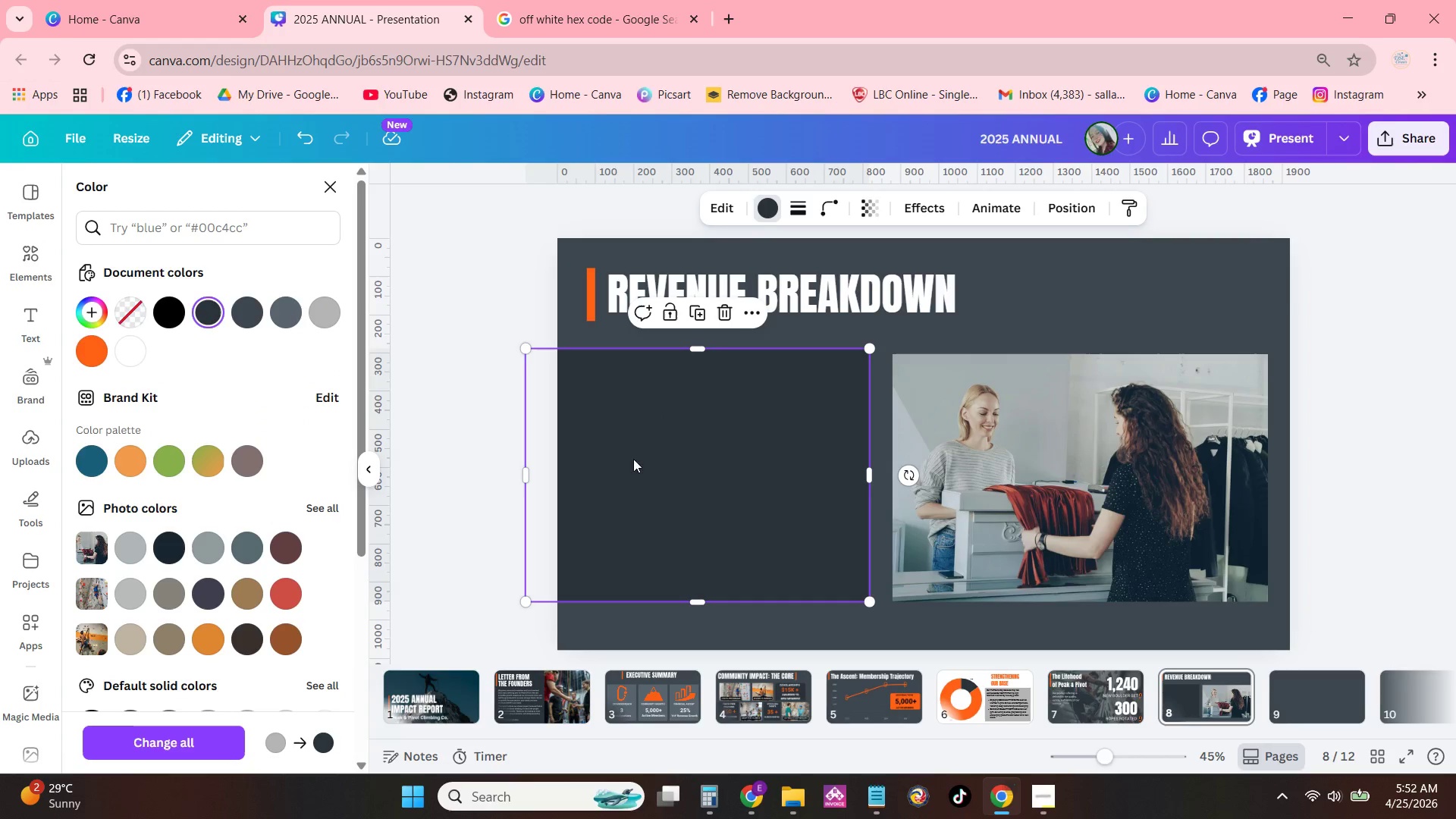 
left_click_drag(start_coordinate=[673, 469], to_coordinate=[686, 475])
 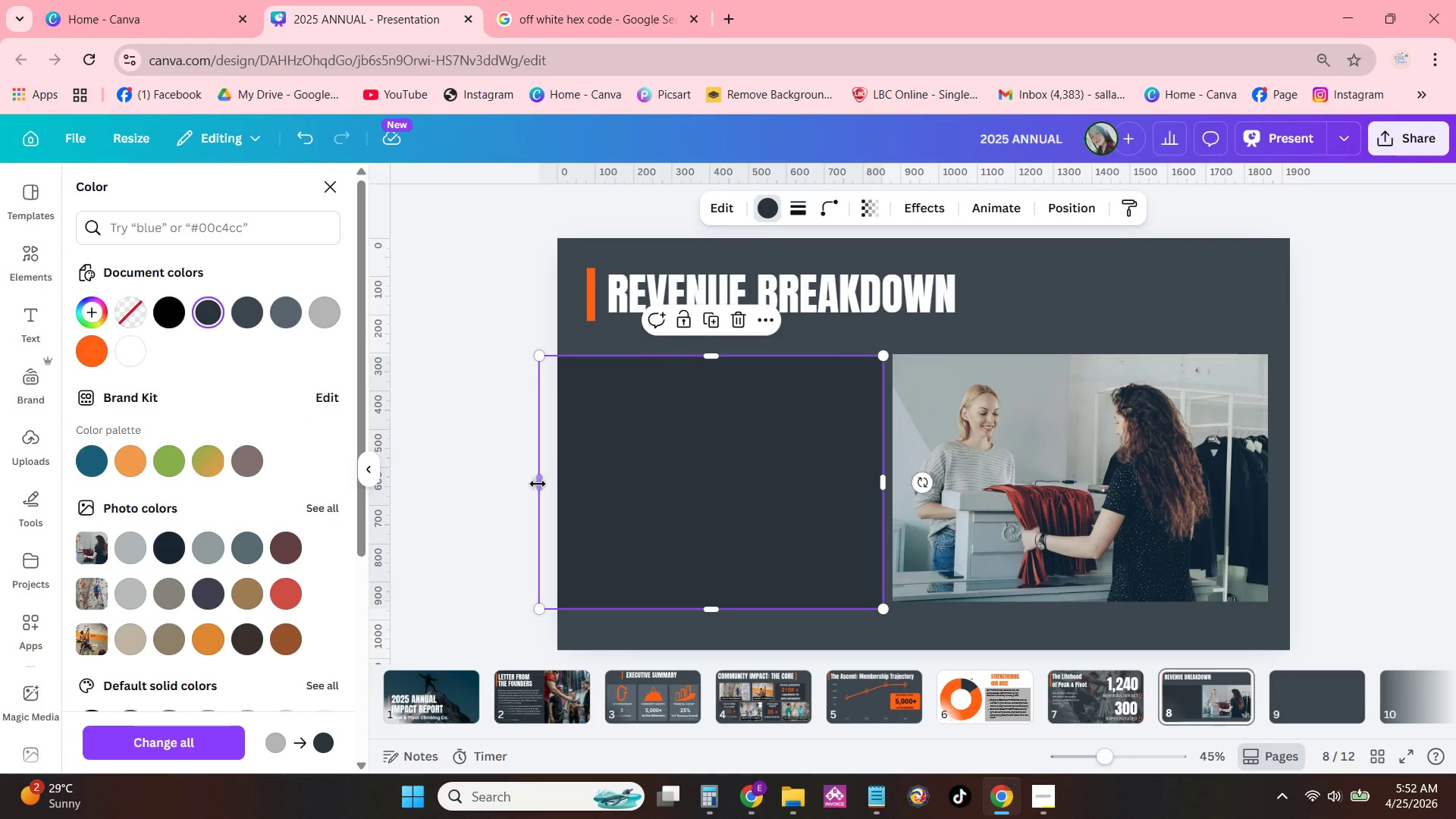 
left_click_drag(start_coordinate=[540, 483], to_coordinate=[573, 483])
 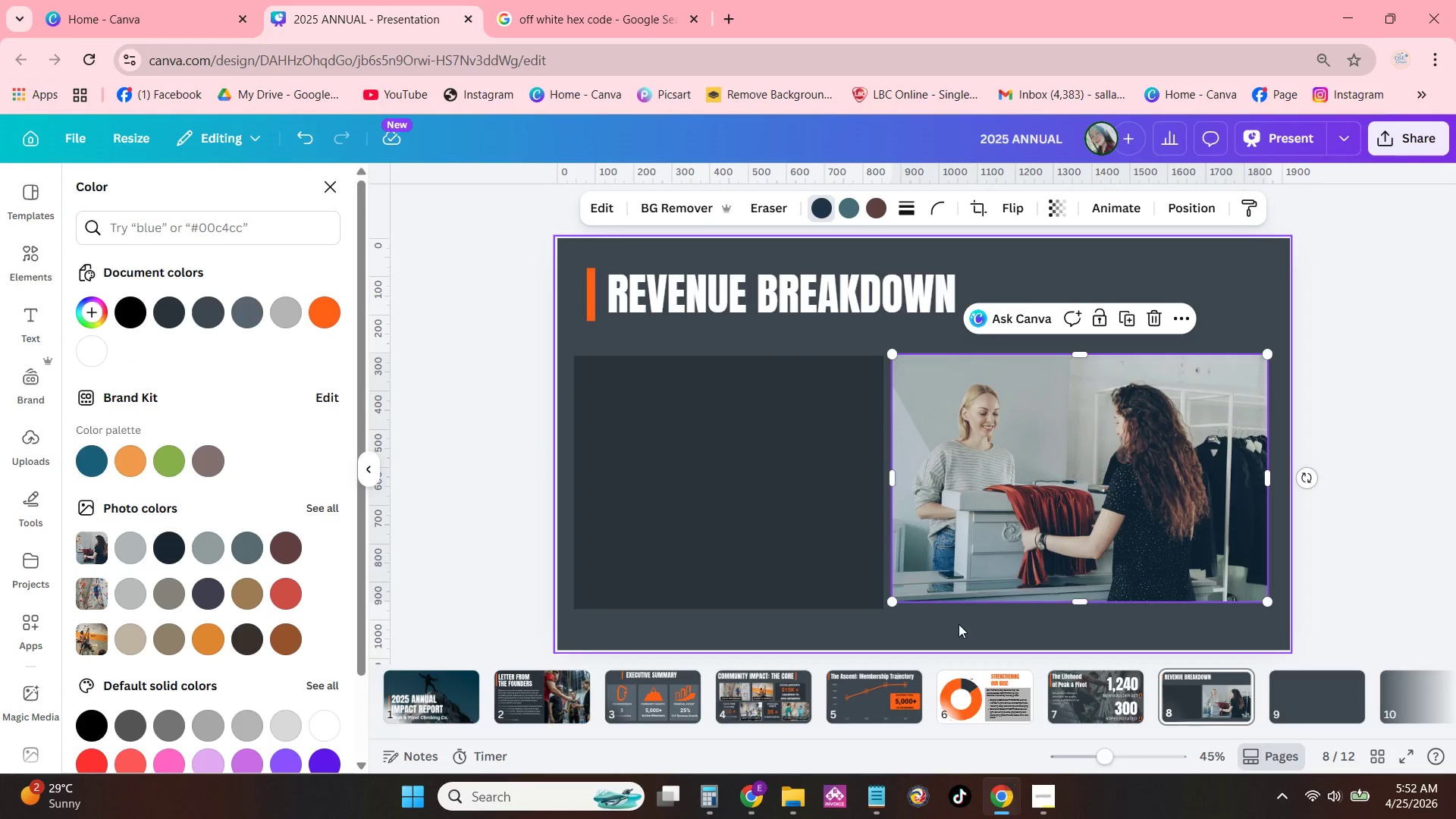 
left_click([827, 608])
 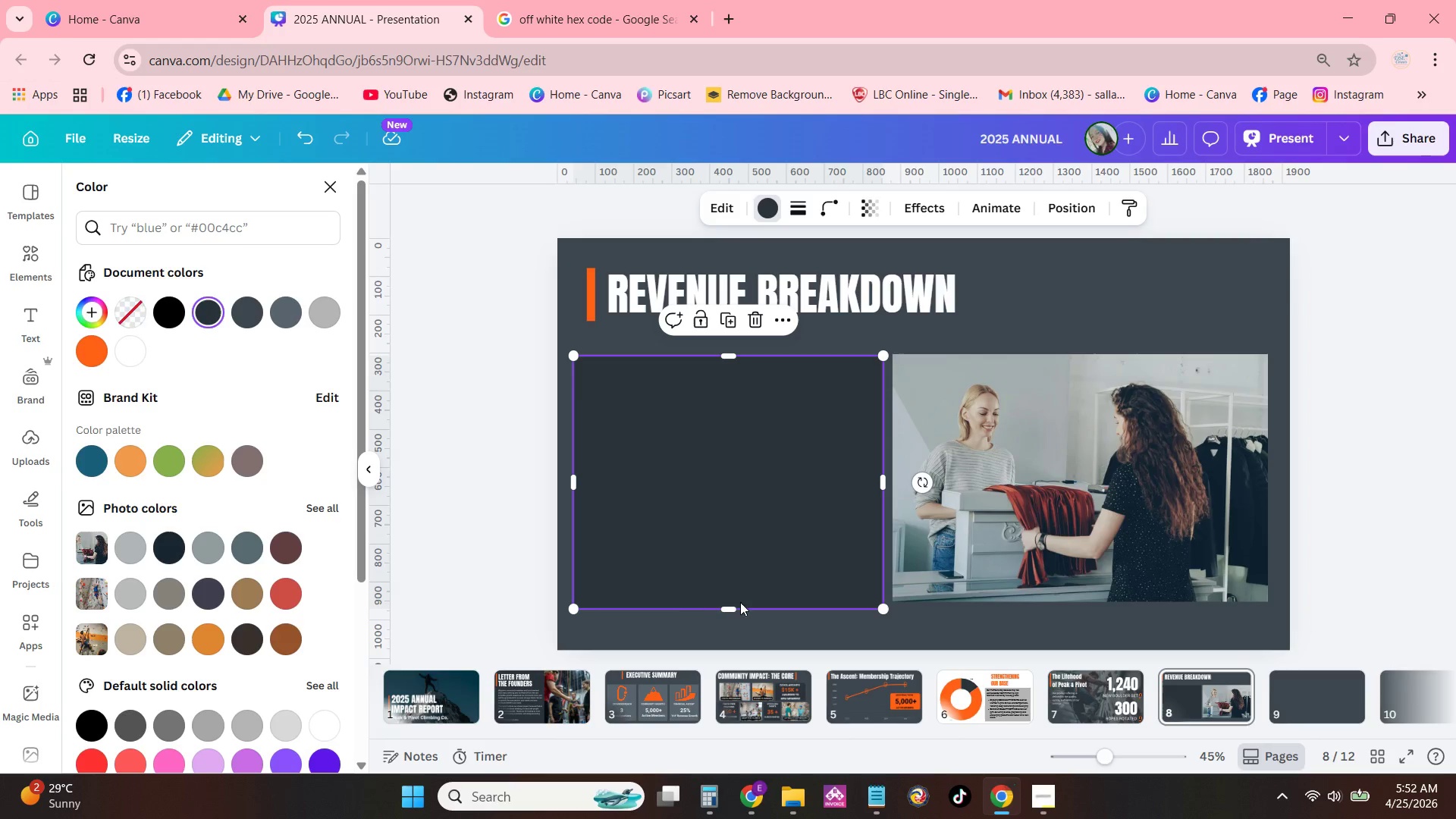 
left_click_drag(start_coordinate=[732, 604], to_coordinate=[730, 601])
 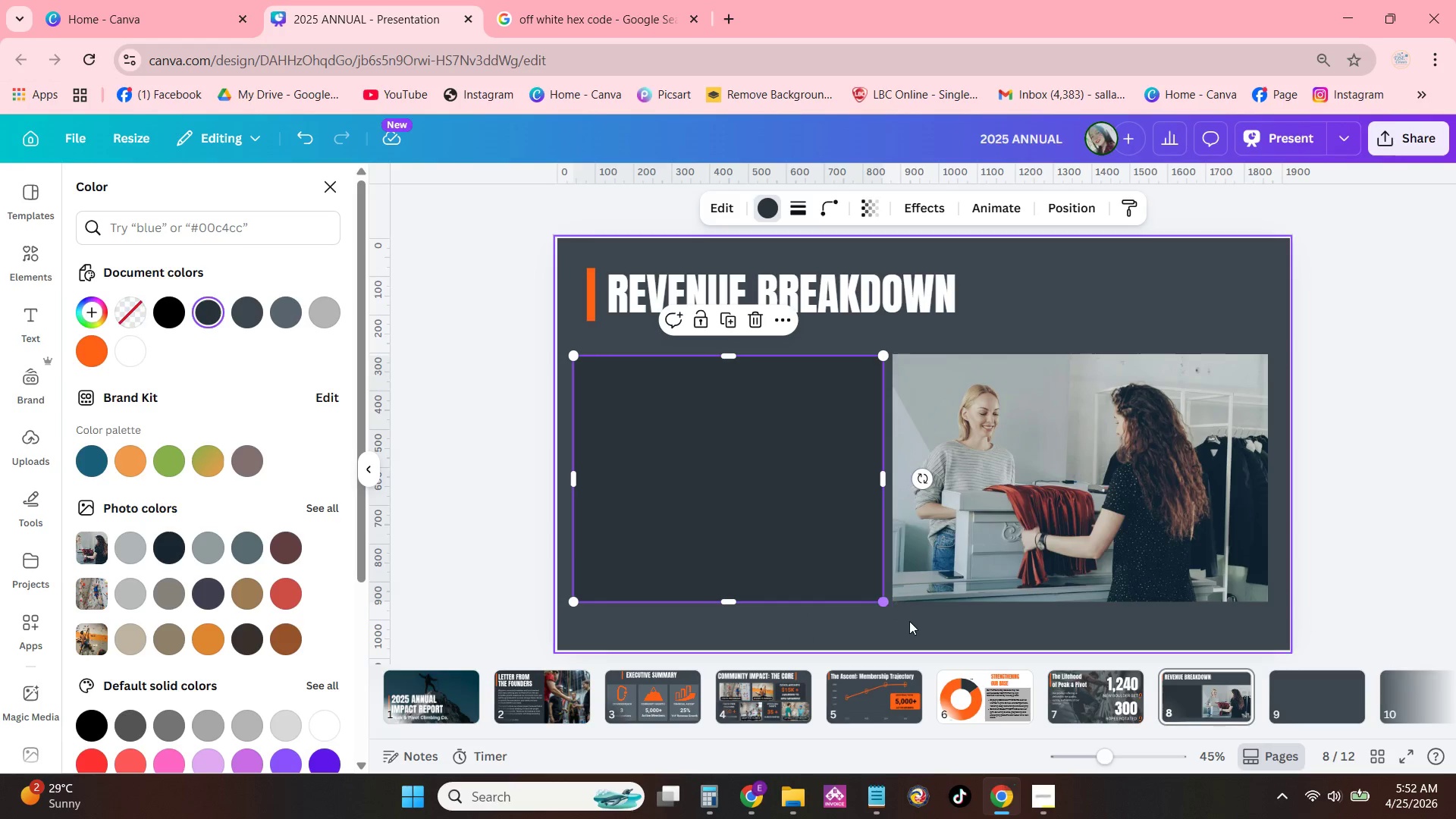 
double_click([909, 621])
 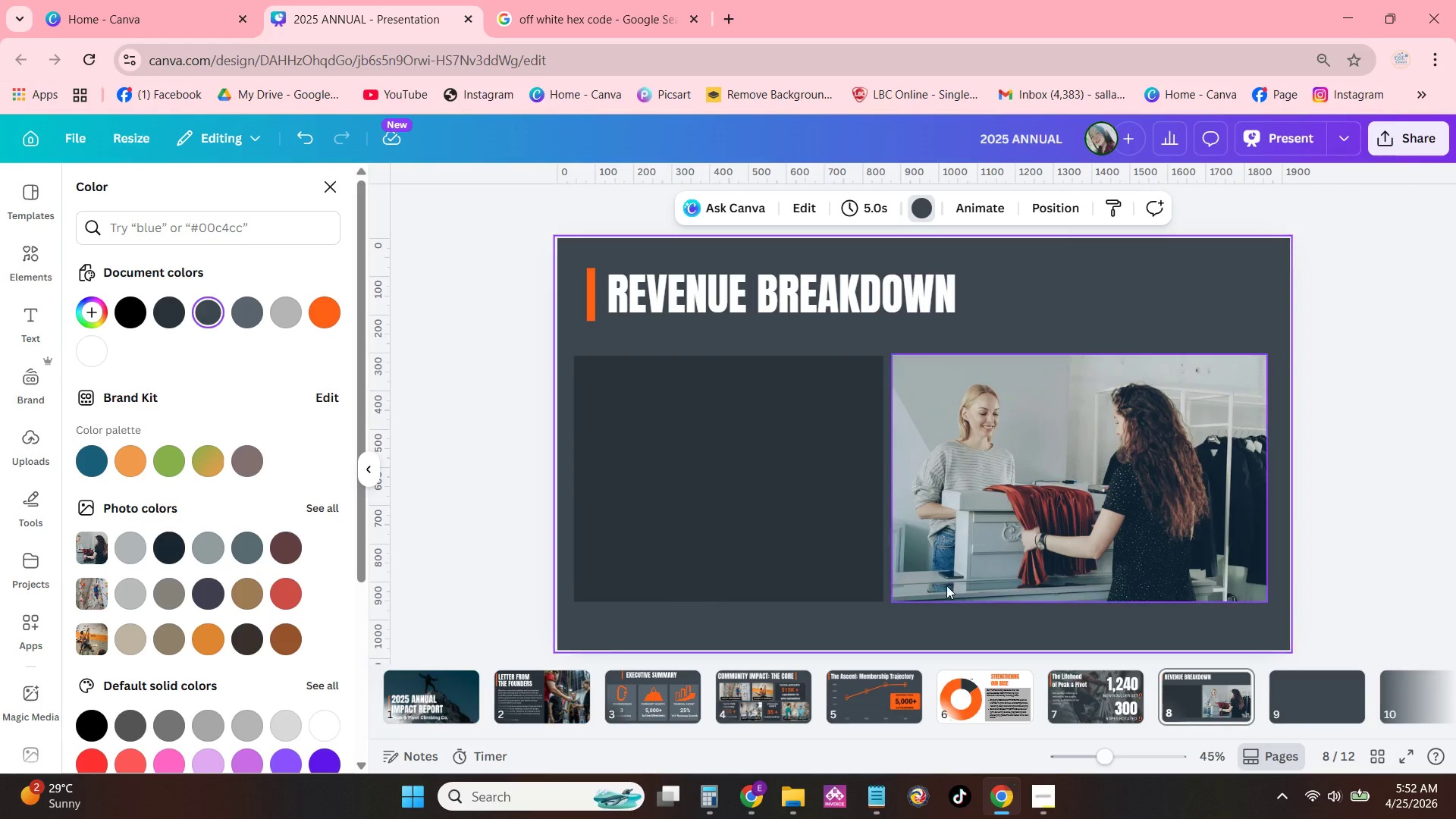 
left_click([1001, 500])
 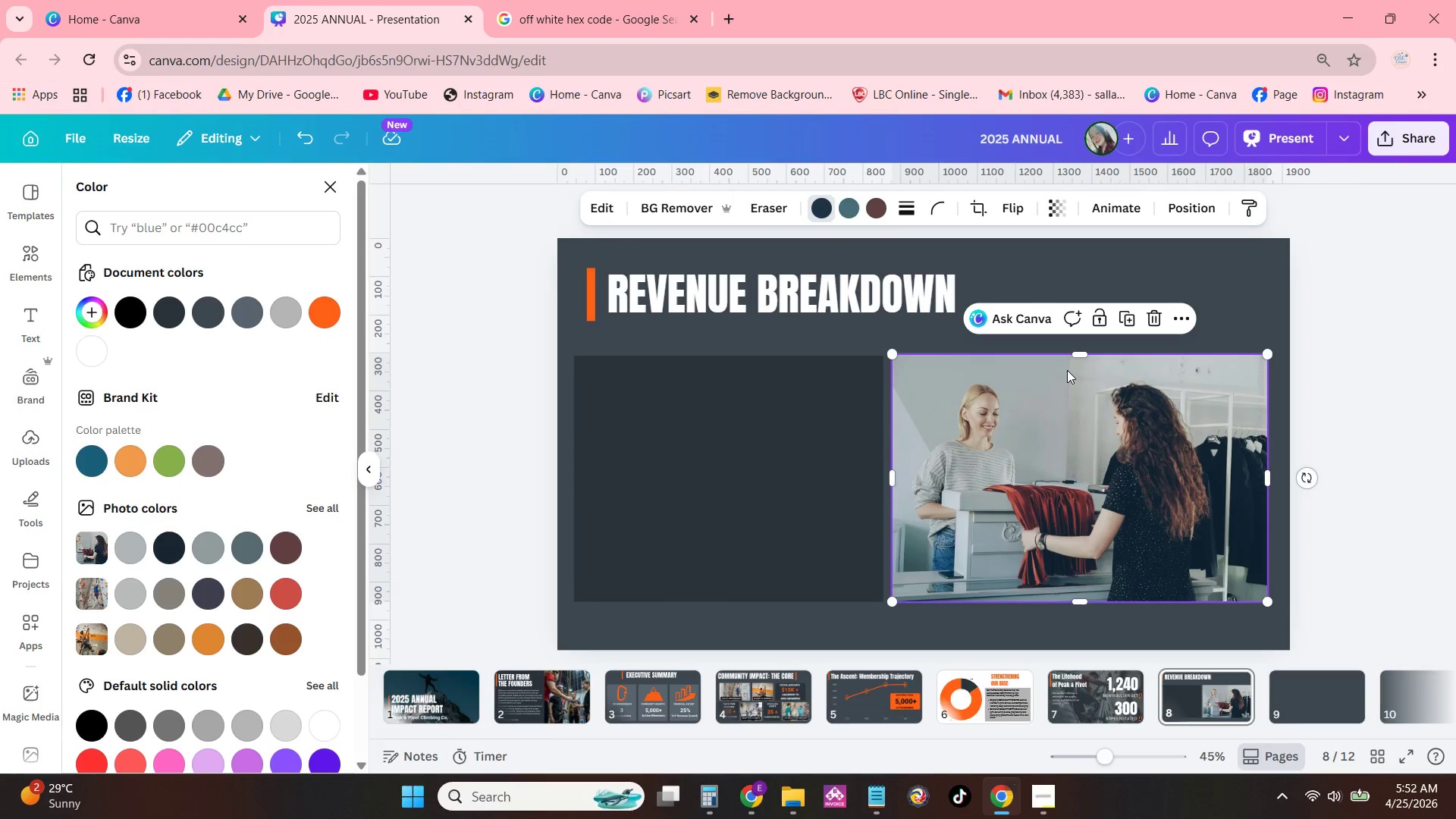 
left_click_drag(start_coordinate=[1072, 353], to_coordinate=[1072, 327])
 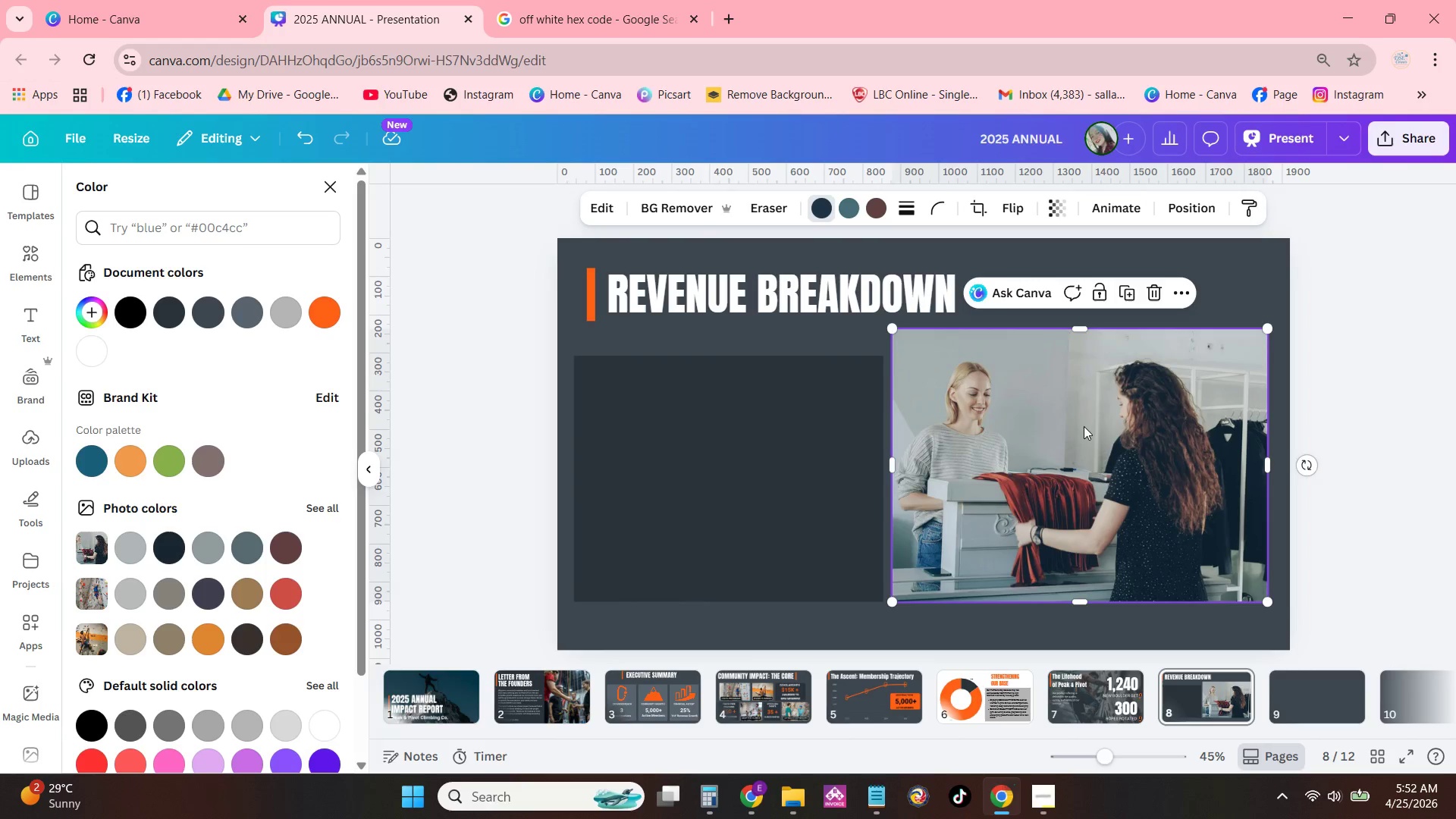 
left_click_drag(start_coordinate=[1084, 426], to_coordinate=[1084, 435])
 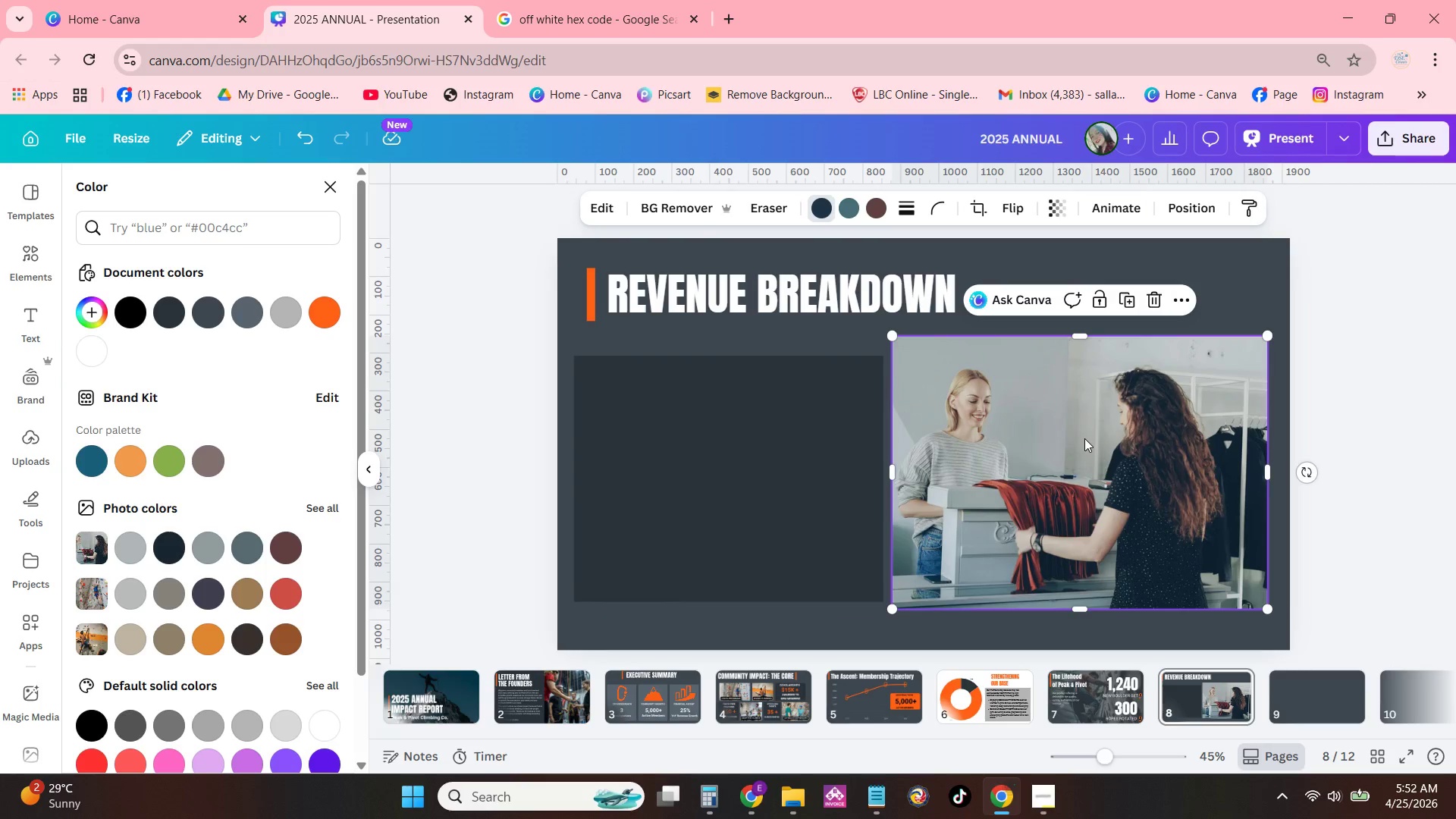 
left_click_drag(start_coordinate=[1084, 438], to_coordinate=[1084, 442])
 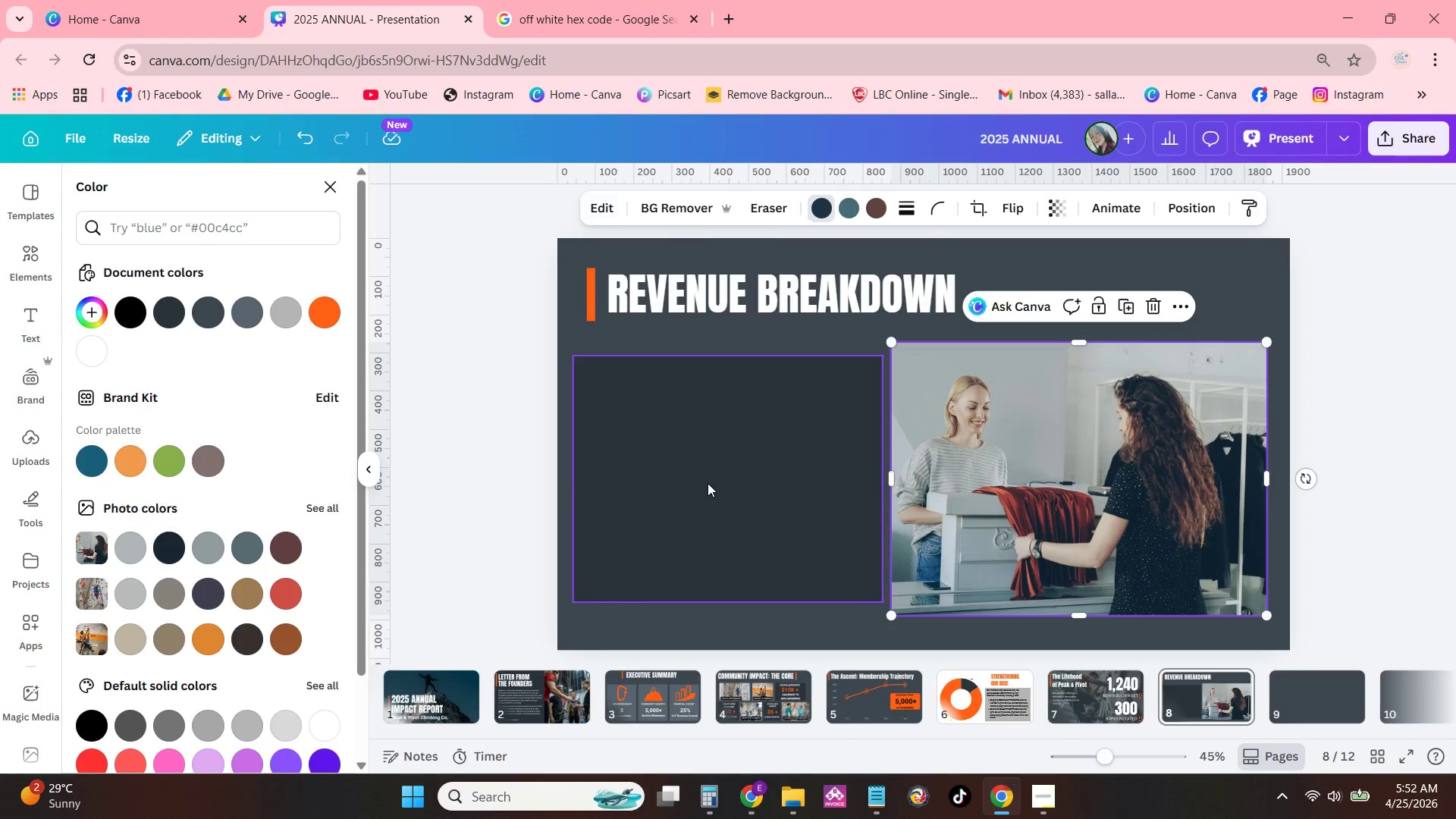 
left_click_drag(start_coordinate=[708, 483], to_coordinate=[703, 469])
 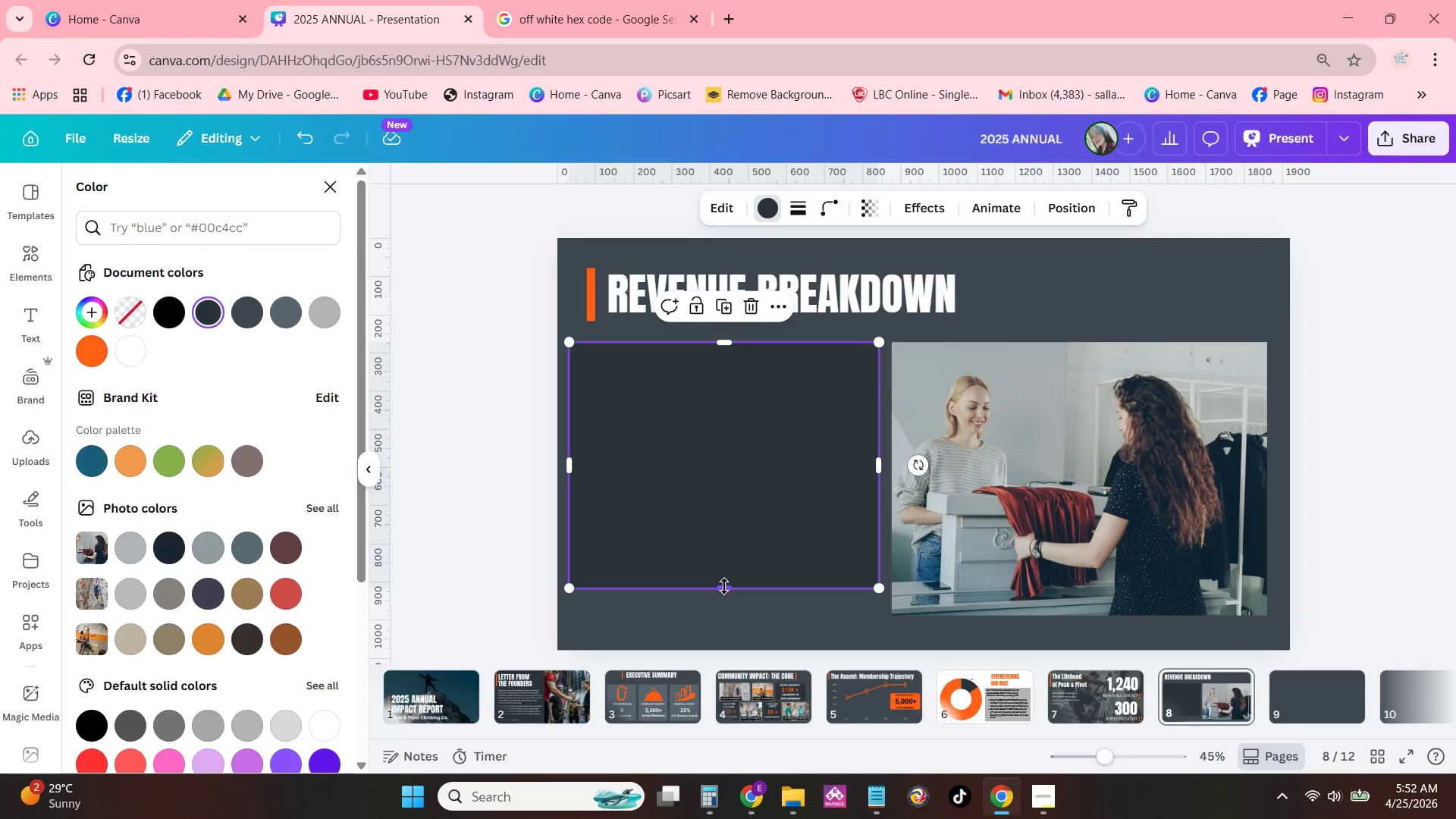 
left_click_drag(start_coordinate=[724, 586], to_coordinate=[725, 611])
 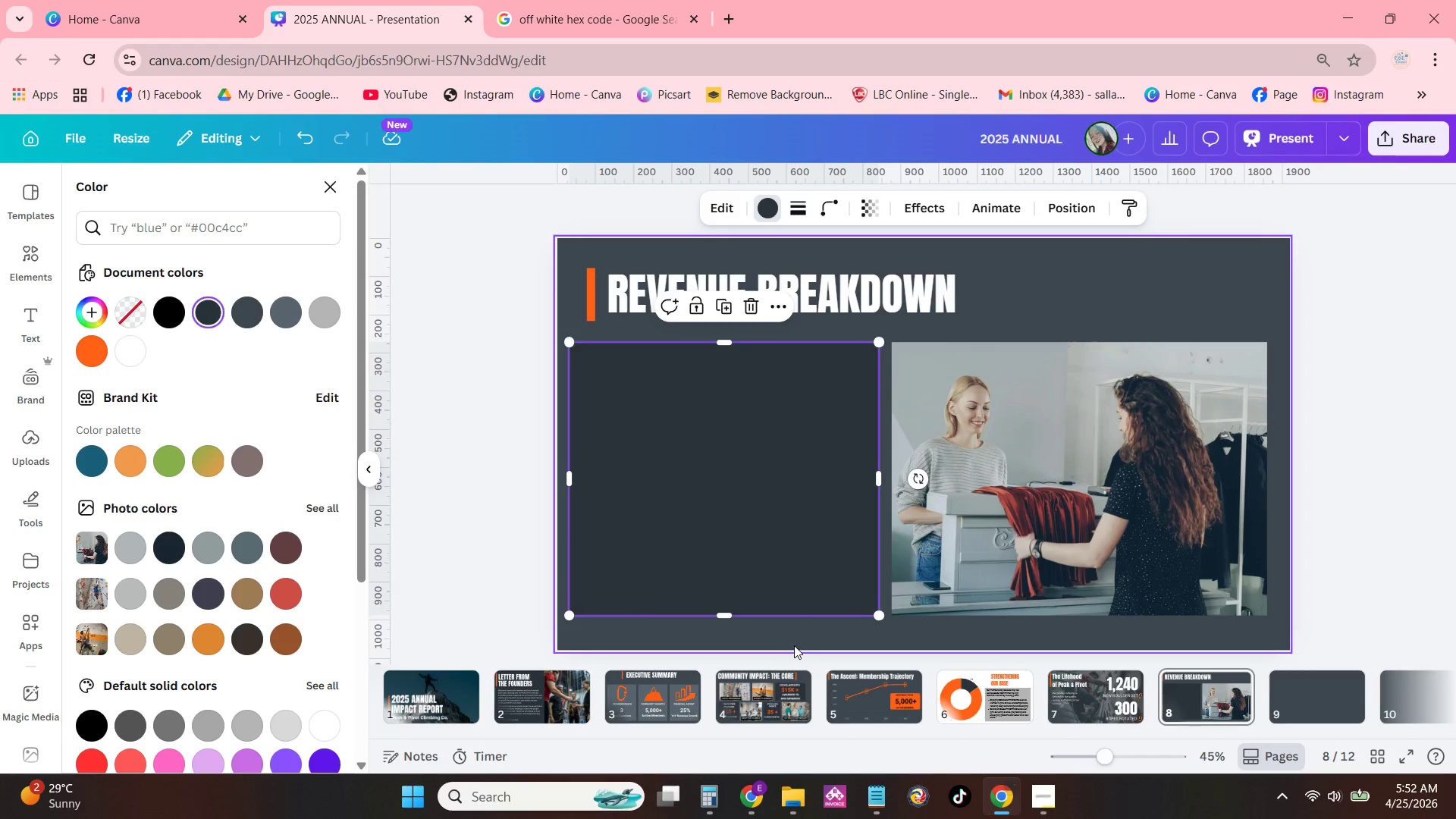 
left_click([792, 646])
 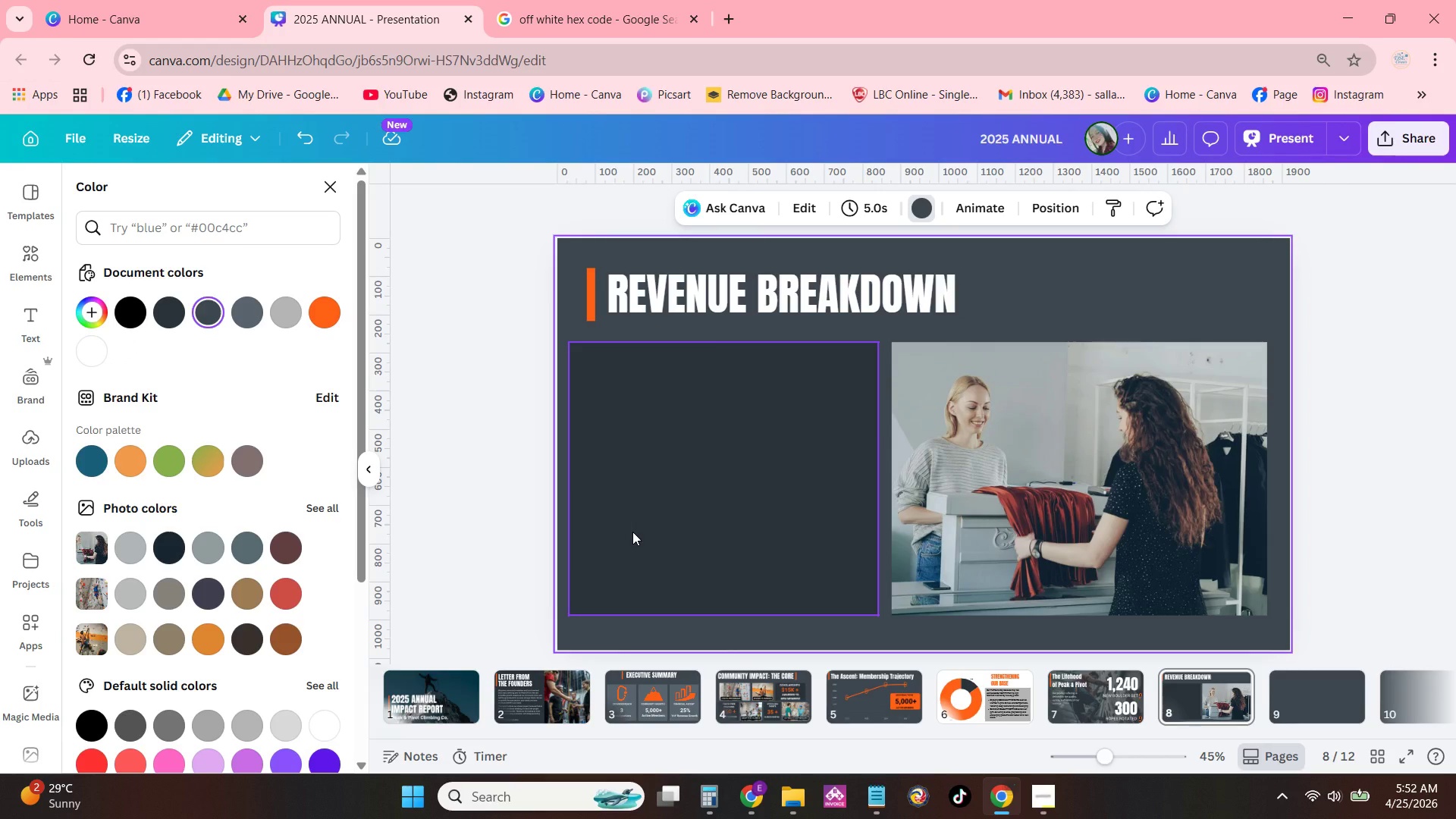 
wait(7.88)
 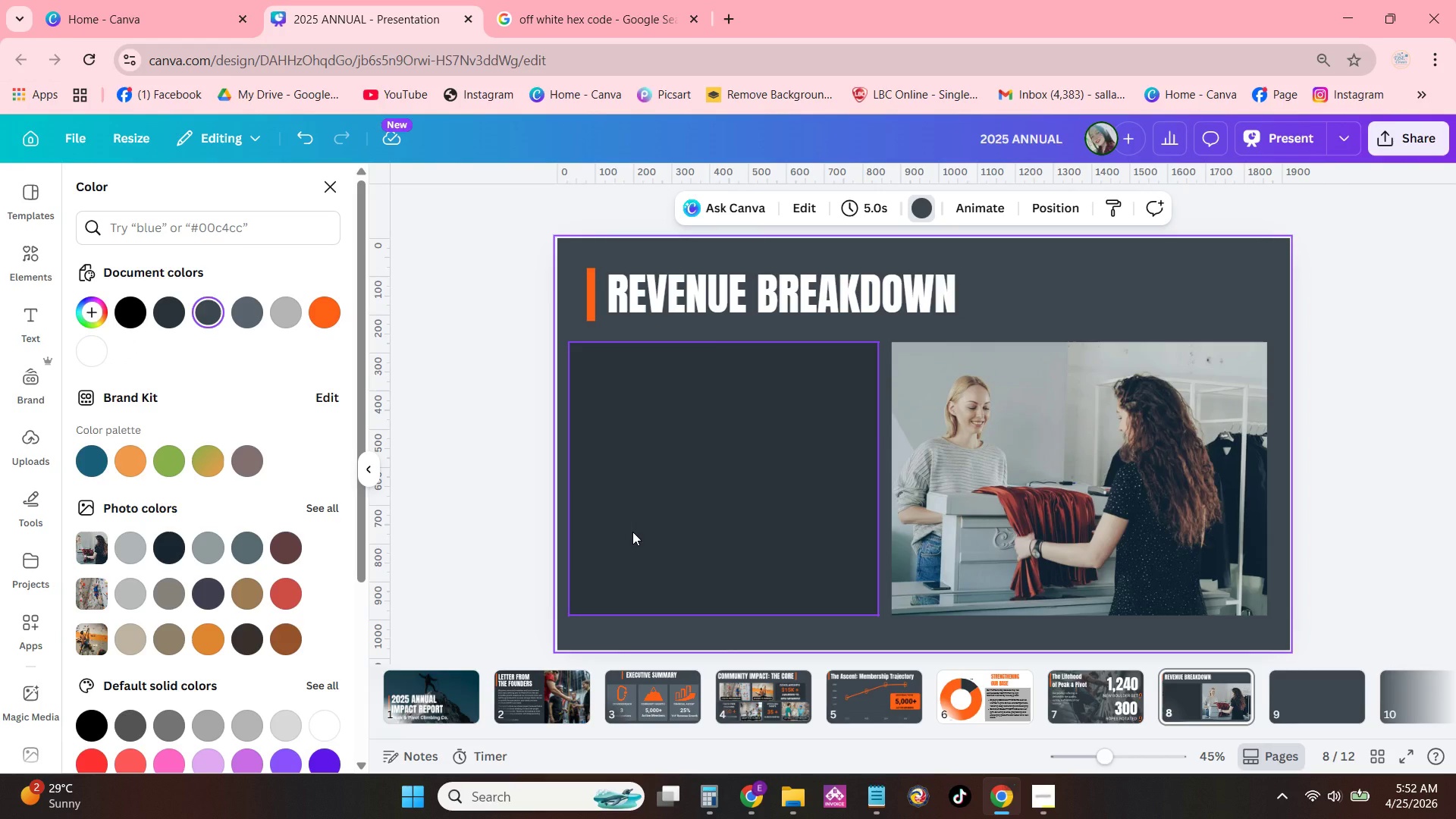 
left_click([1080, 704])
 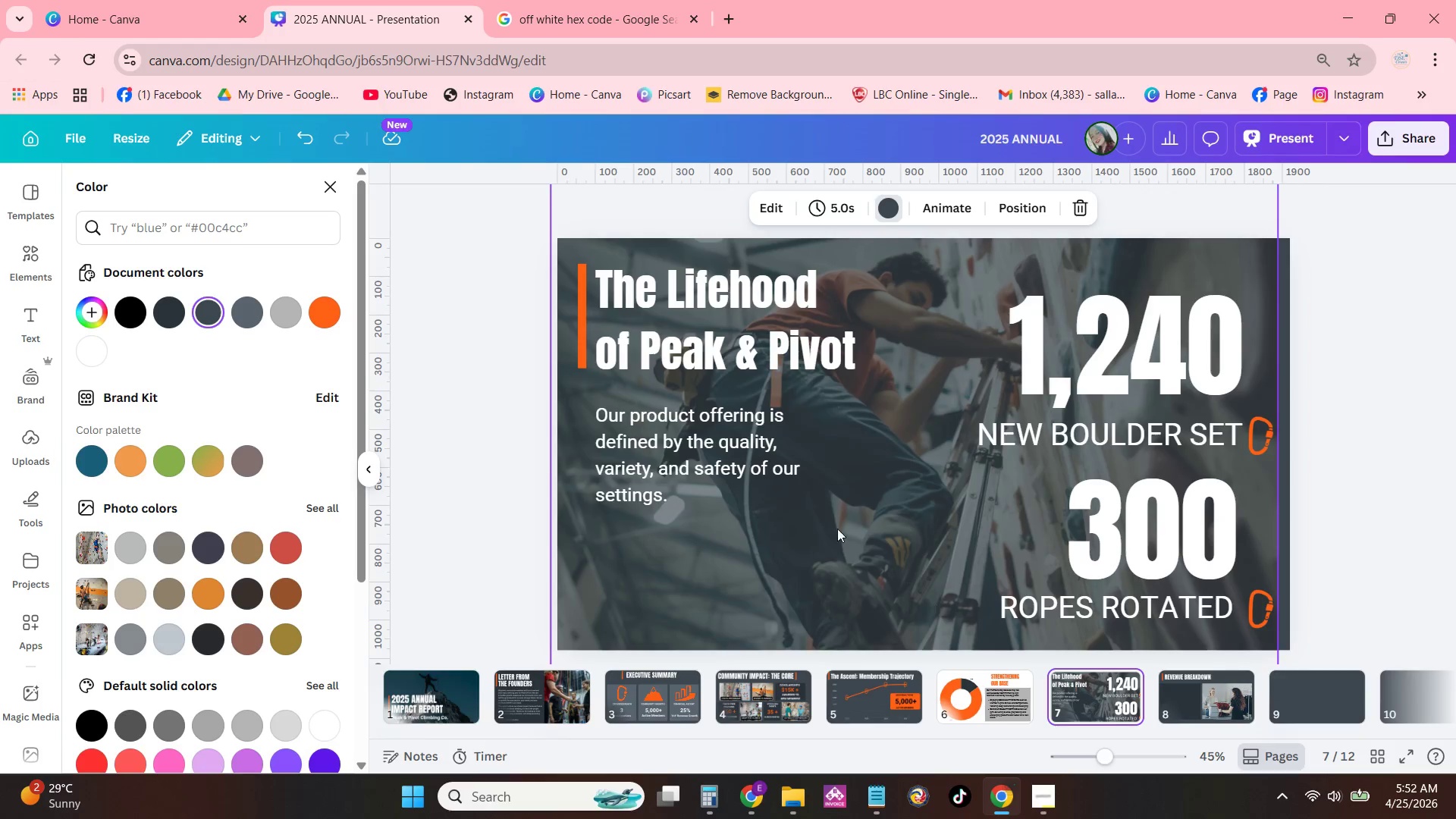 
left_click([726, 457])
 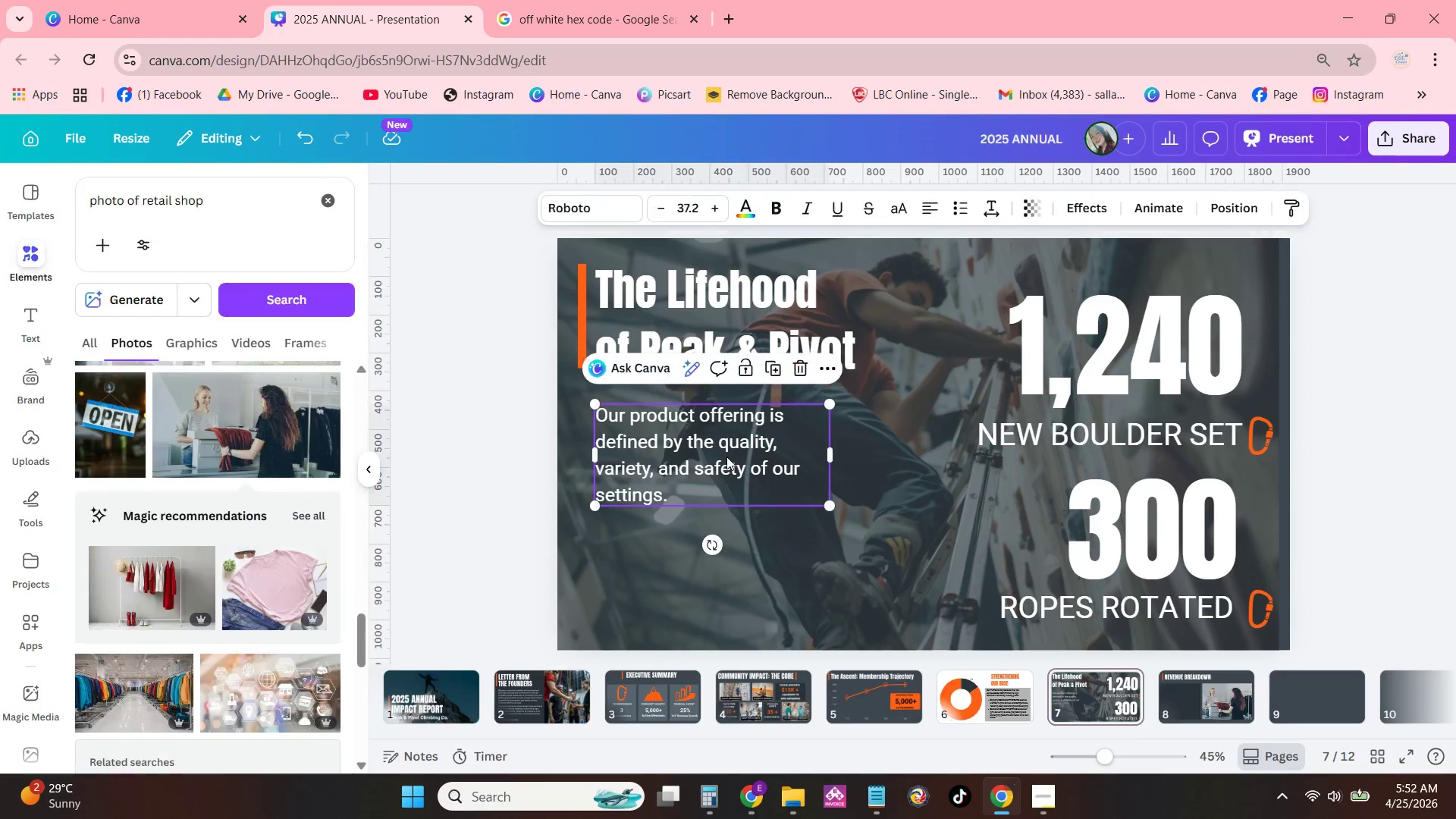 
key(Control+C)
 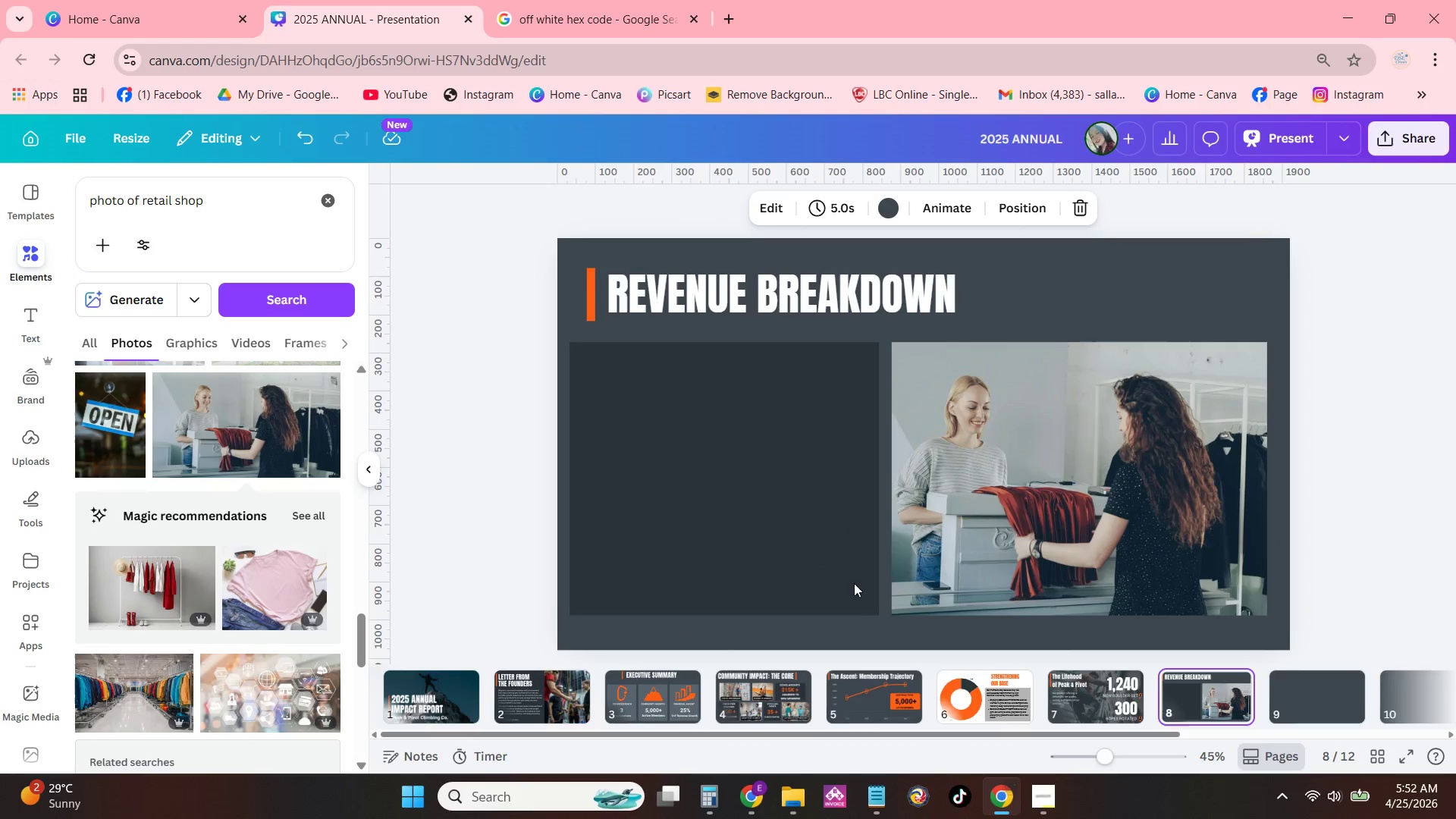 
double_click([575, 452])
 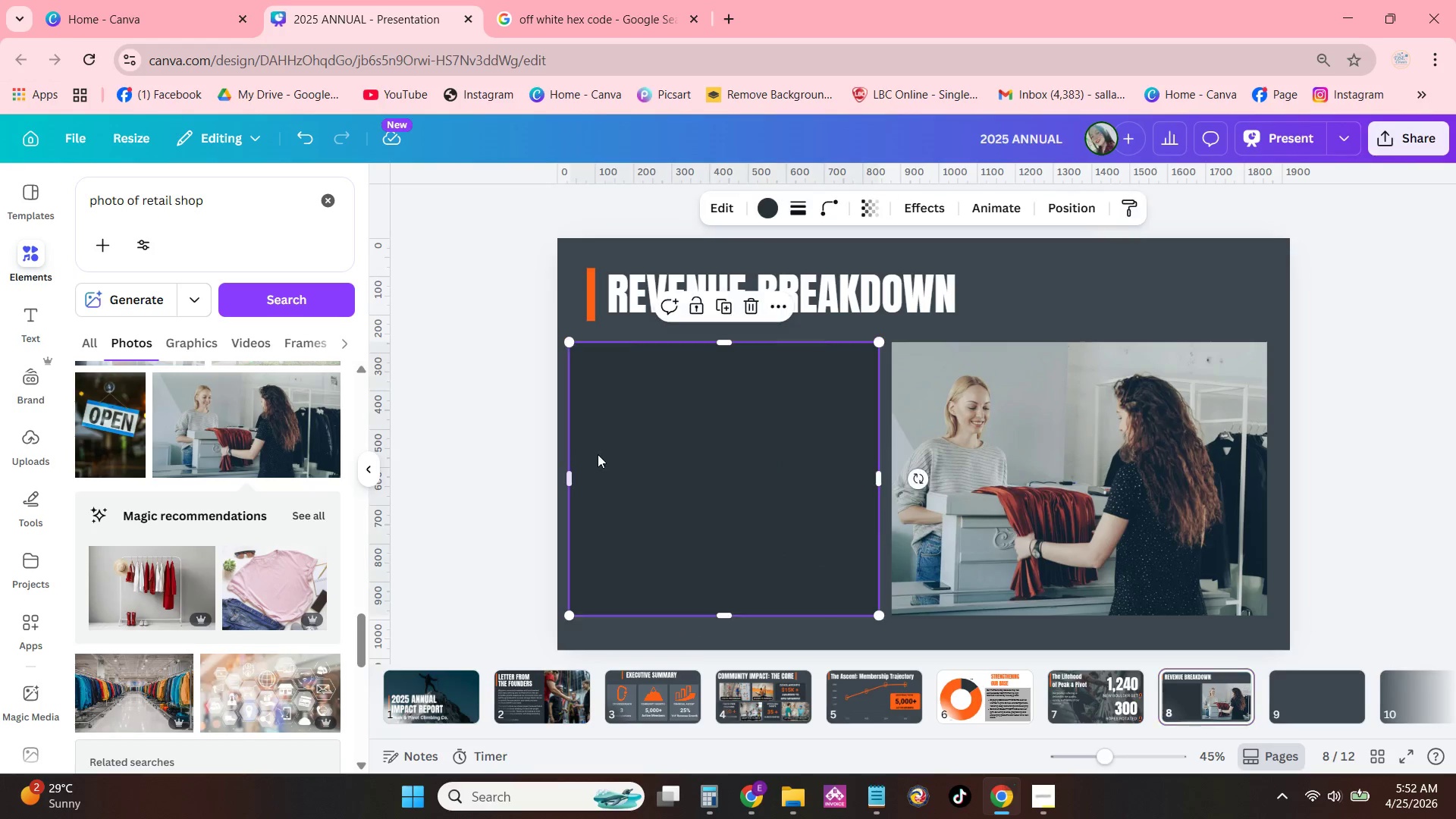 
key(Control+ControlLeft)
 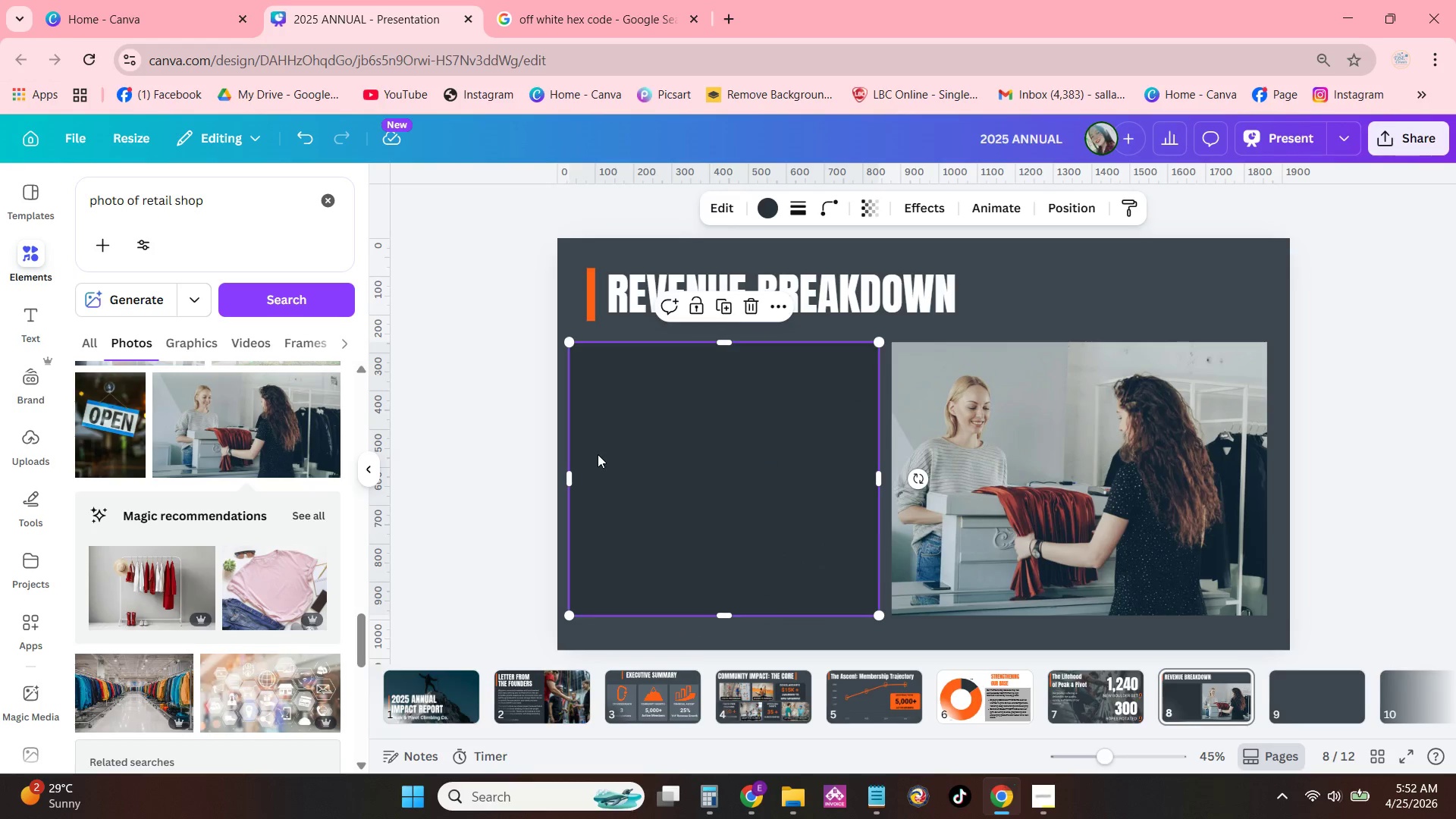 
key(Control+V)
 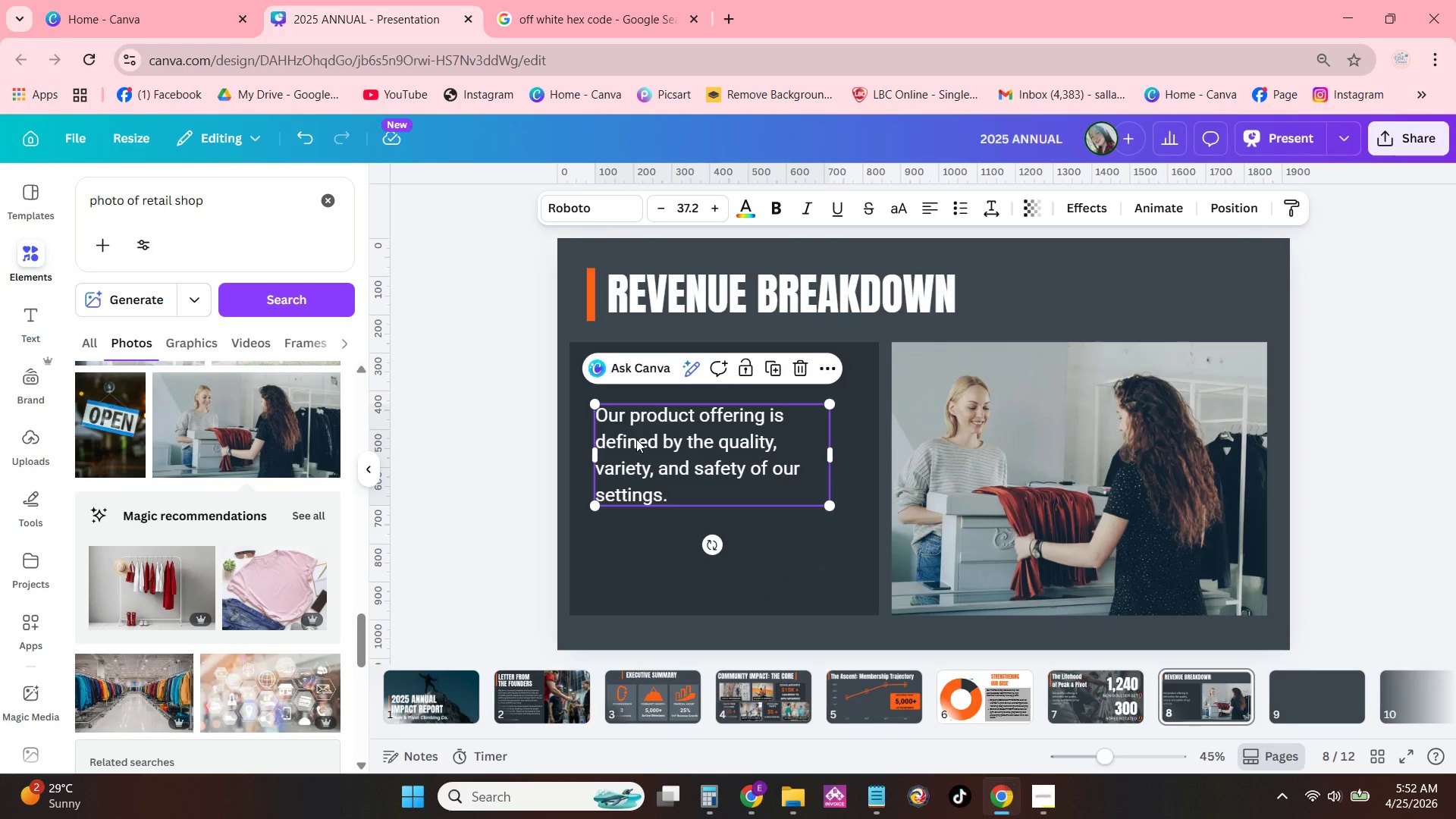 
double_click([636, 439])
 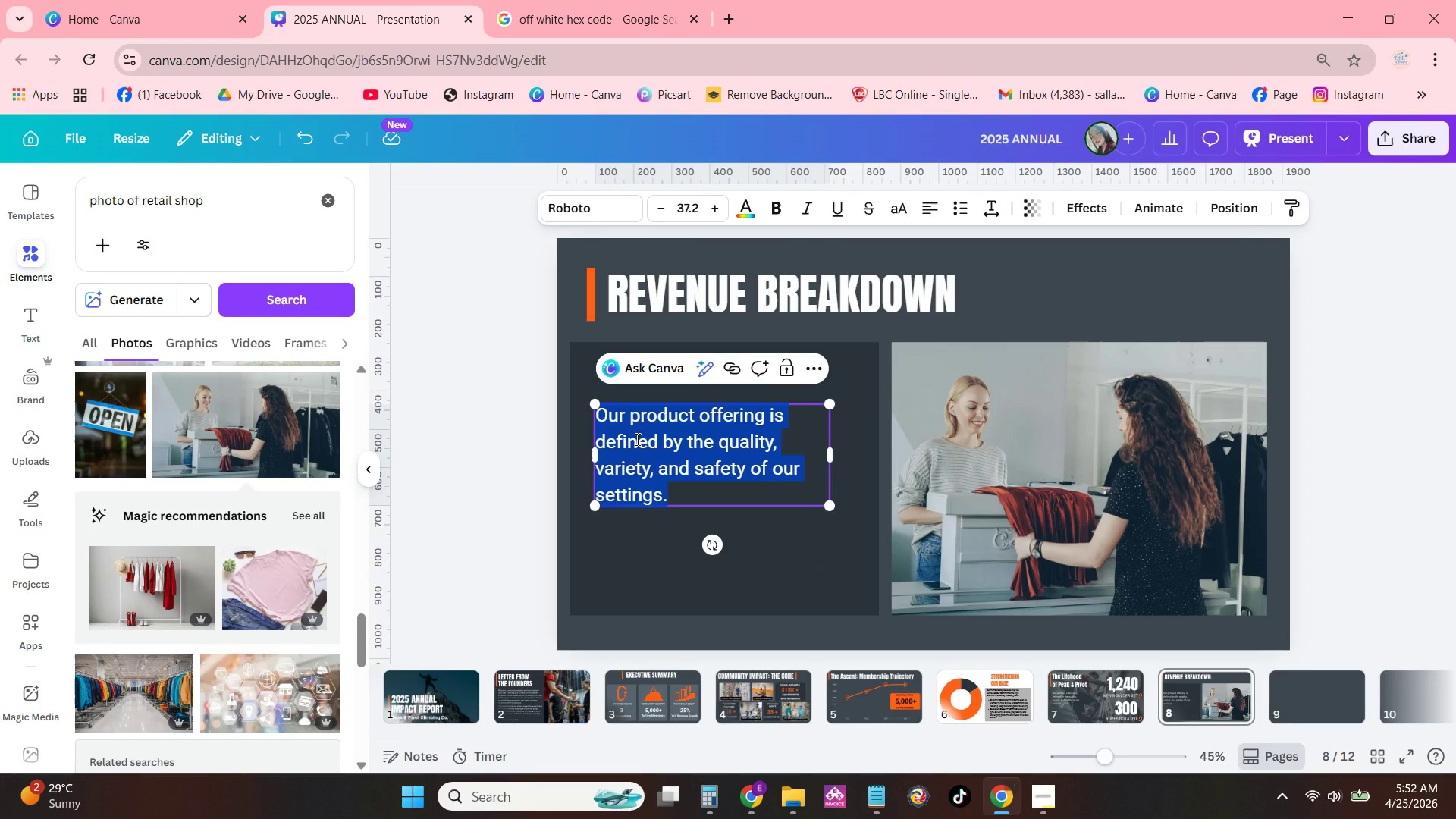 
type(TOTAL REVENUE BREAKDOWN)
 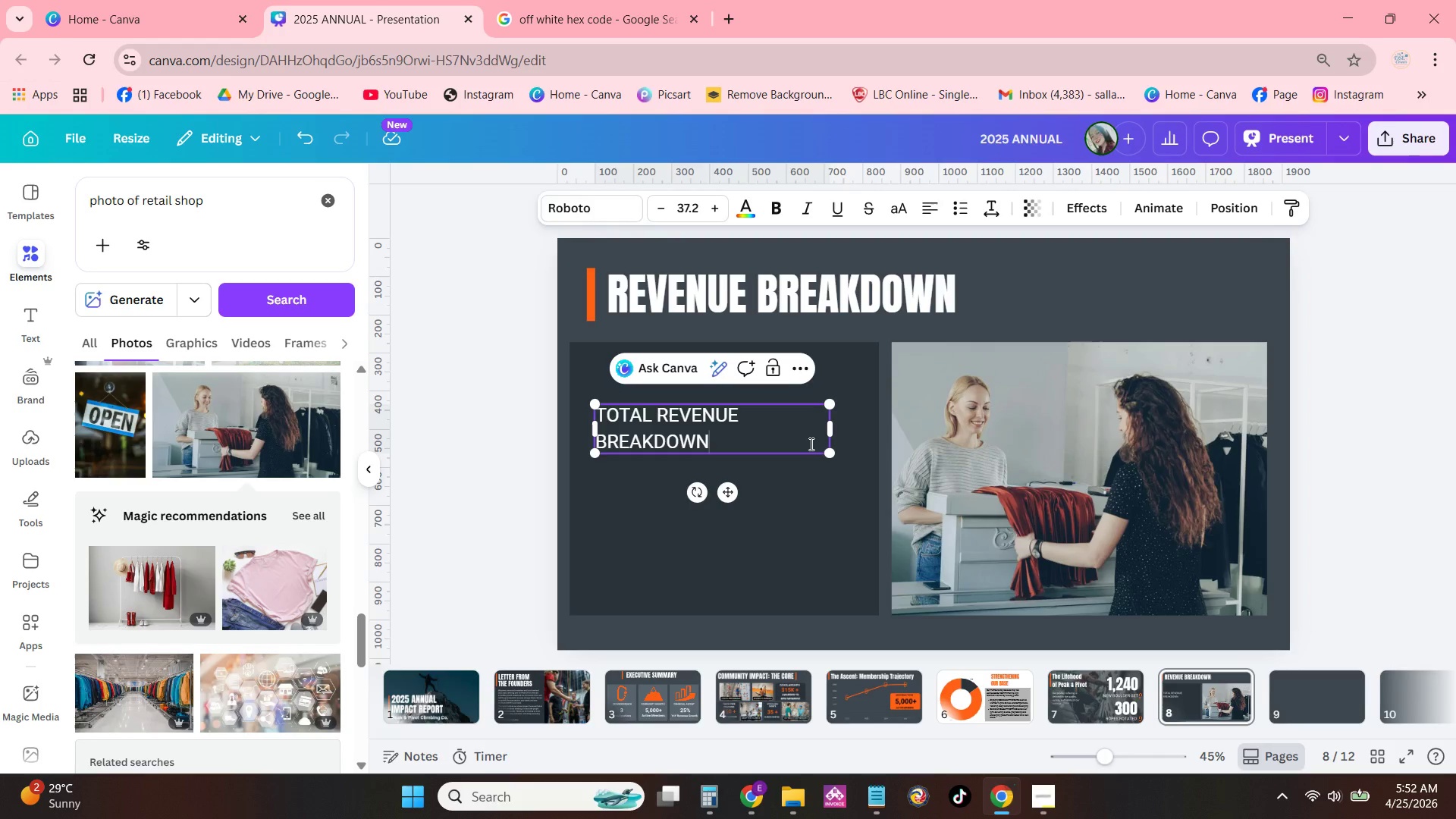 
left_click_drag(start_coordinate=[830, 428], to_coordinate=[882, 423])
 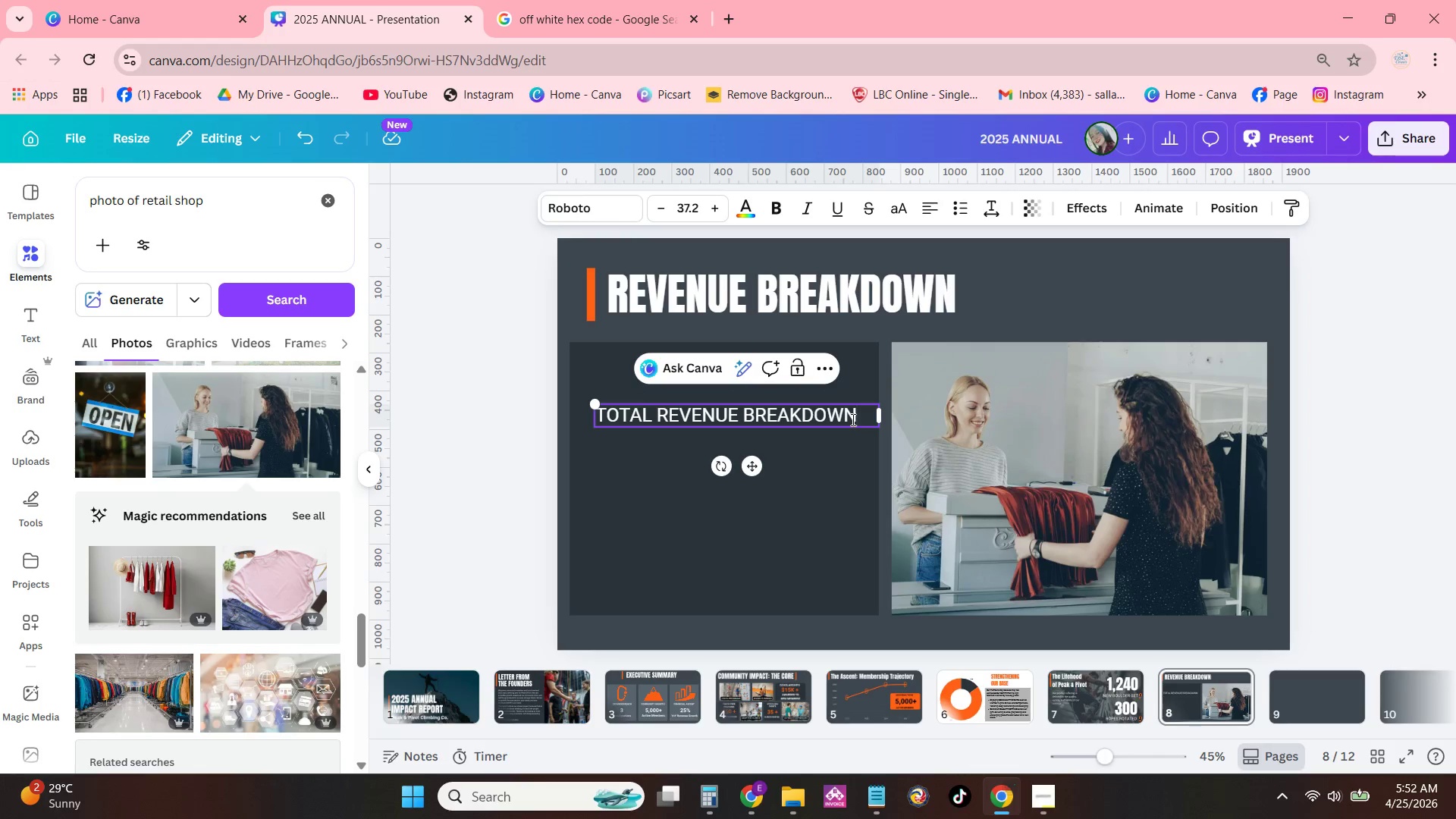 
double_click([852, 419])
 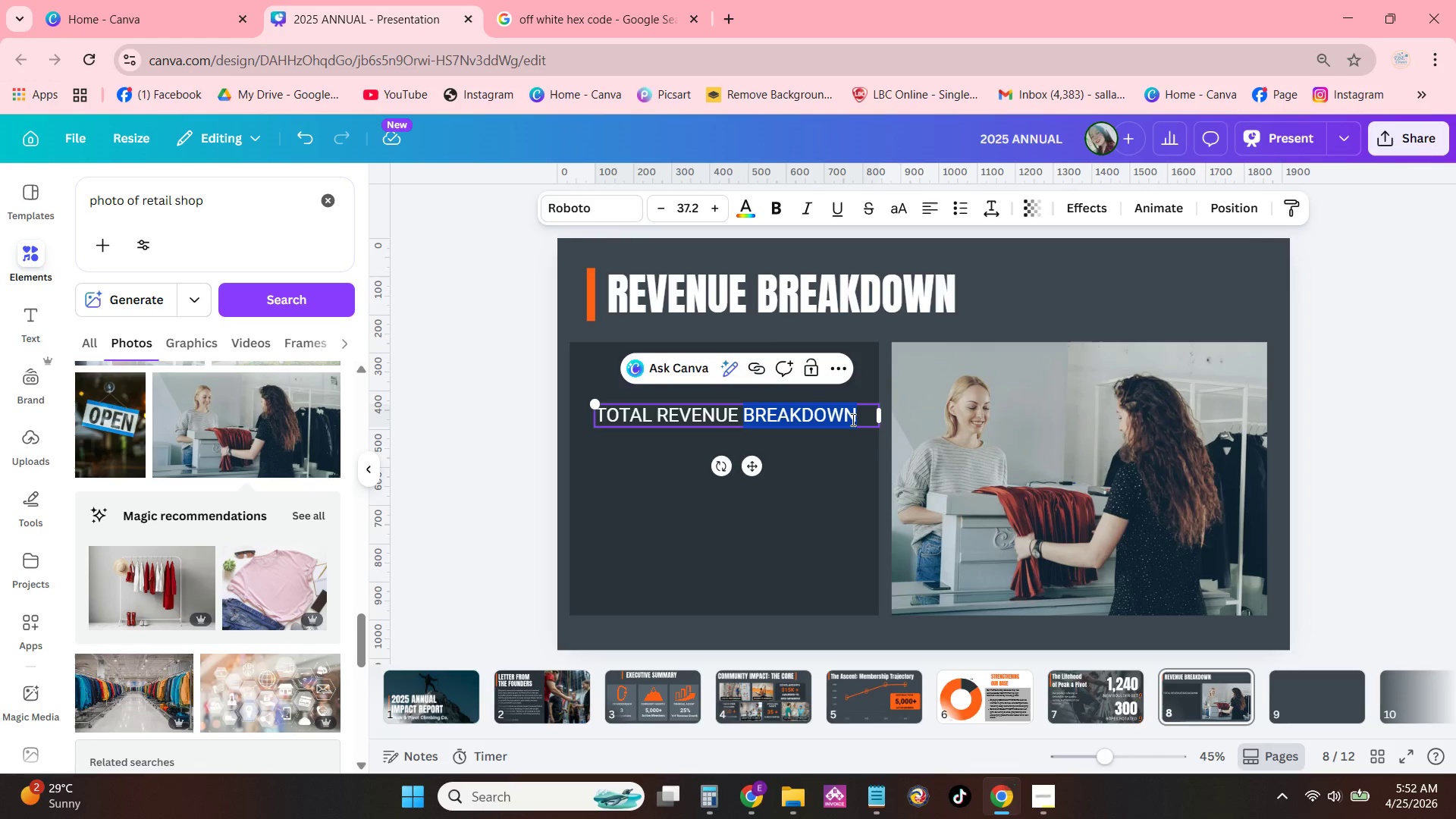 
triple_click([852, 419])
 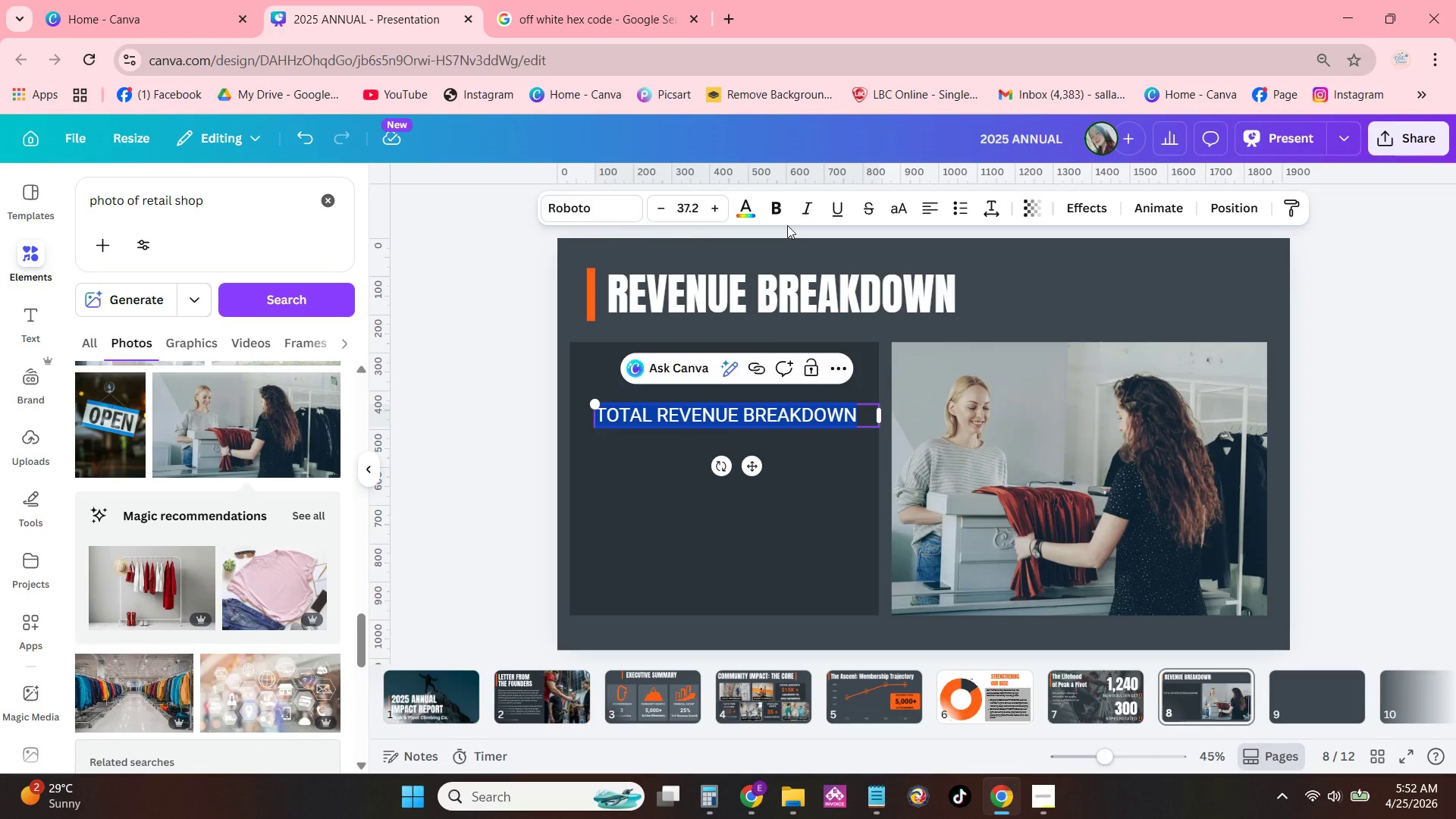 
left_click([771, 215])
 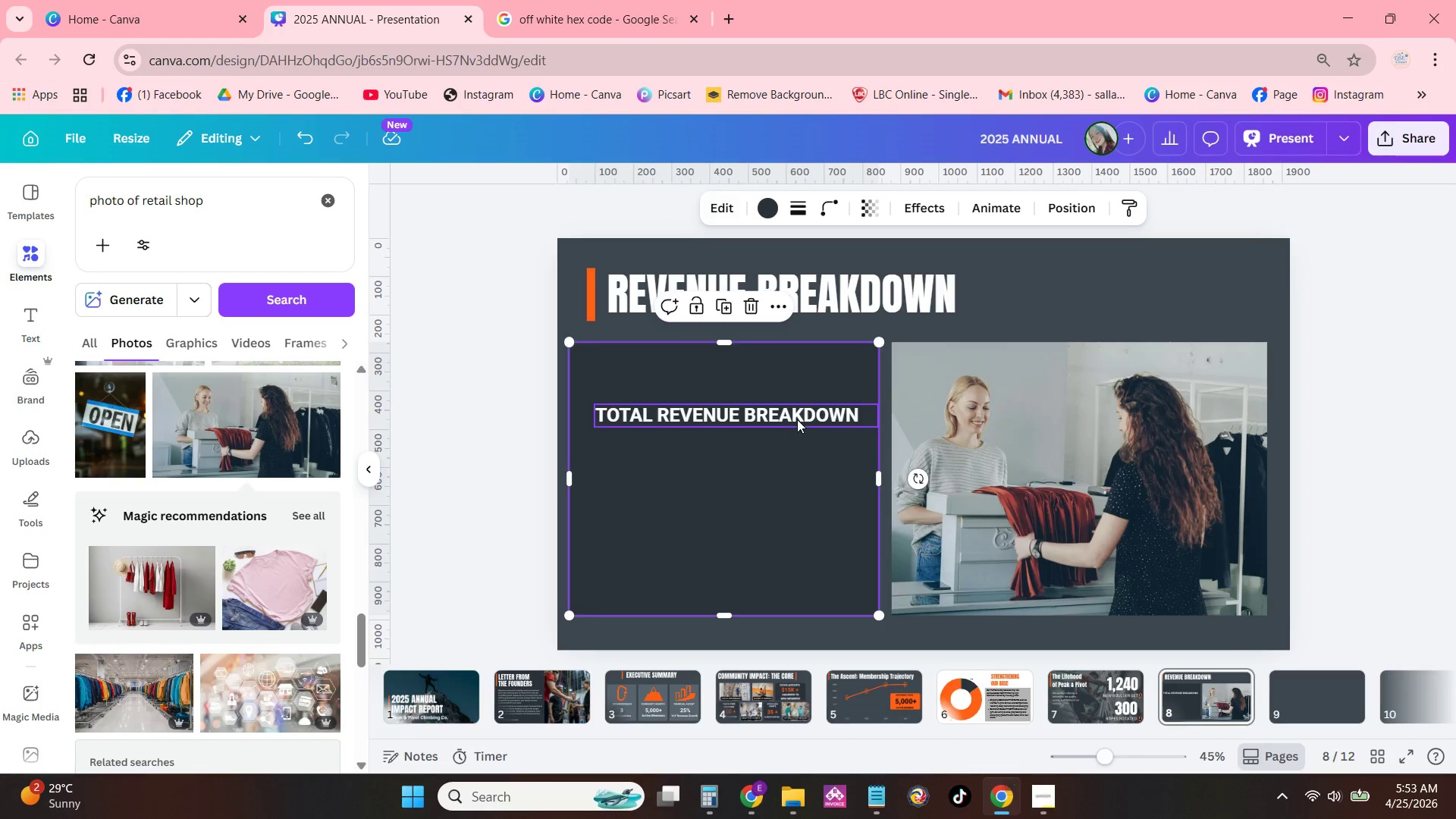 
left_click_drag(start_coordinate=[797, 419], to_coordinate=[783, 368])
 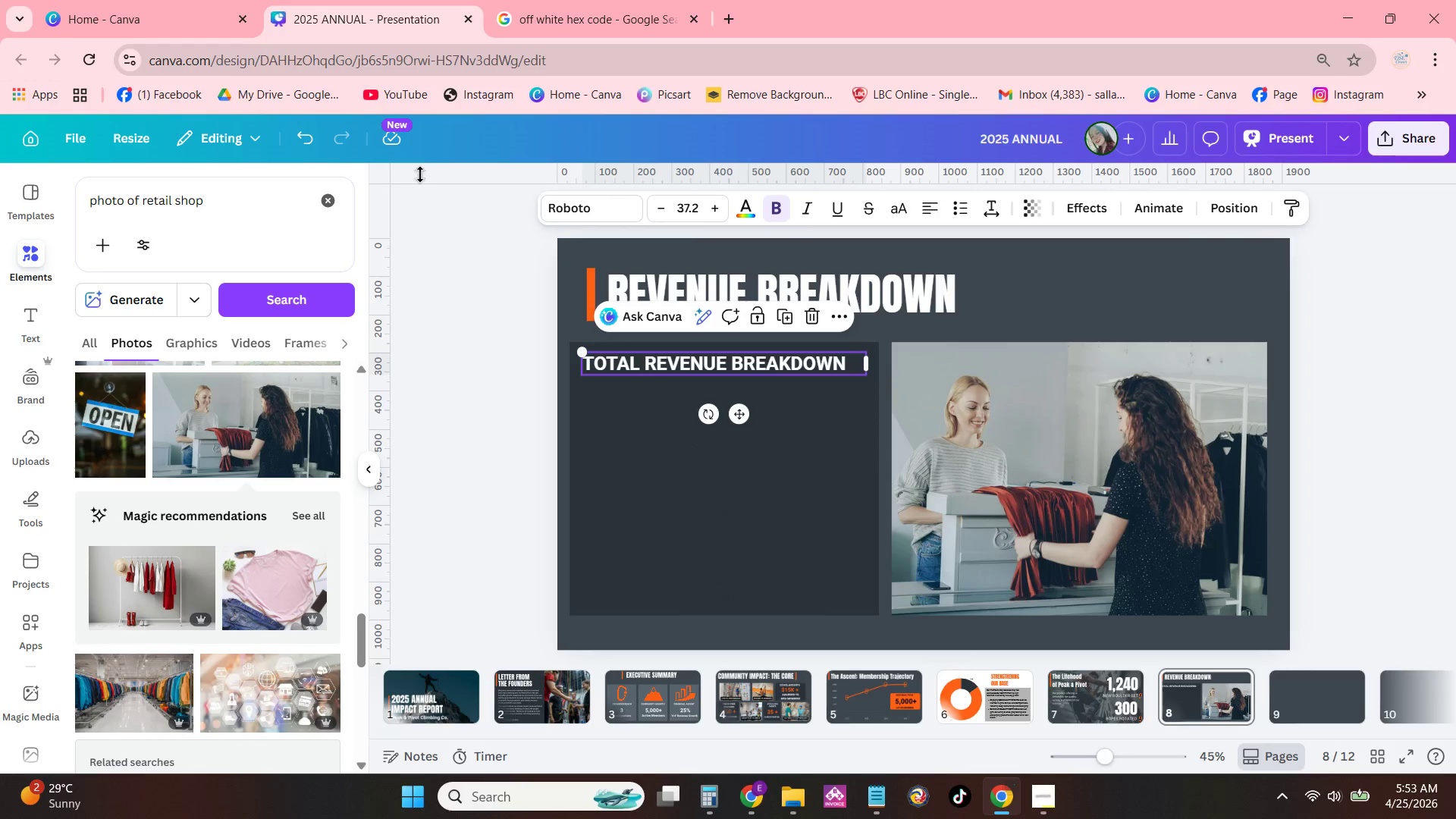 
left_click([335, 212])
 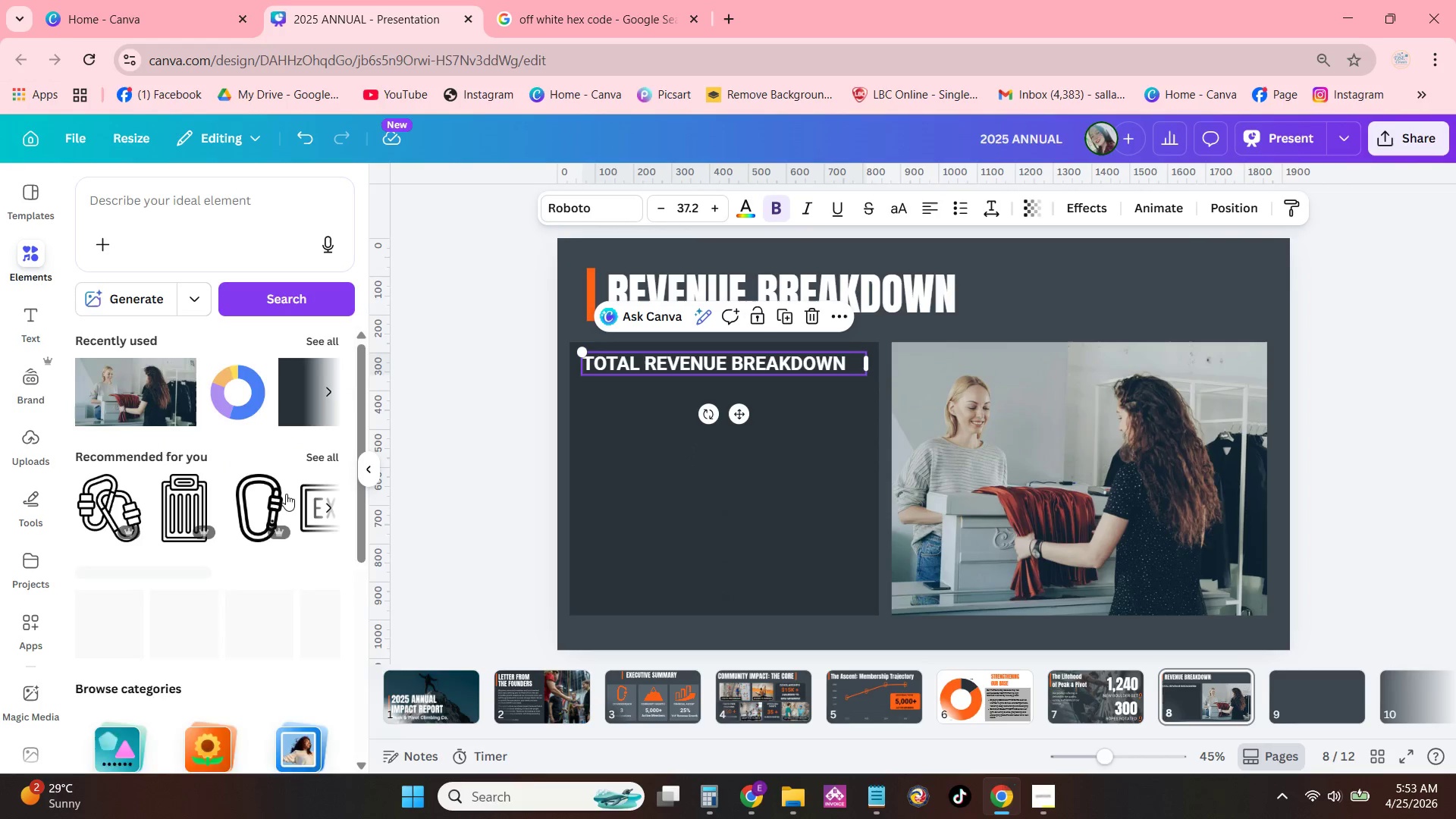 
scroll: coordinate [278, 504], scroll_direction: down, amount: 3.0
 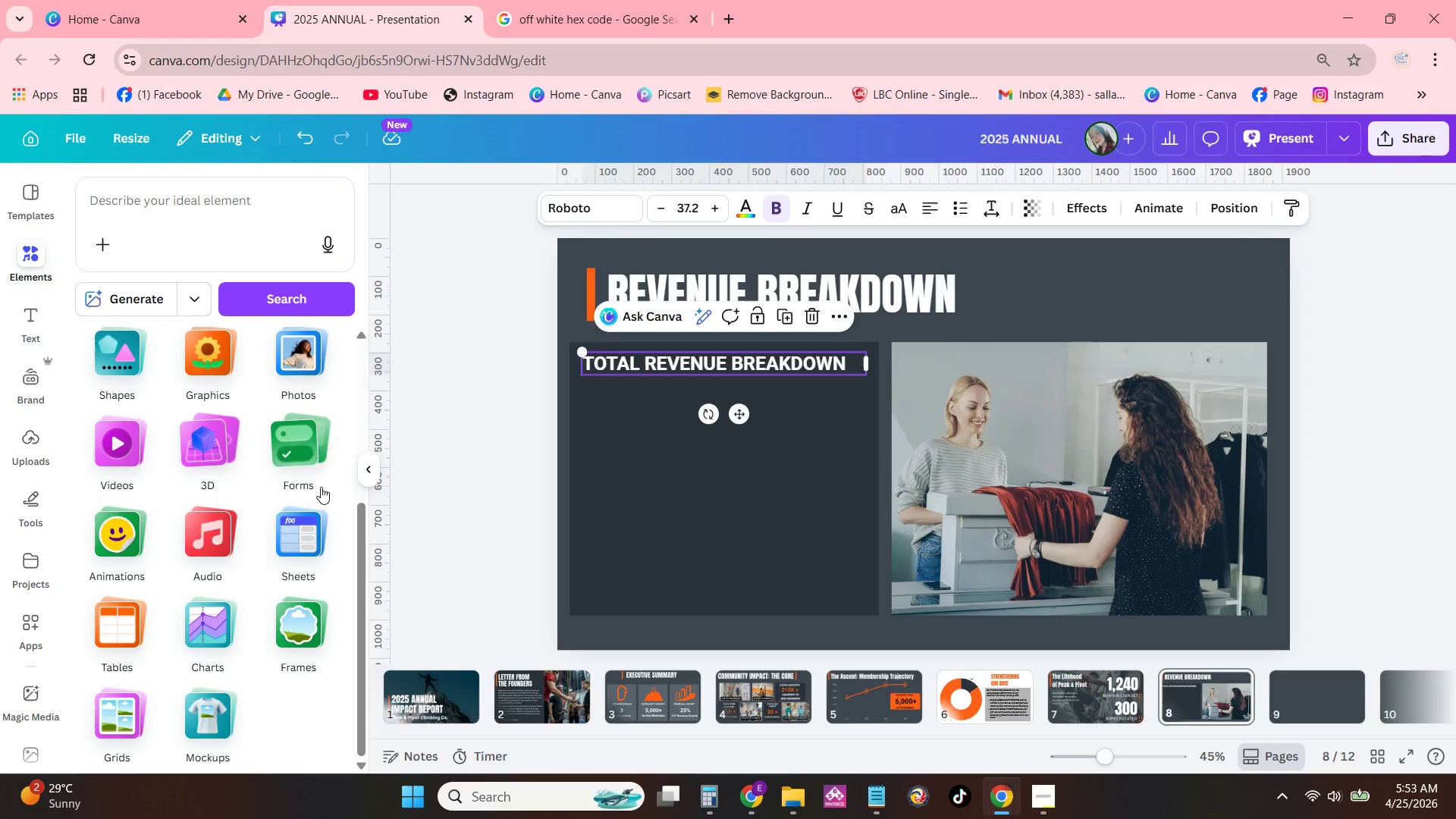 
left_click([224, 625])
 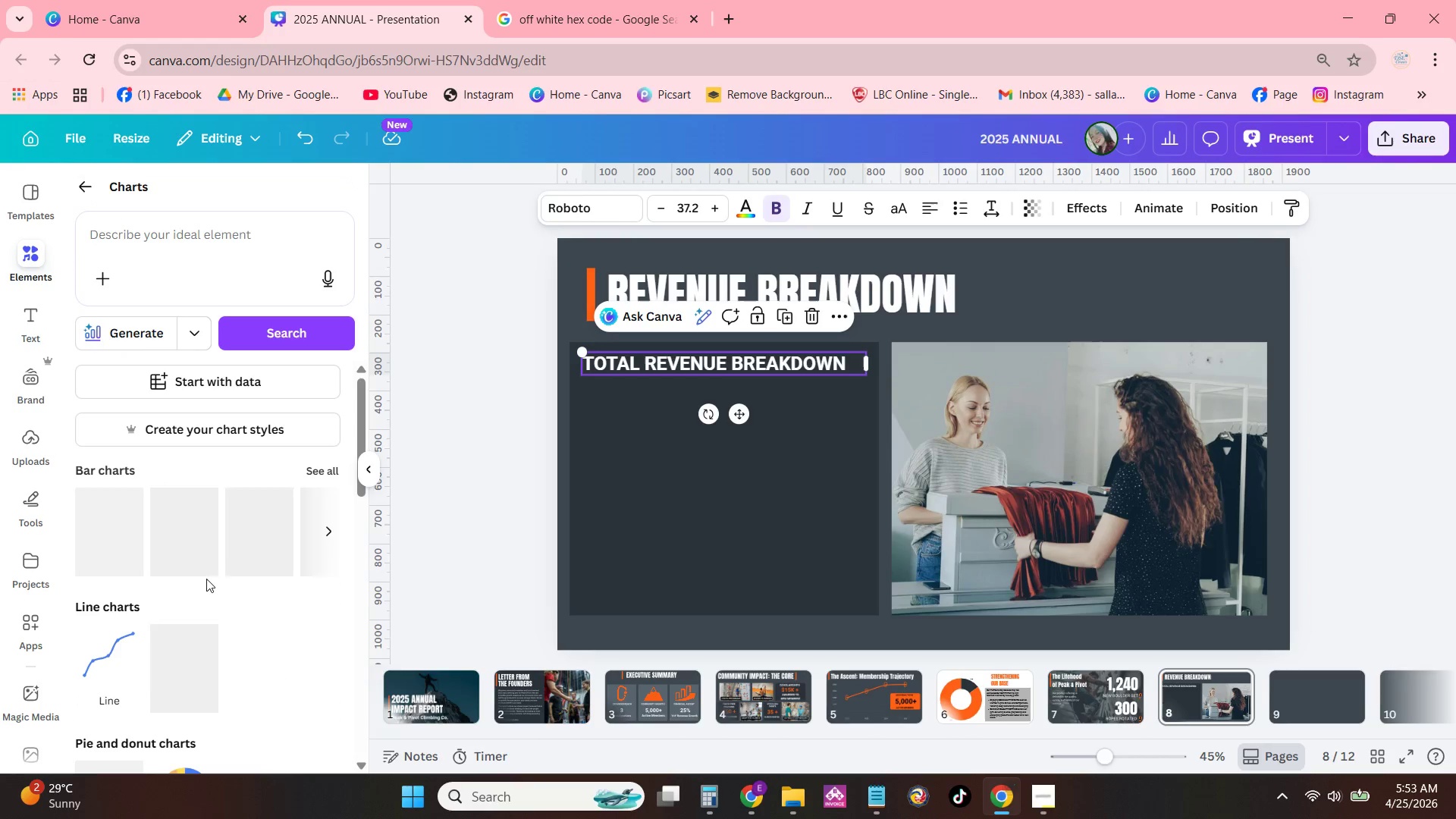 
scroll: coordinate [193, 526], scroll_direction: down, amount: 4.0
 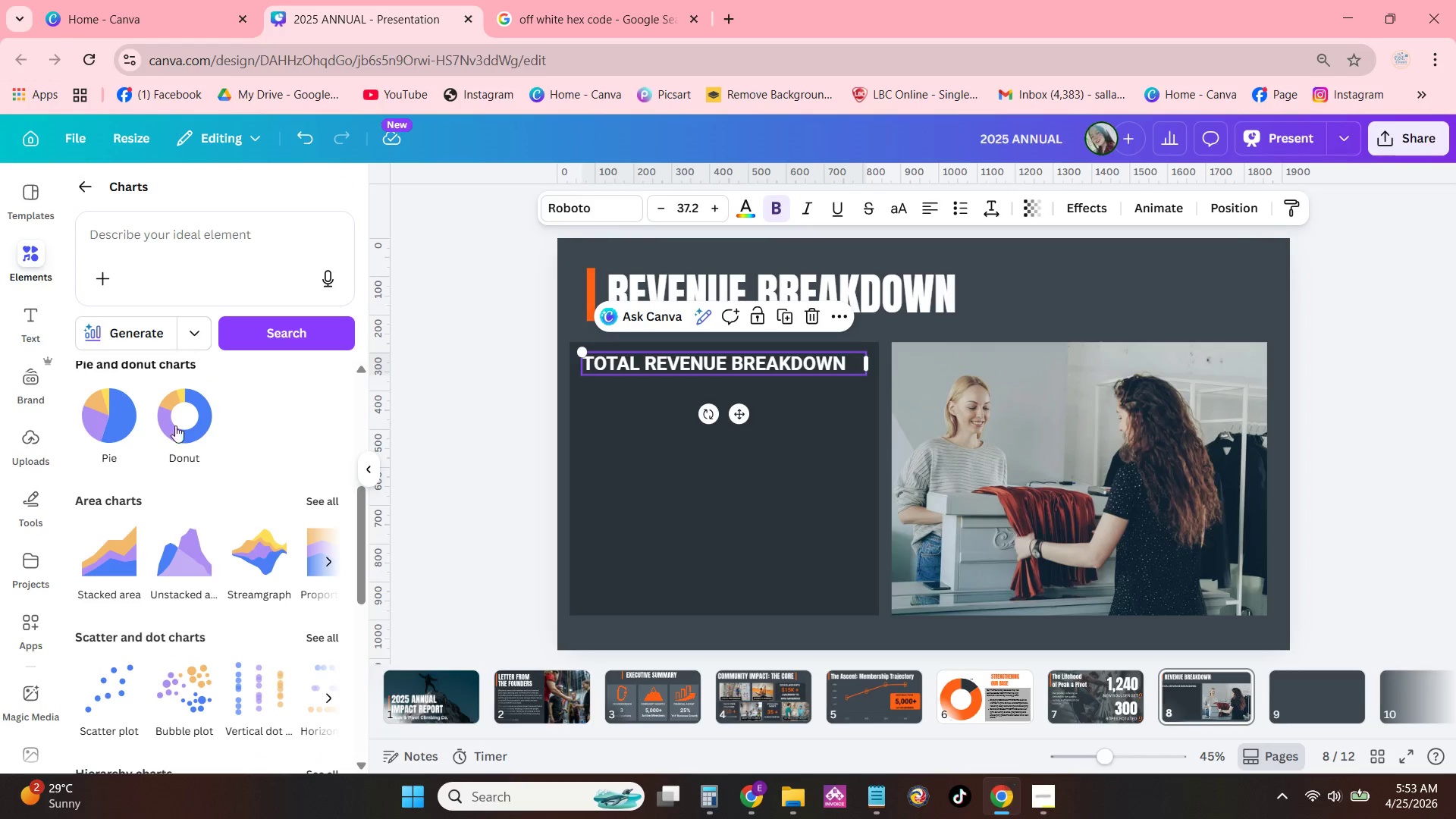 
left_click([175, 415])
 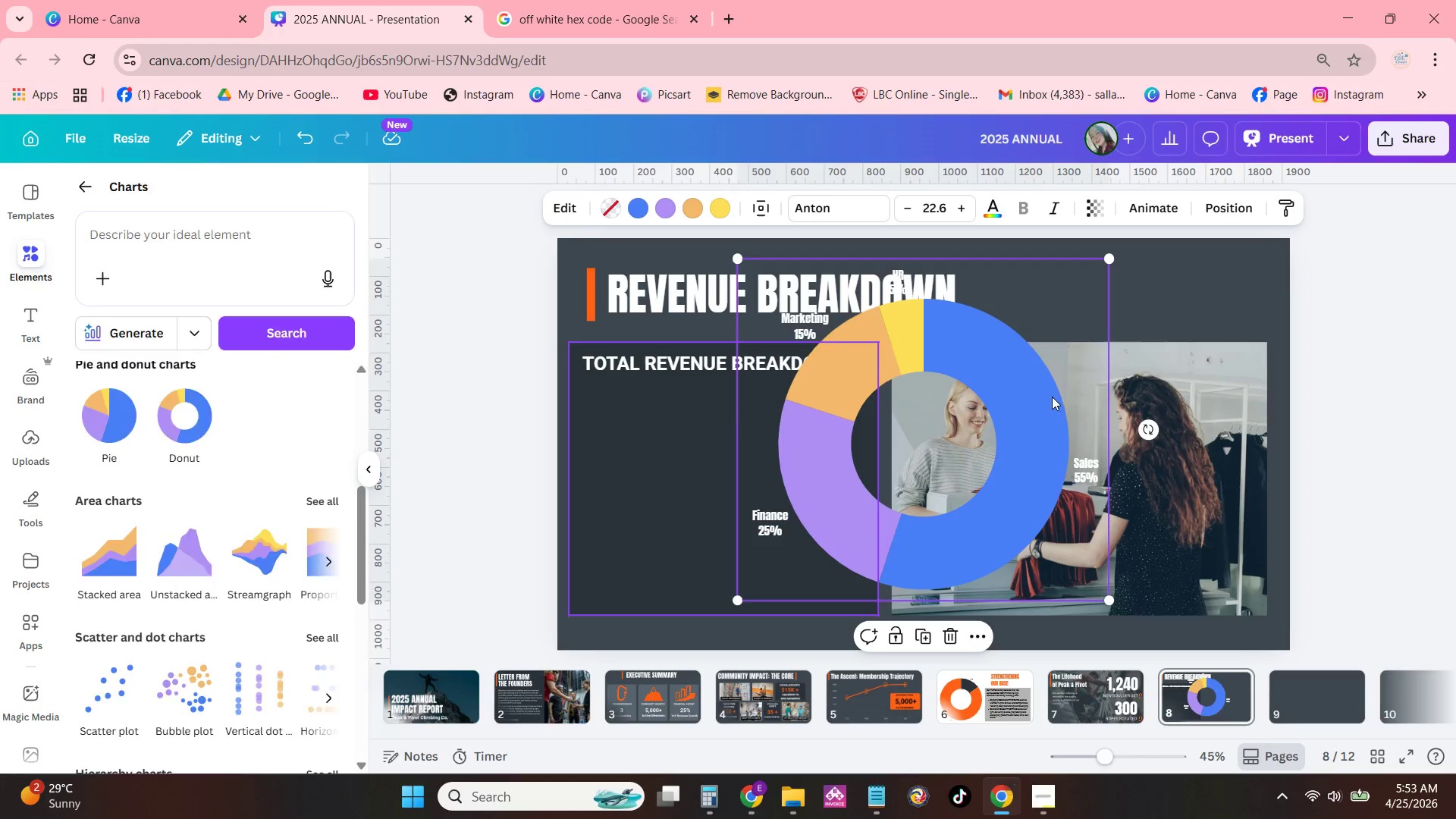 
left_click_drag(start_coordinate=[958, 405], to_coordinate=[905, 419])
 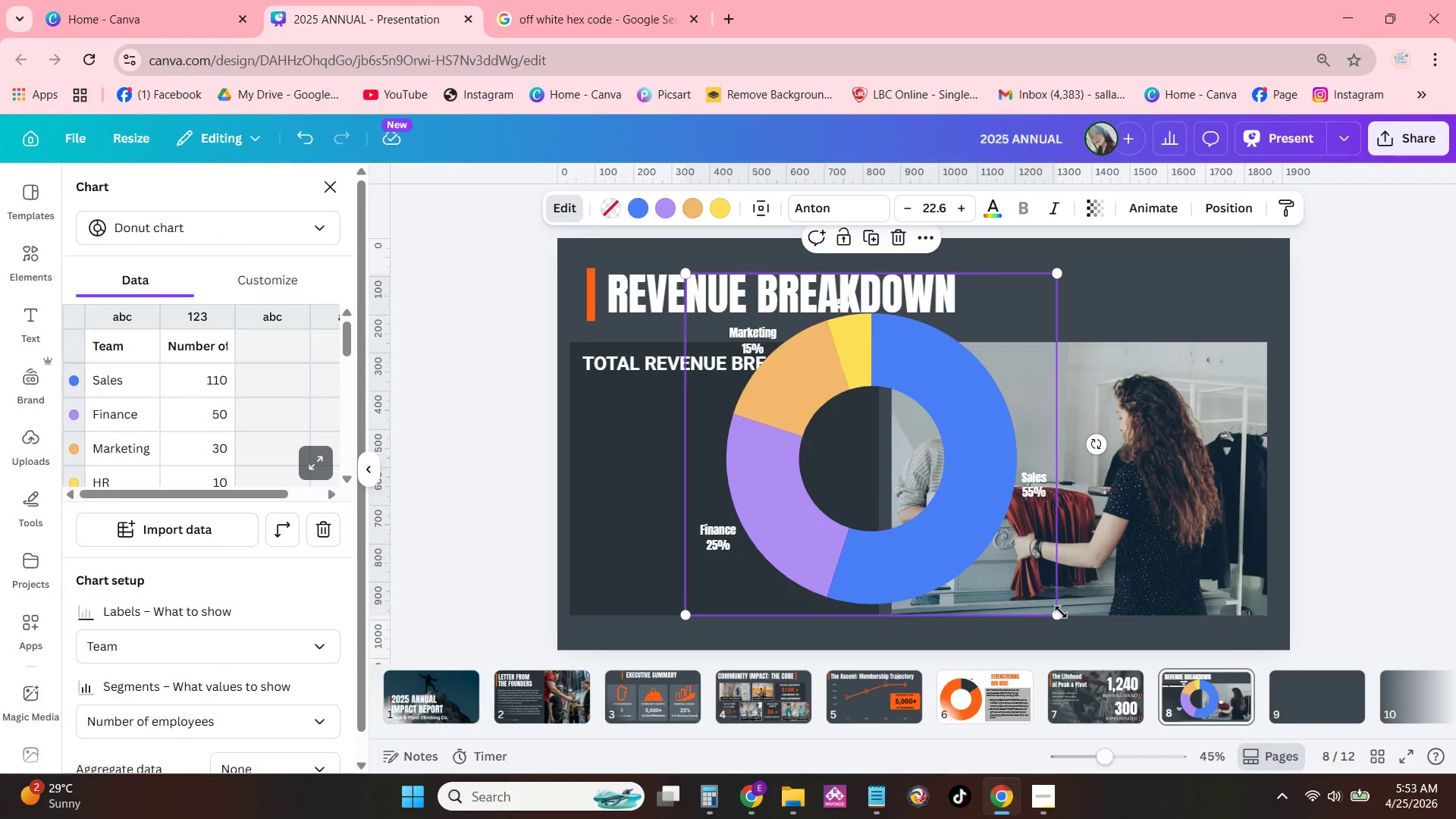 
left_click_drag(start_coordinate=[1061, 613], to_coordinate=[896, 464])
 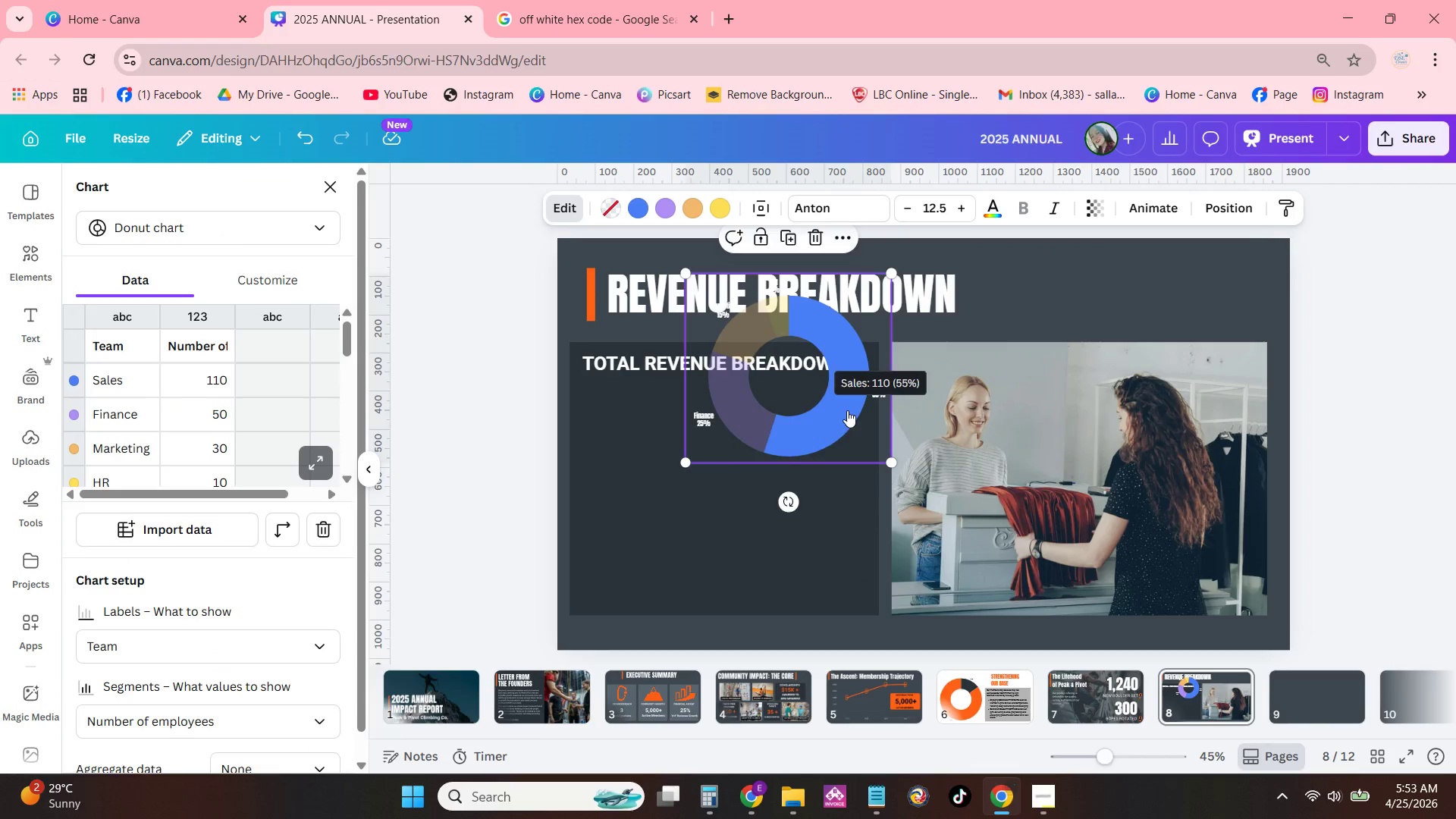 
left_click_drag(start_coordinate=[846, 415], to_coordinate=[827, 508])
 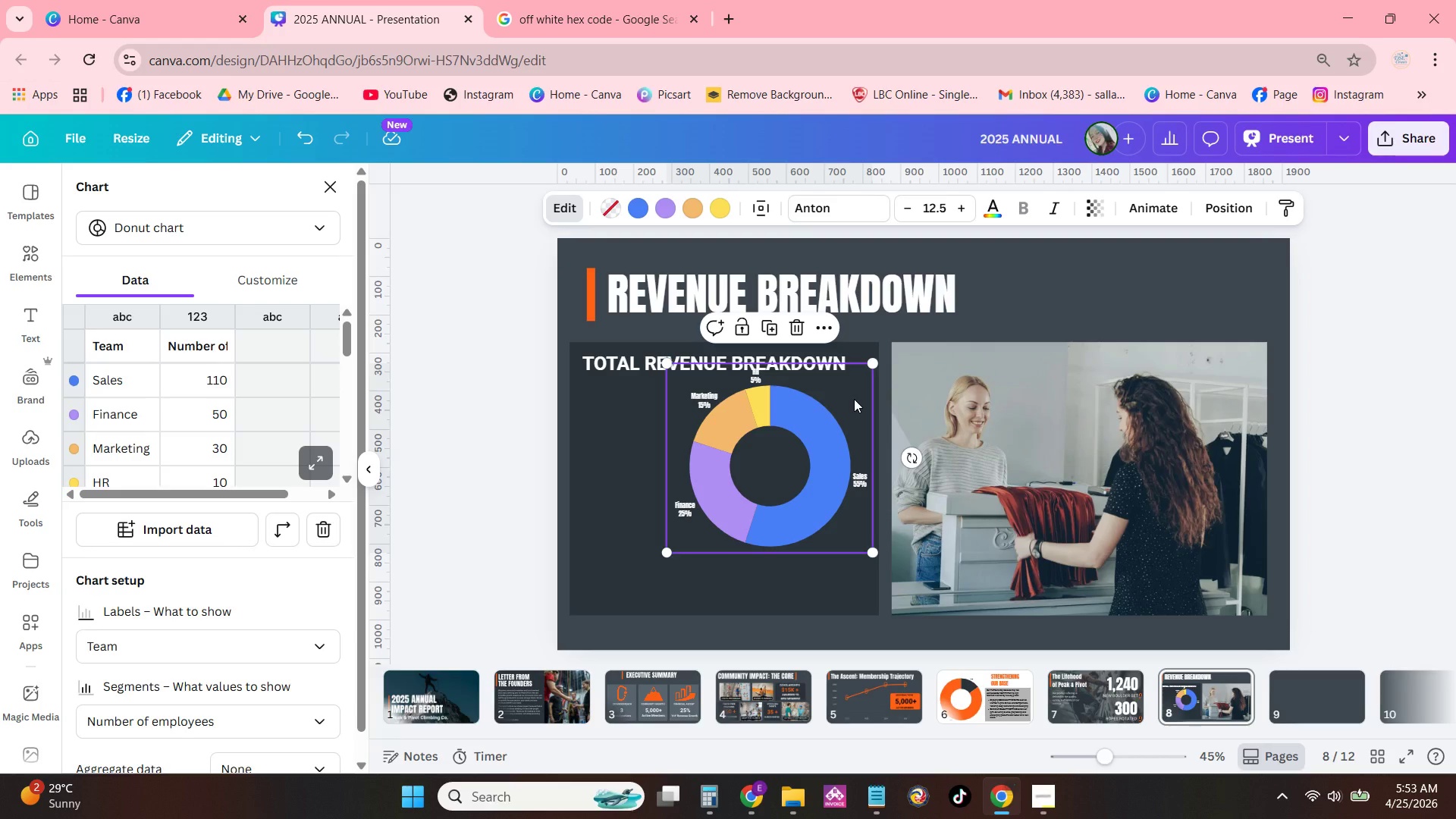 
wait(11.42)
 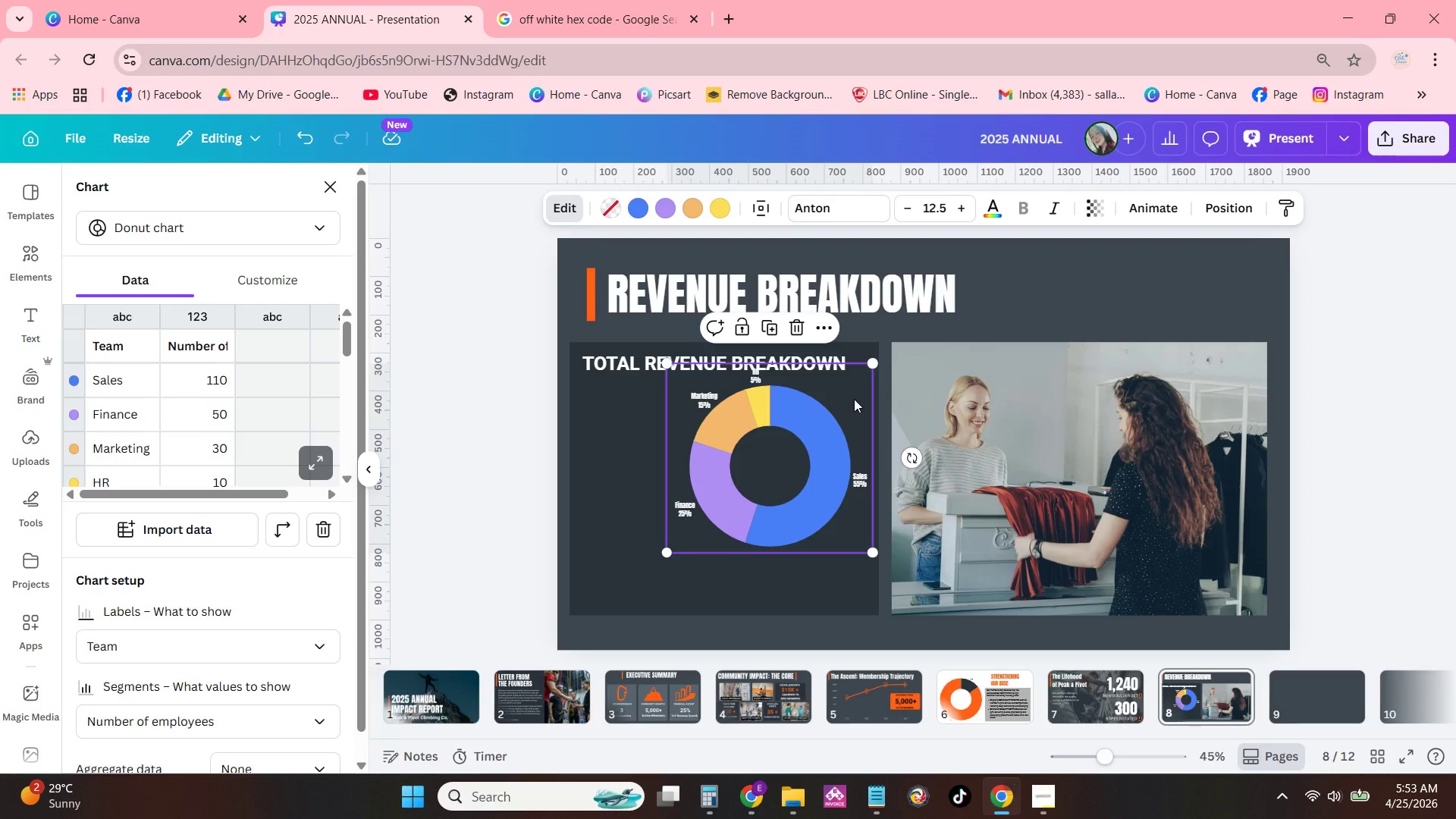 
mouse_move([755, 406])
 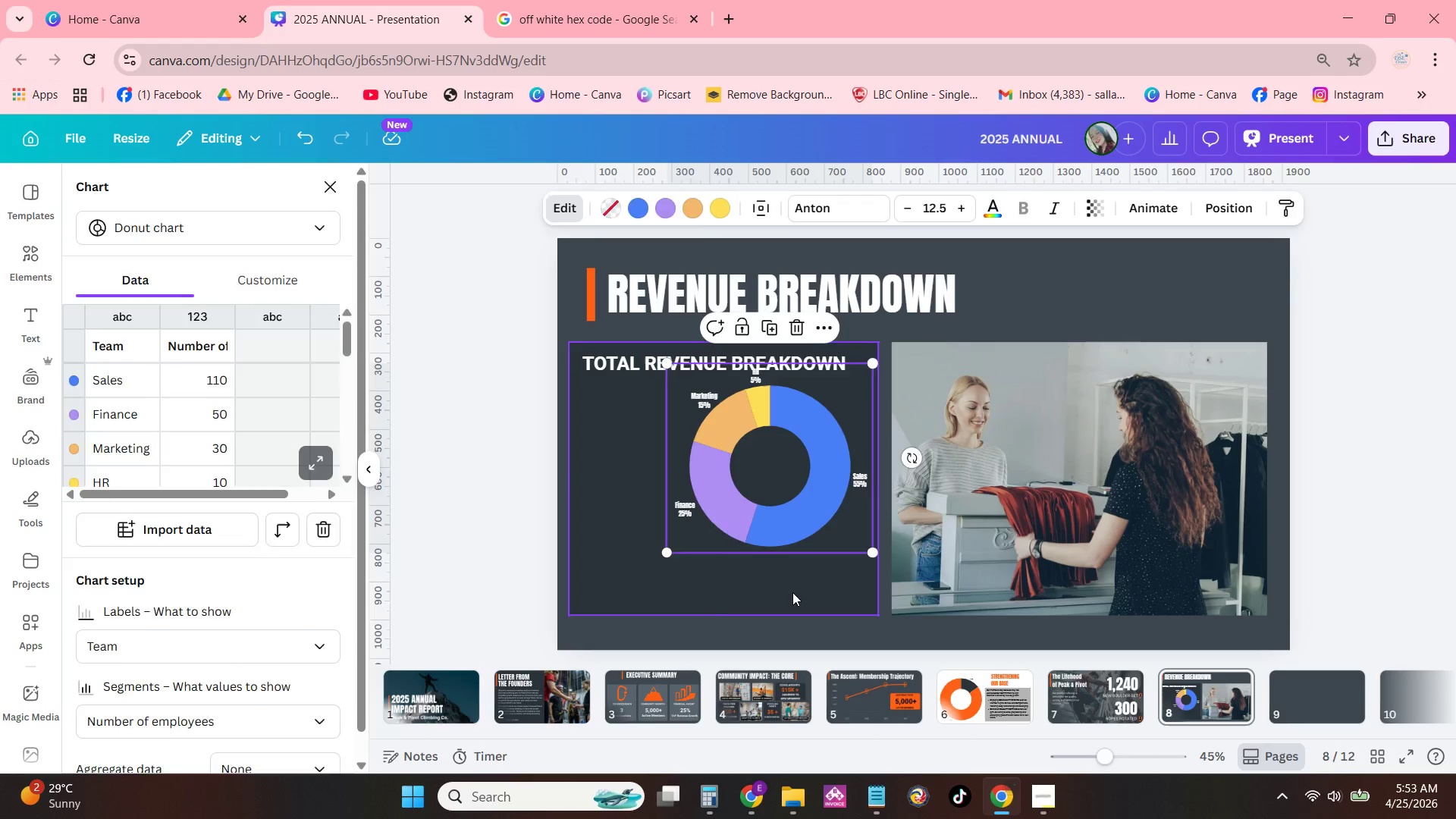 
left_click_drag(start_coordinate=[783, 473], to_coordinate=[745, 507])
 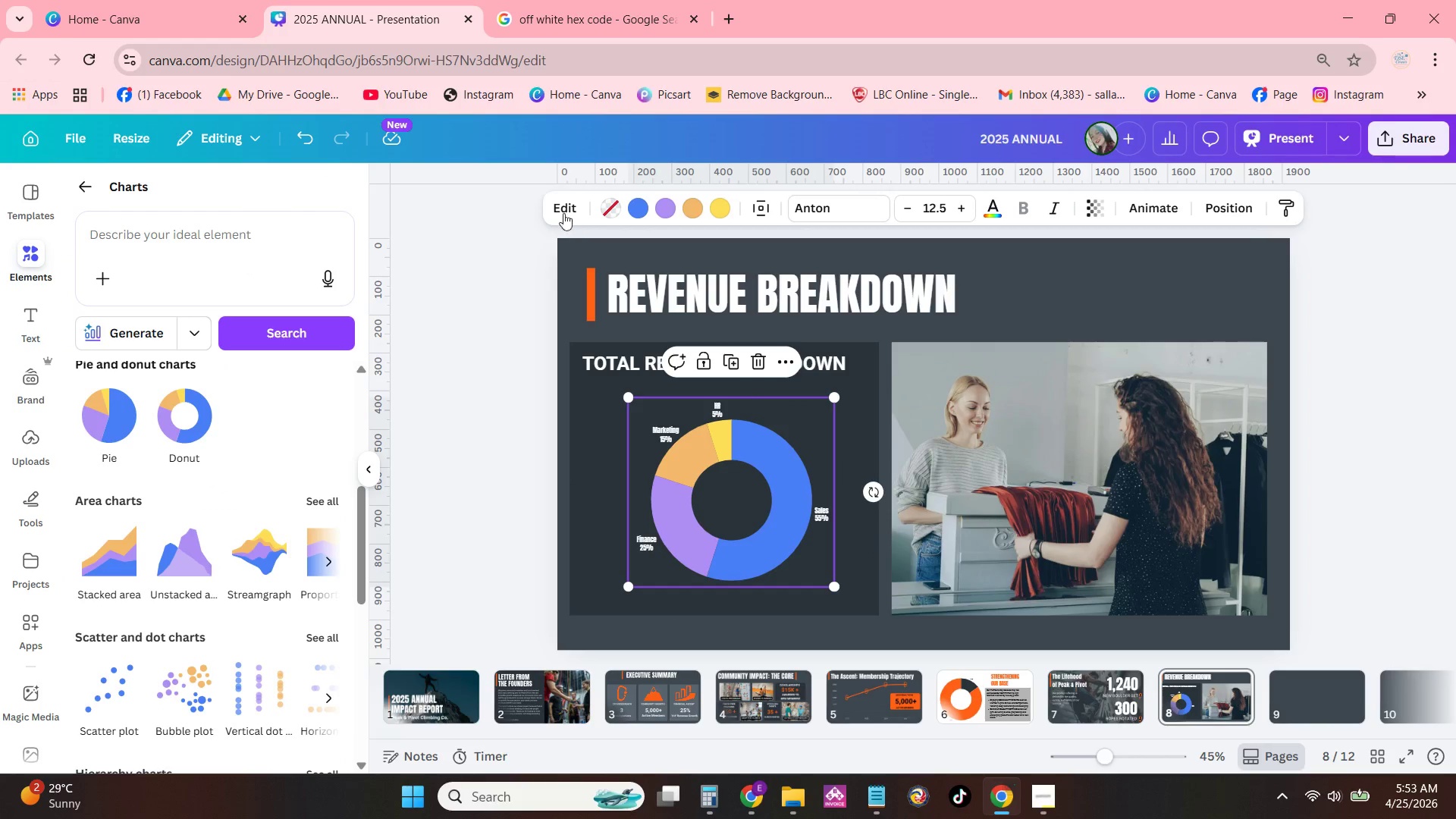 
left_click([559, 207])
 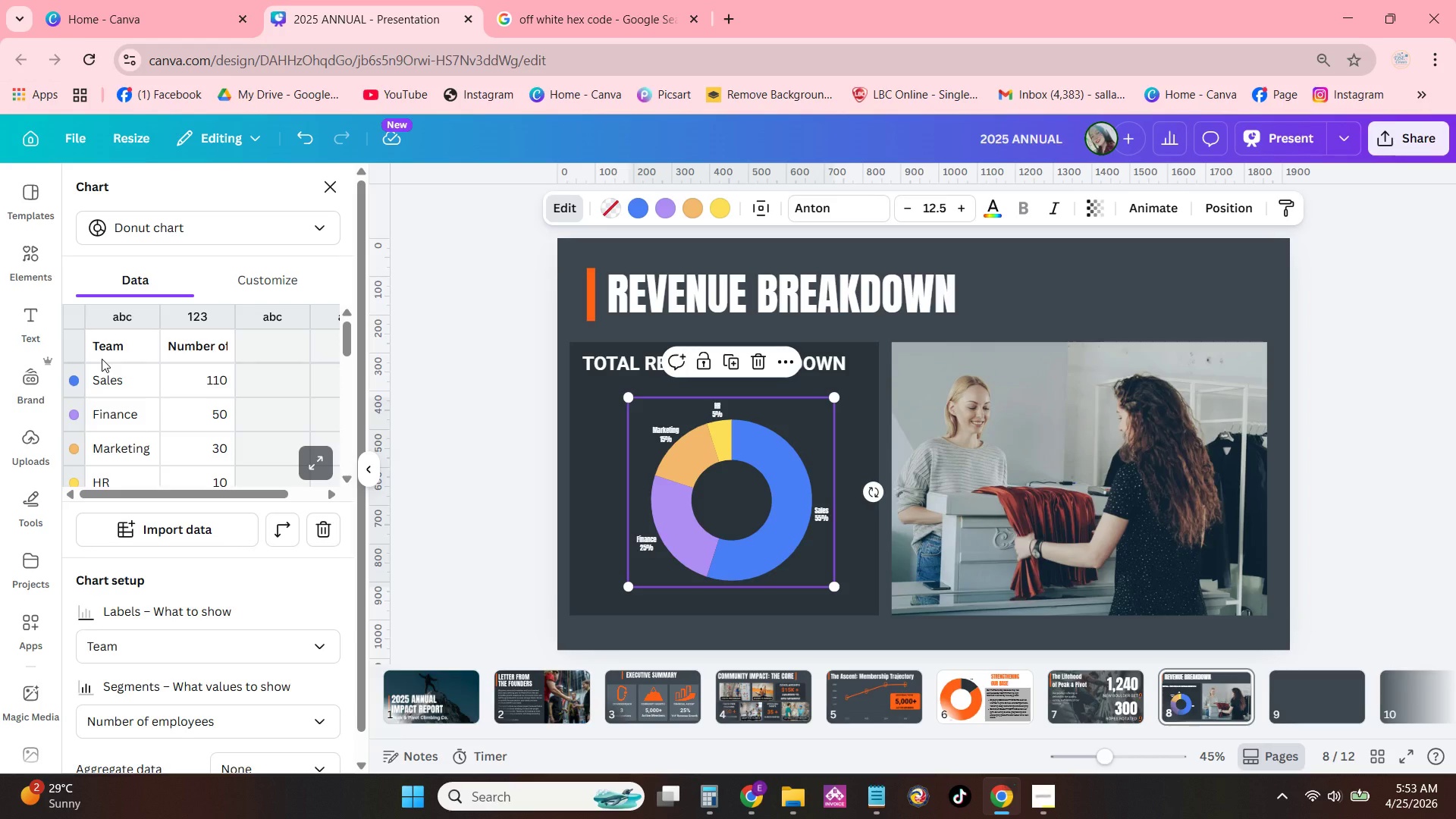 
wait(9.06)
 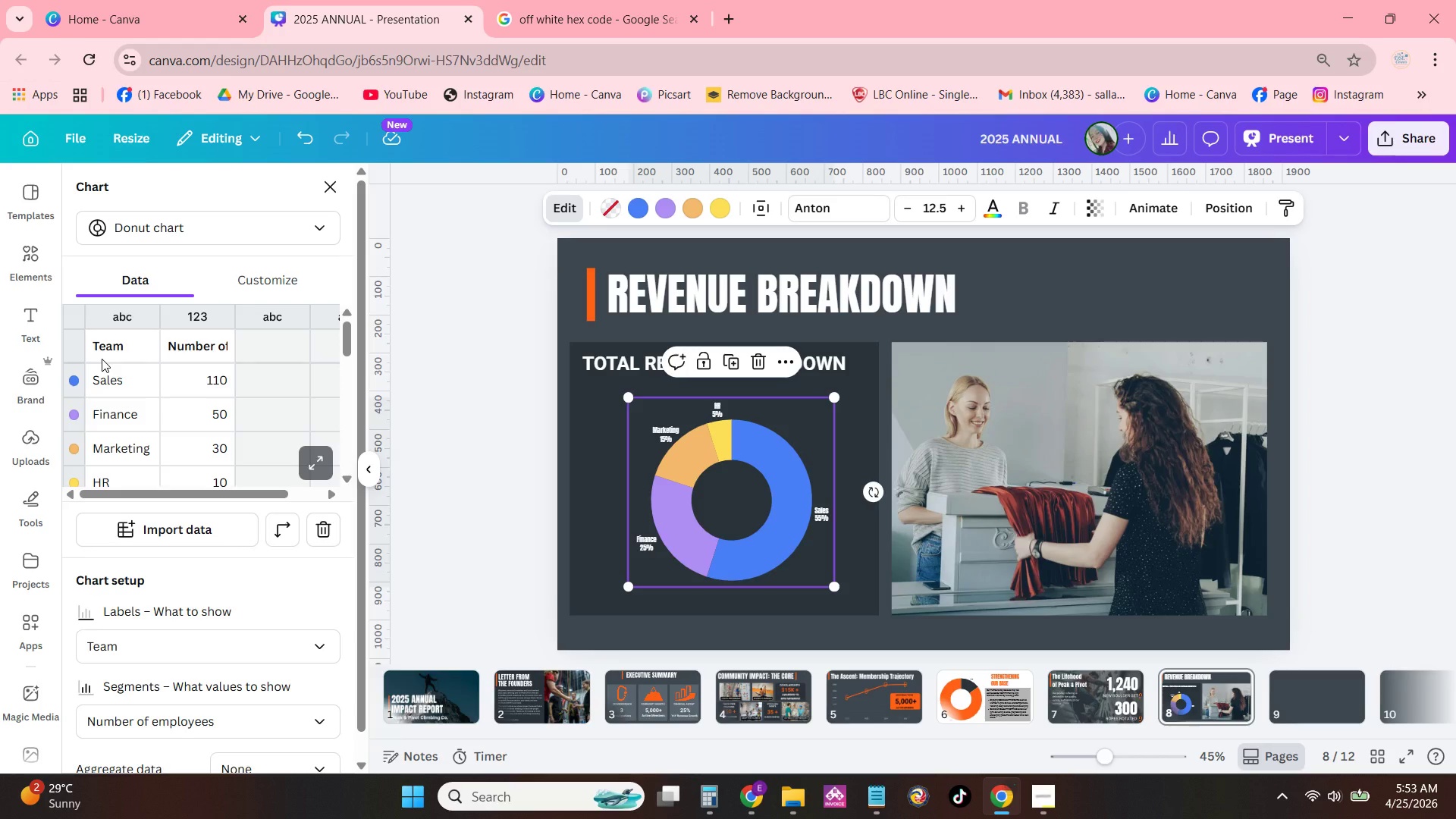 
left_click([131, 361])
 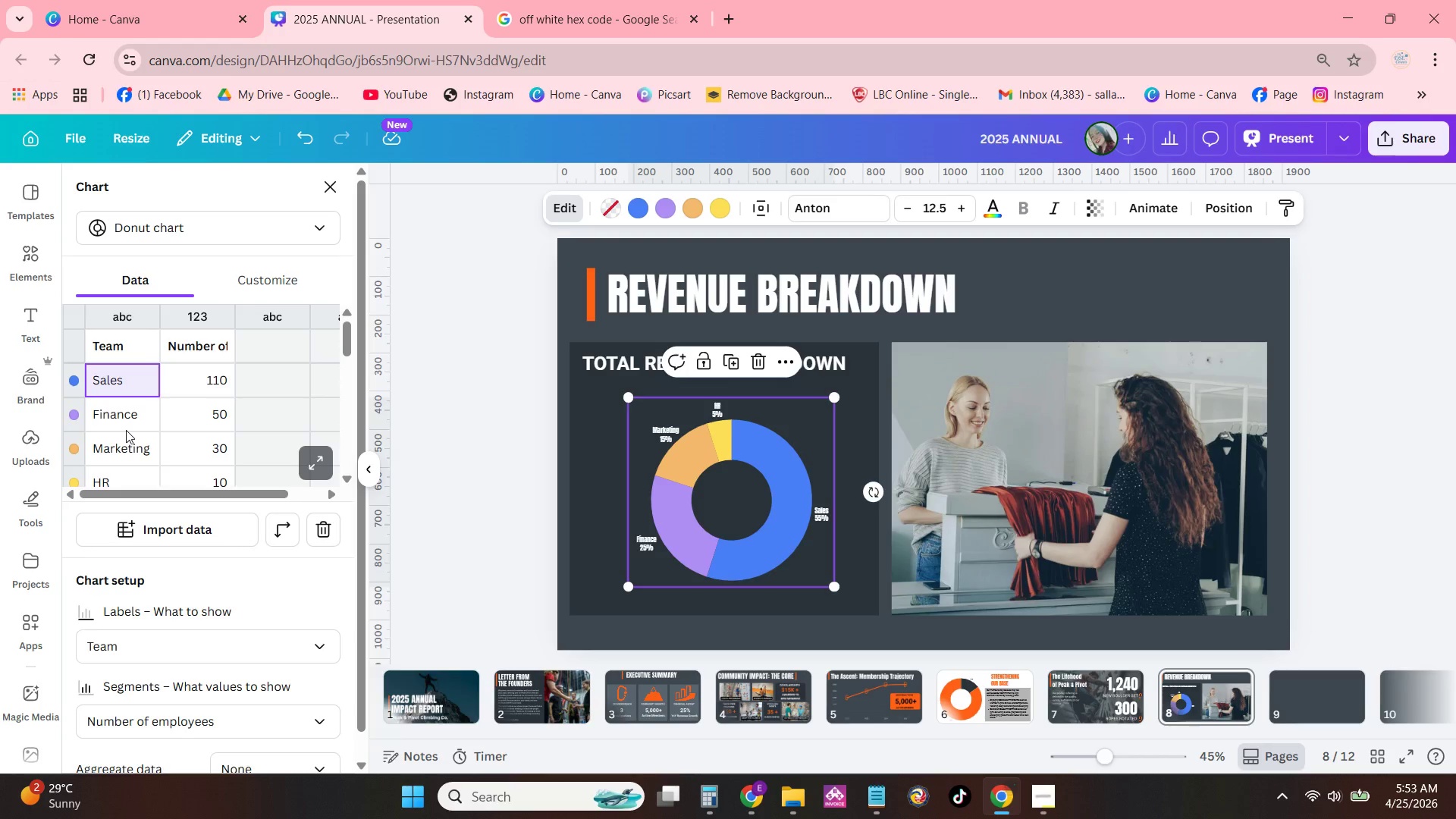 
wait(10.0)
 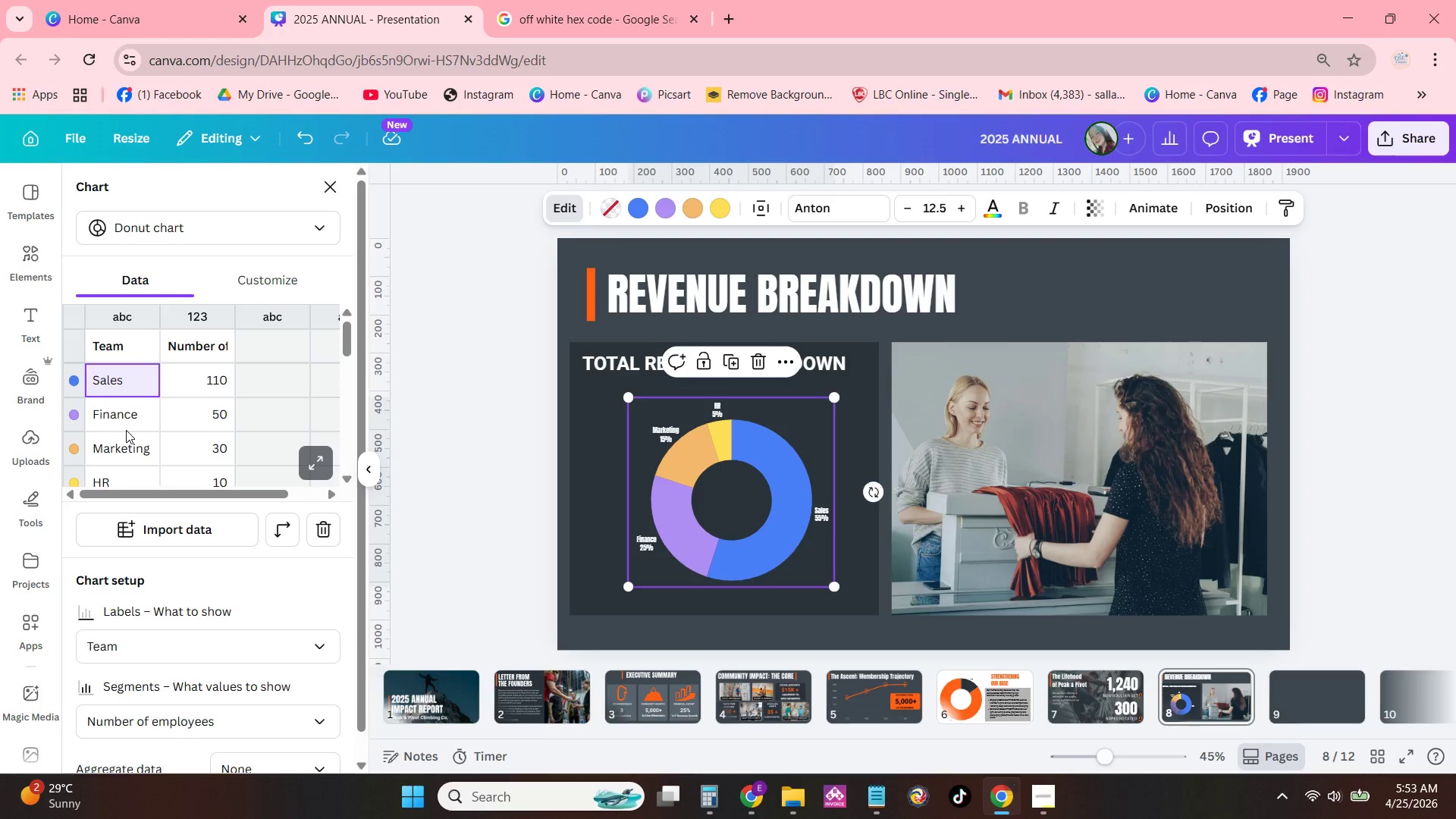 
left_click_drag(start_coordinate=[664, 488], to_coordinate=[633, 482])
 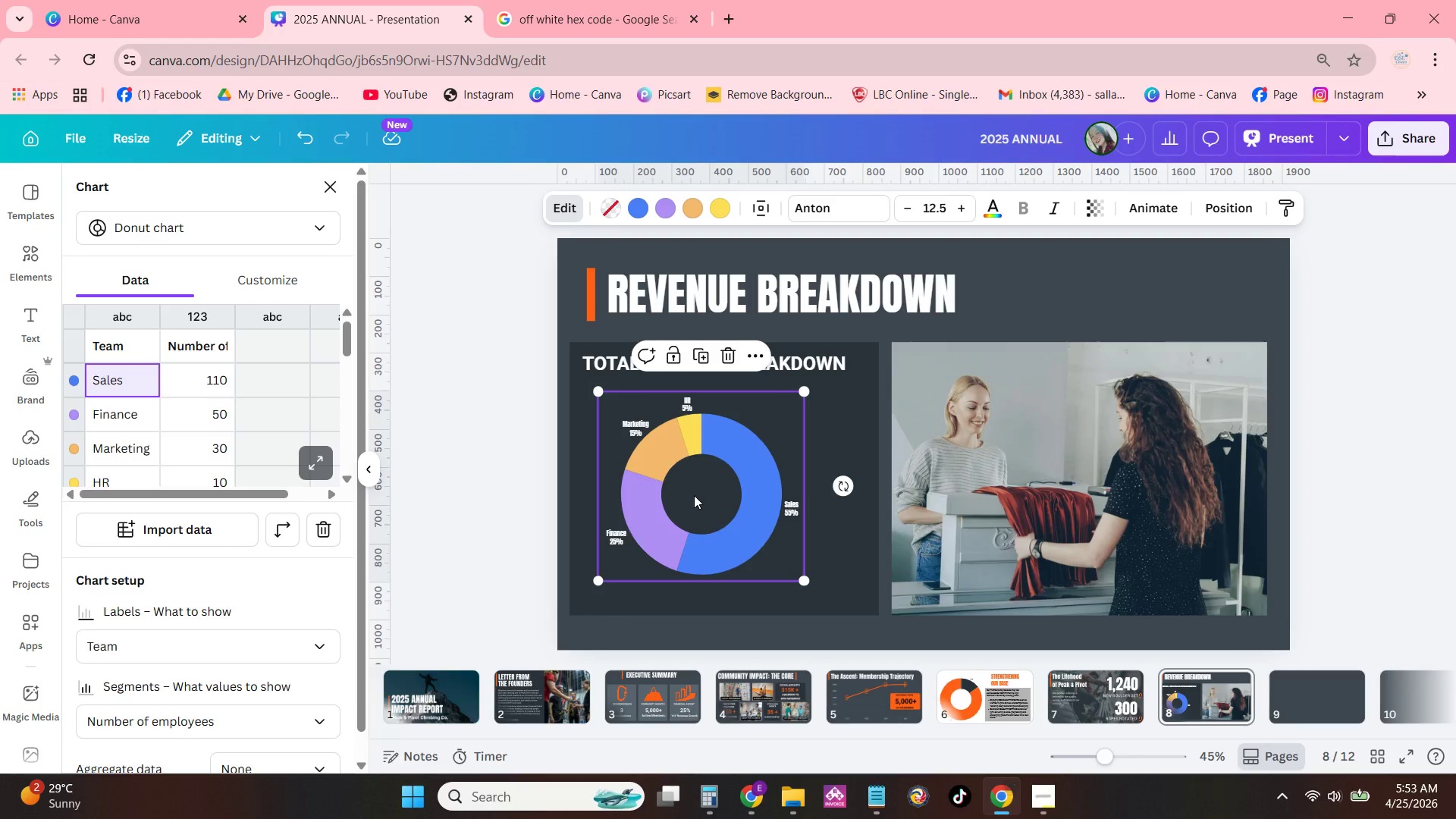 
left_click_drag(start_coordinate=[695, 494], to_coordinate=[687, 491])
 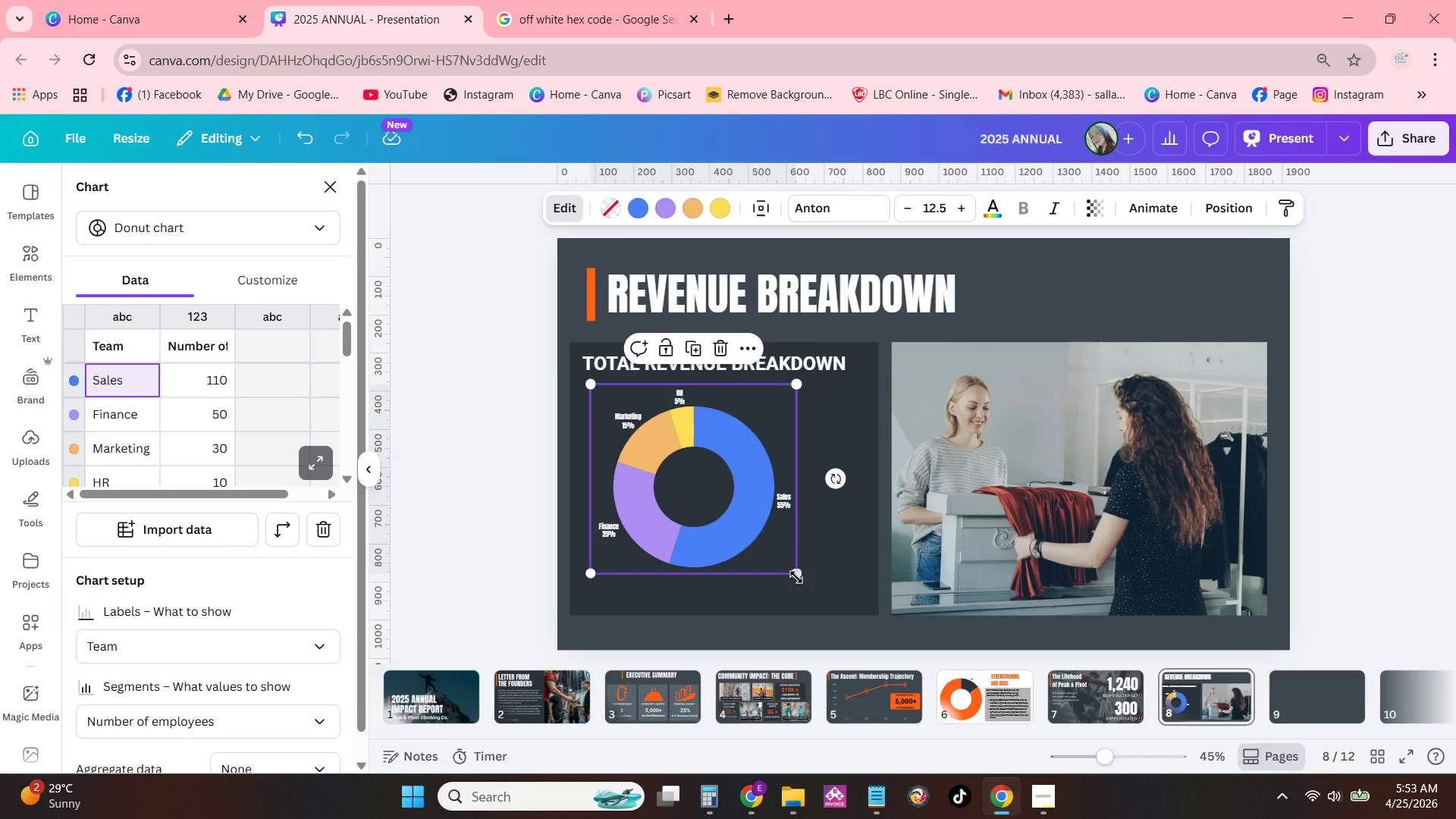 
left_click_drag(start_coordinate=[795, 577], to_coordinate=[836, 600])
 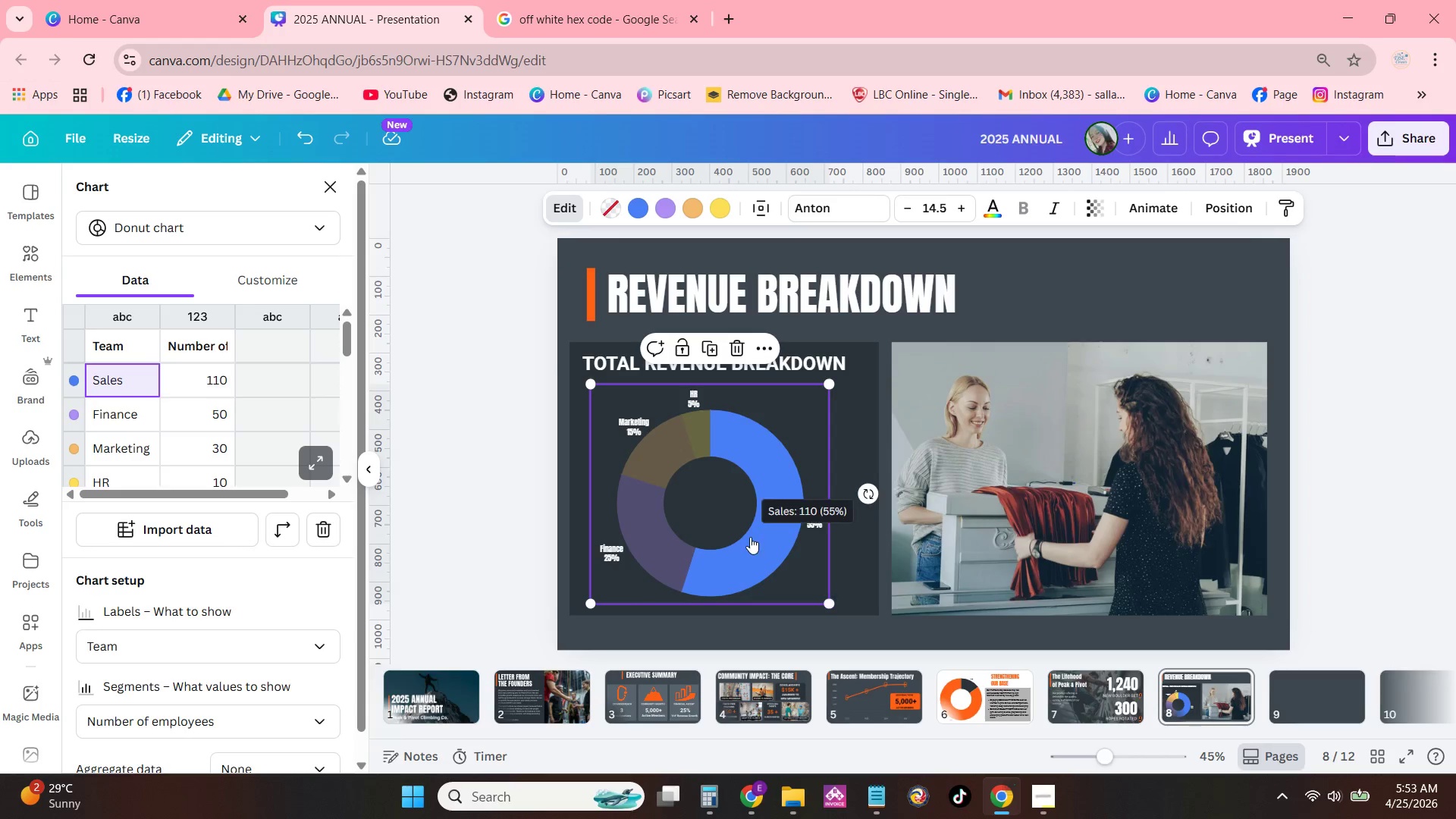 
left_click_drag(start_coordinate=[750, 537], to_coordinate=[766, 537])
 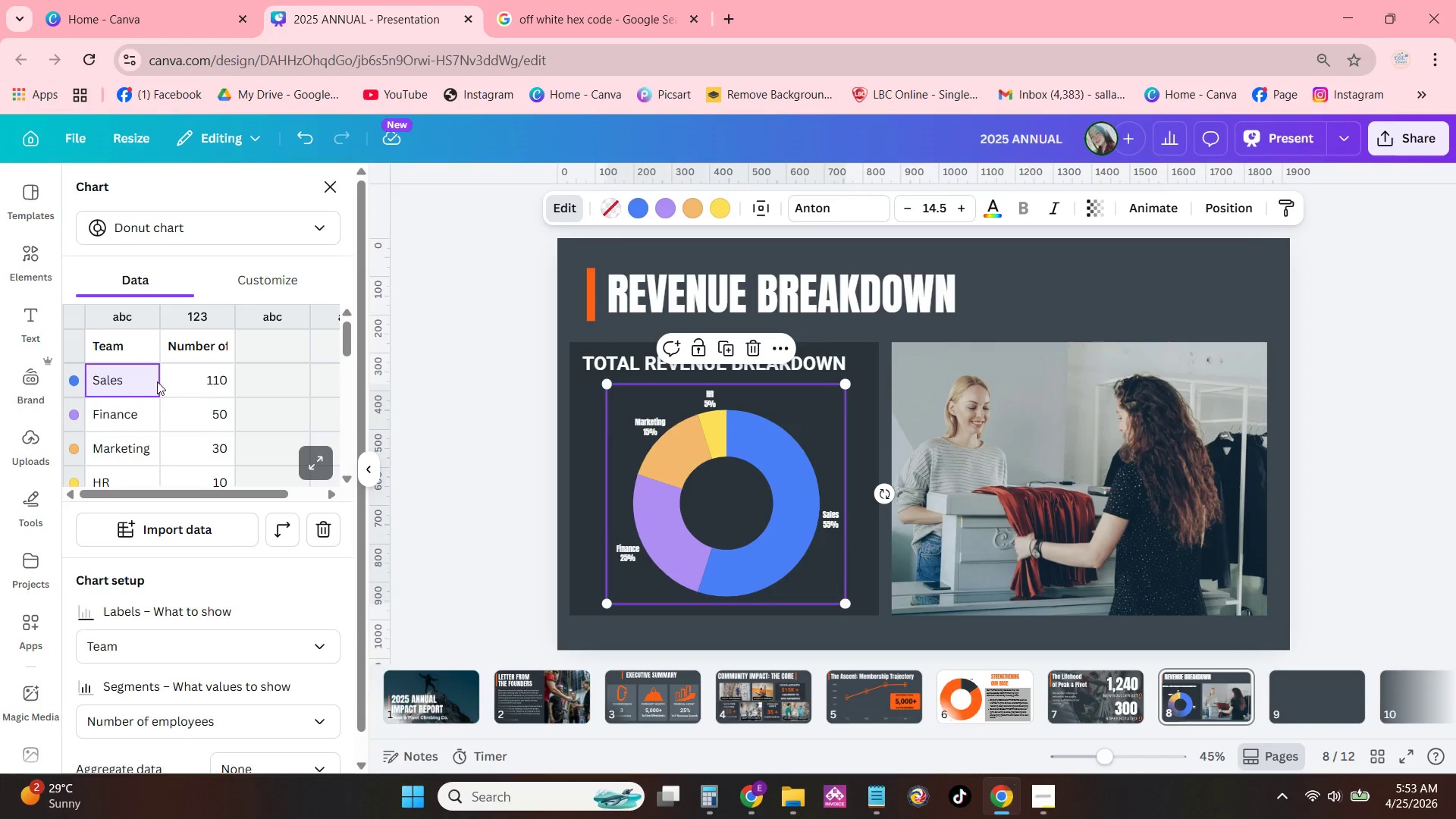 
double_click([138, 376])
 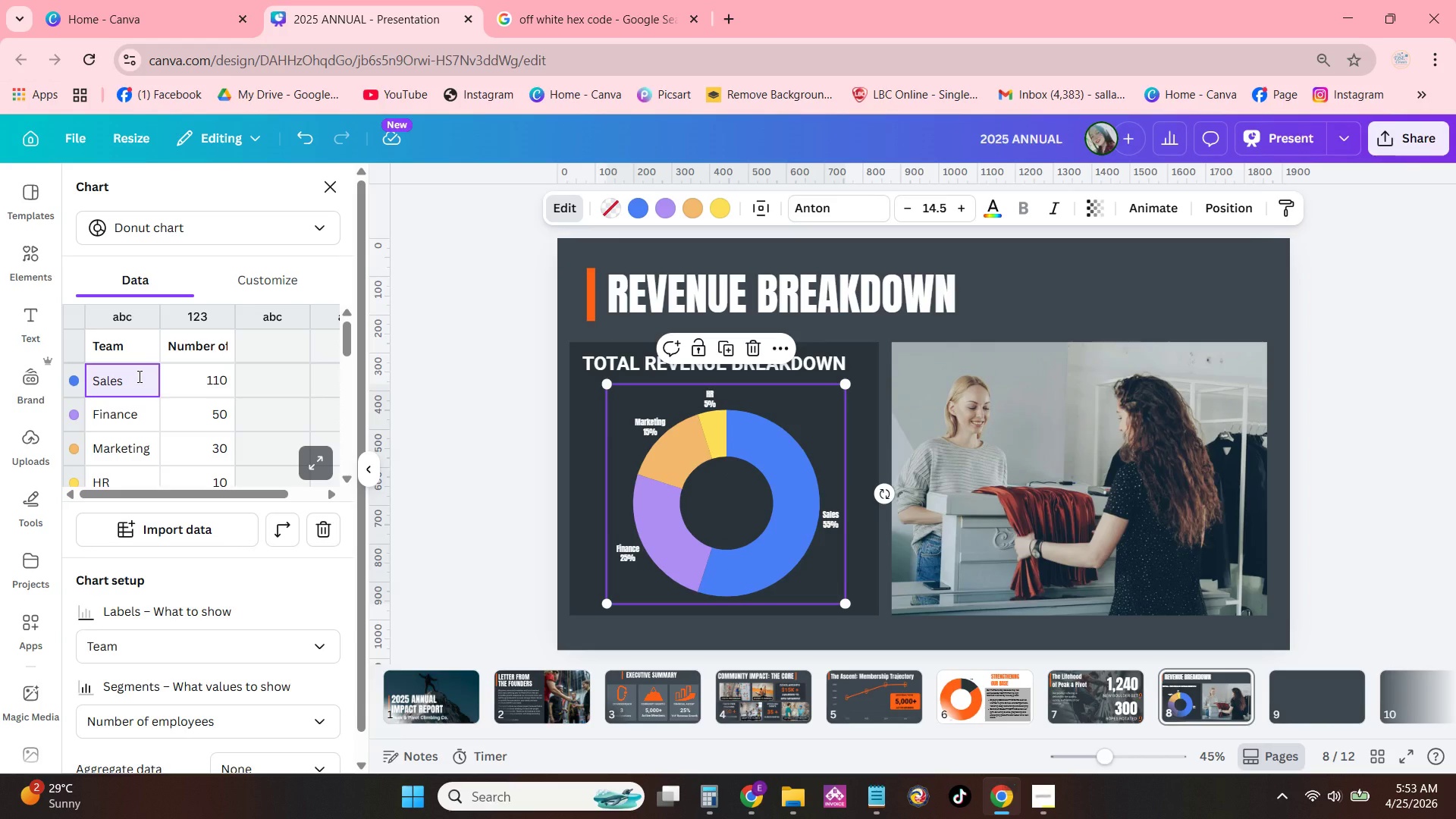 
wait(5.33)
 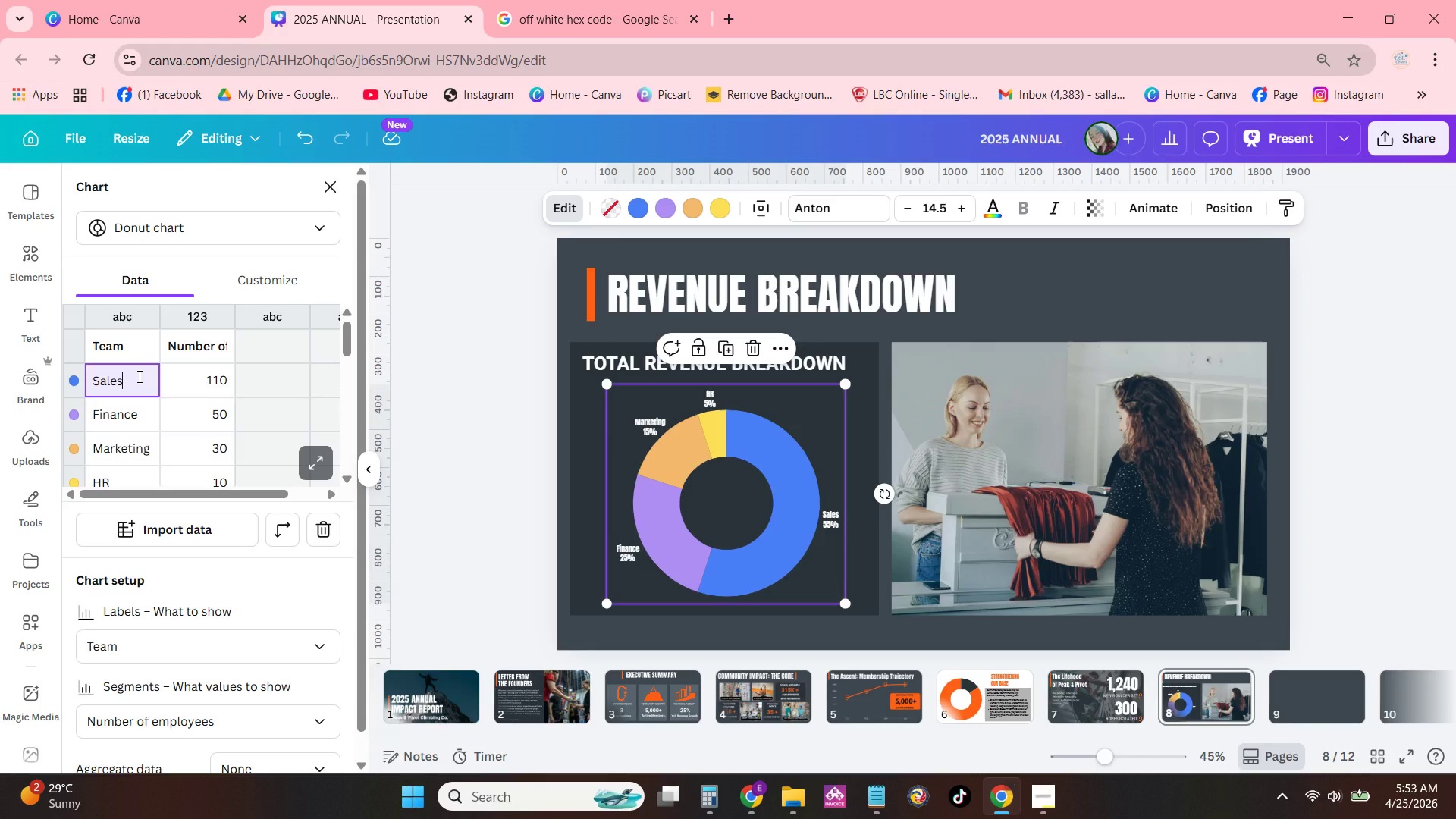 
left_click_drag(start_coordinate=[130, 387], to_coordinate=[85, 394])
 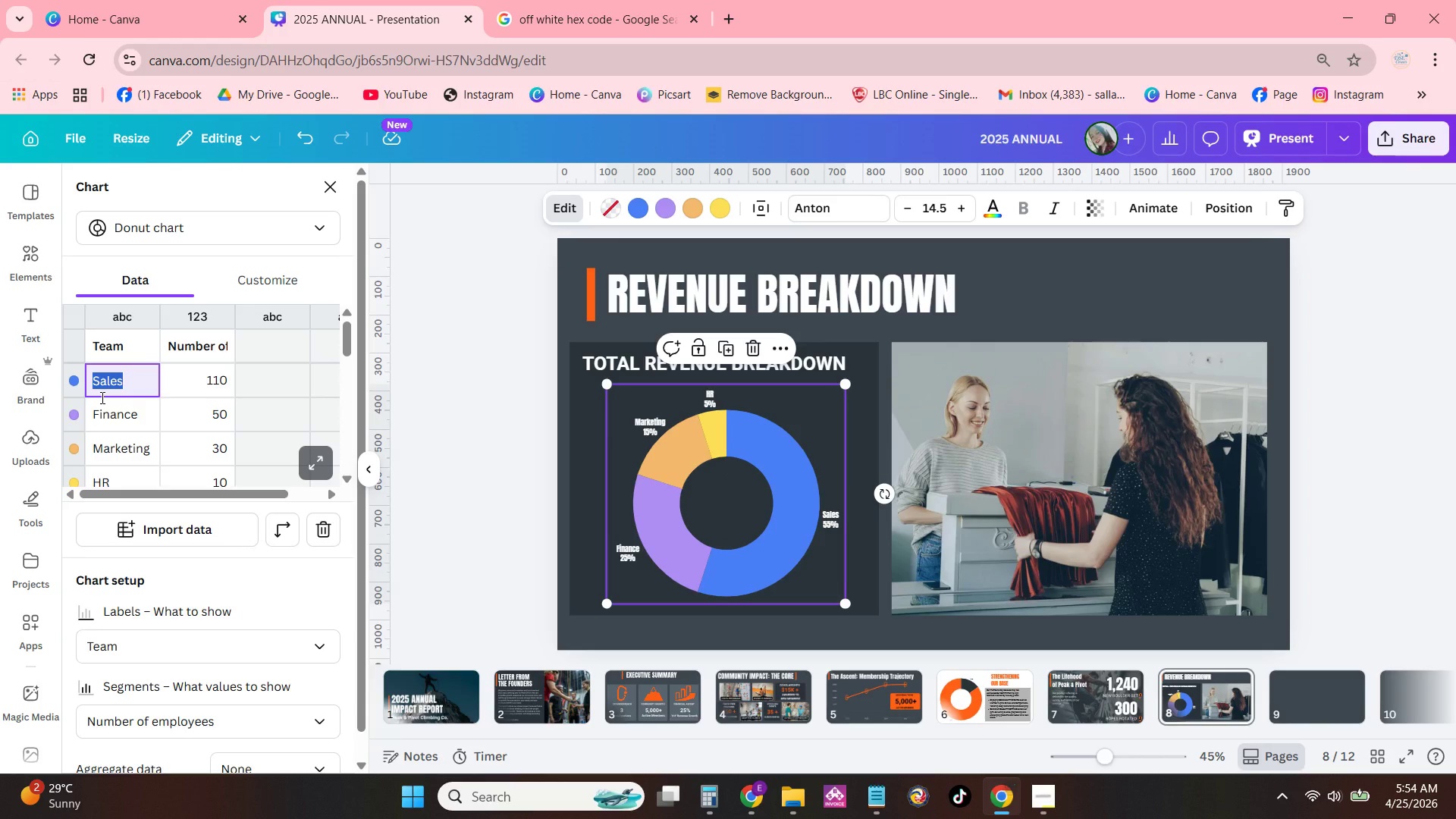 
type(Coaching Classes)
key(NumpadEnter)
type(Retail/Gear)
key(NumpadEnter)
type(Mme)
key(Backspace)
key(Backspace)
type(emberships)
key(NumpadEnter)
 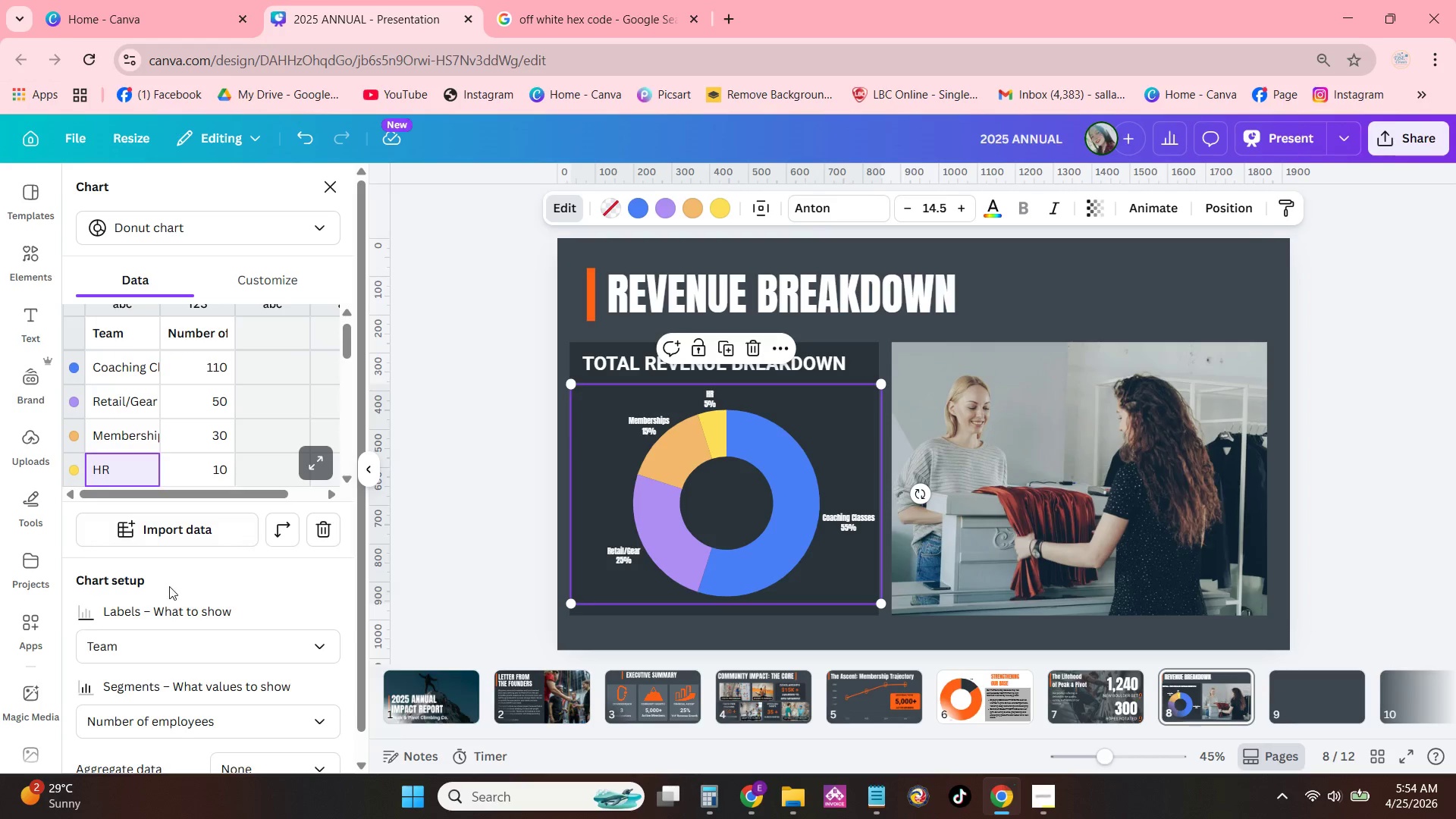 
scroll: coordinate [203, 629], scroll_direction: down, amount: 2.0
 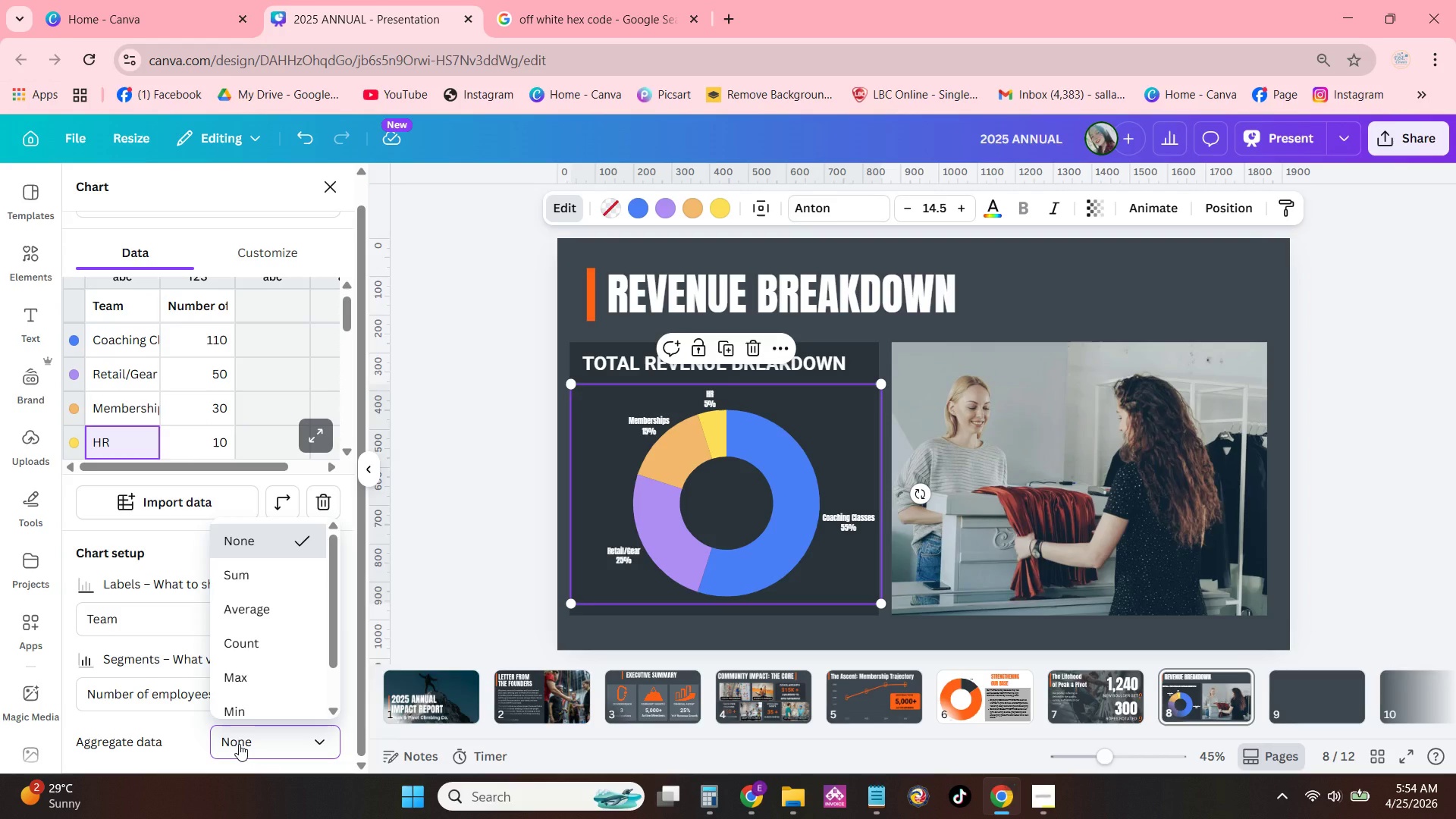 
left_click([239, 744])
 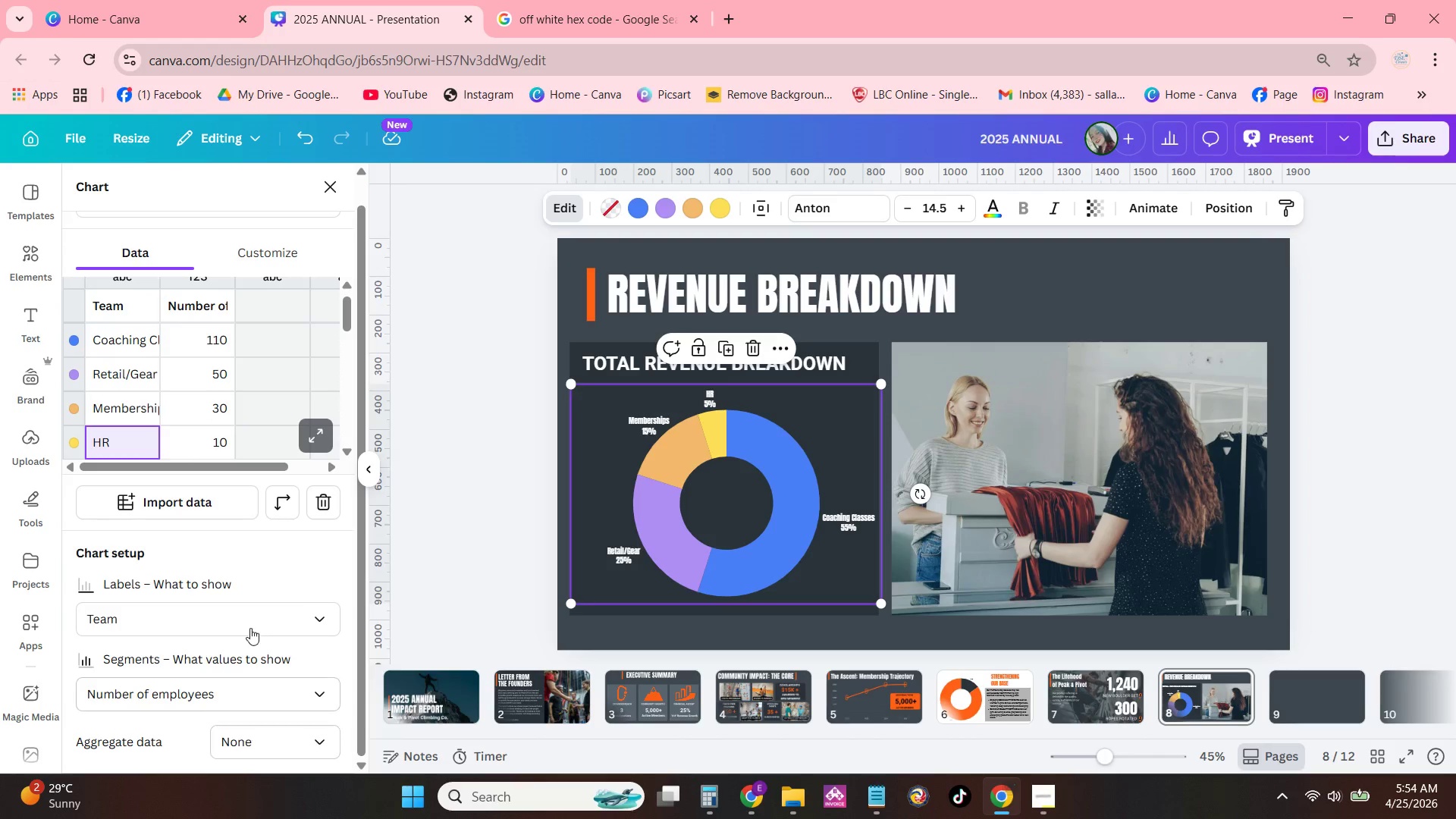 
scroll: coordinate [260, 607], scroll_direction: down, amount: 3.0
 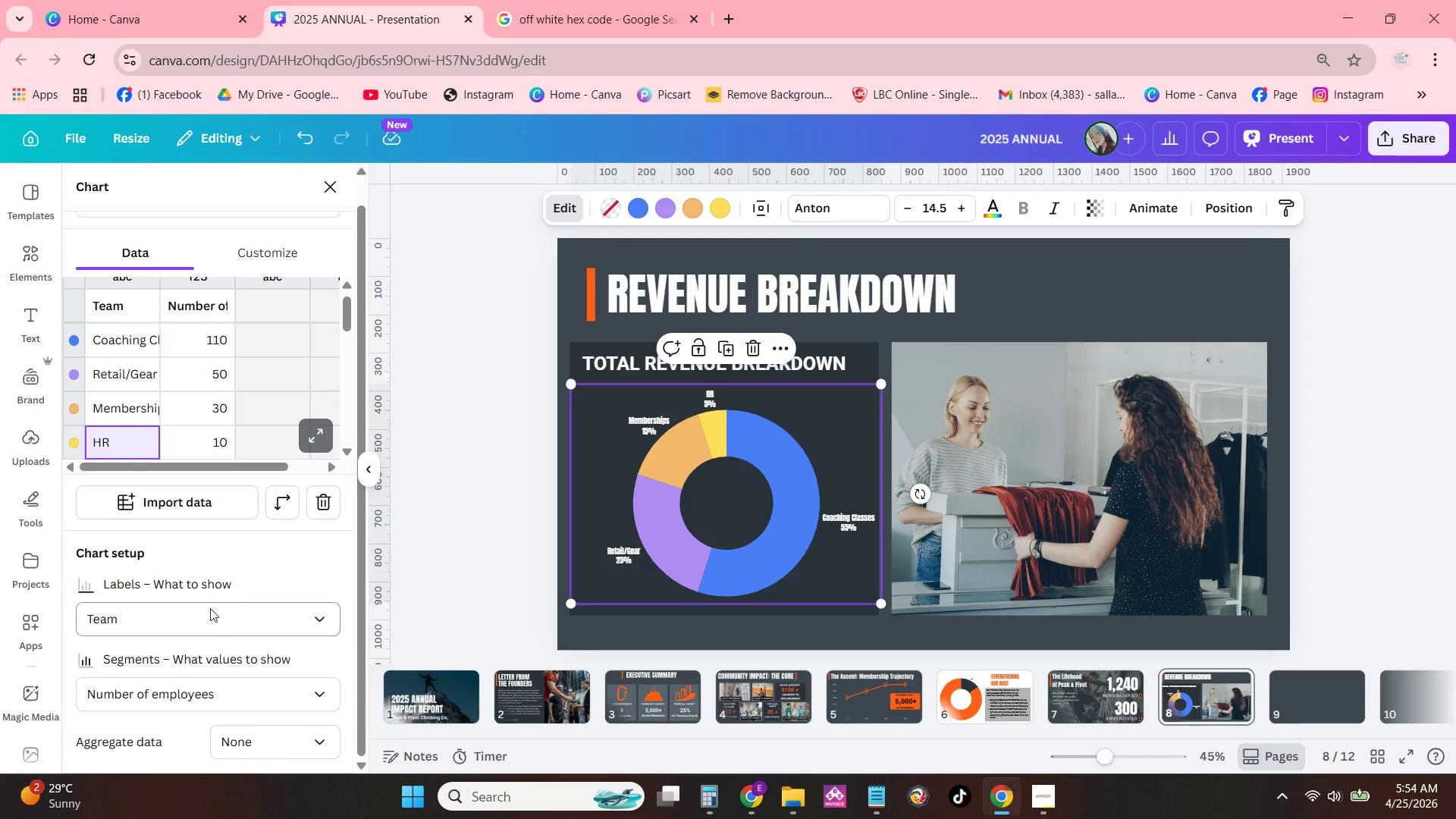 
left_click([207, 623])
 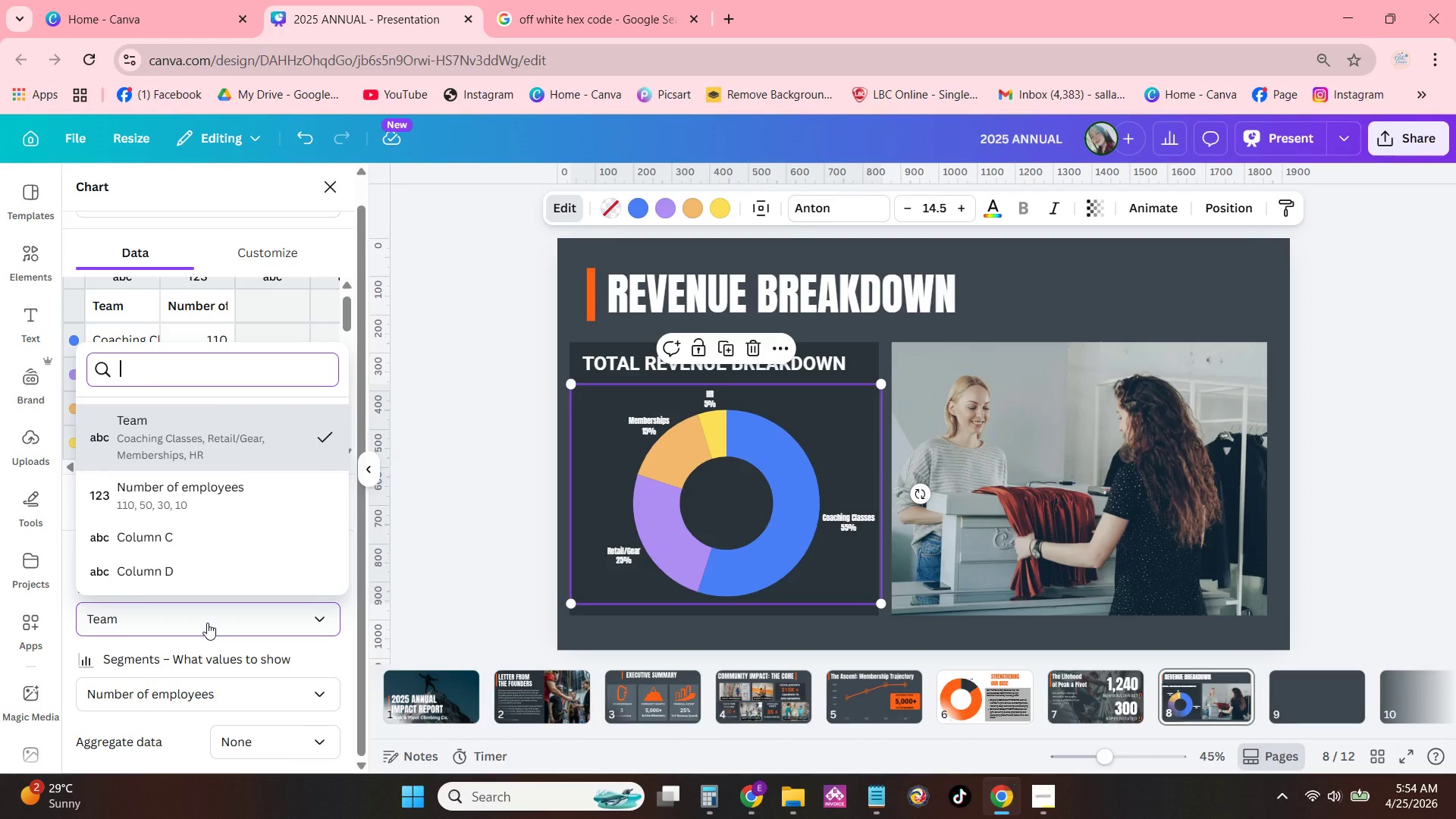 
left_click([207, 623])
 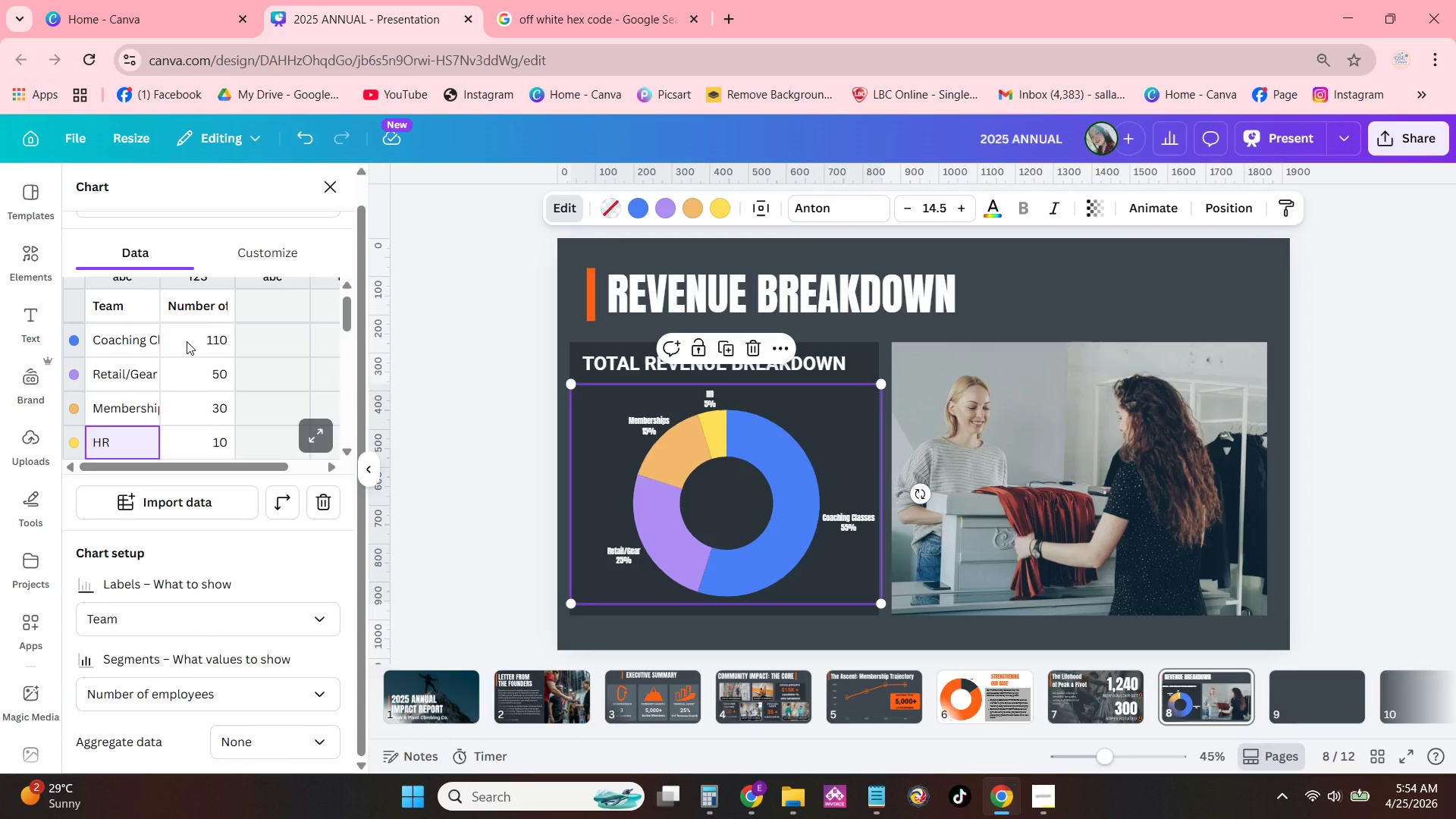 
scroll: coordinate [187, 358], scroll_direction: up, amount: 3.0
 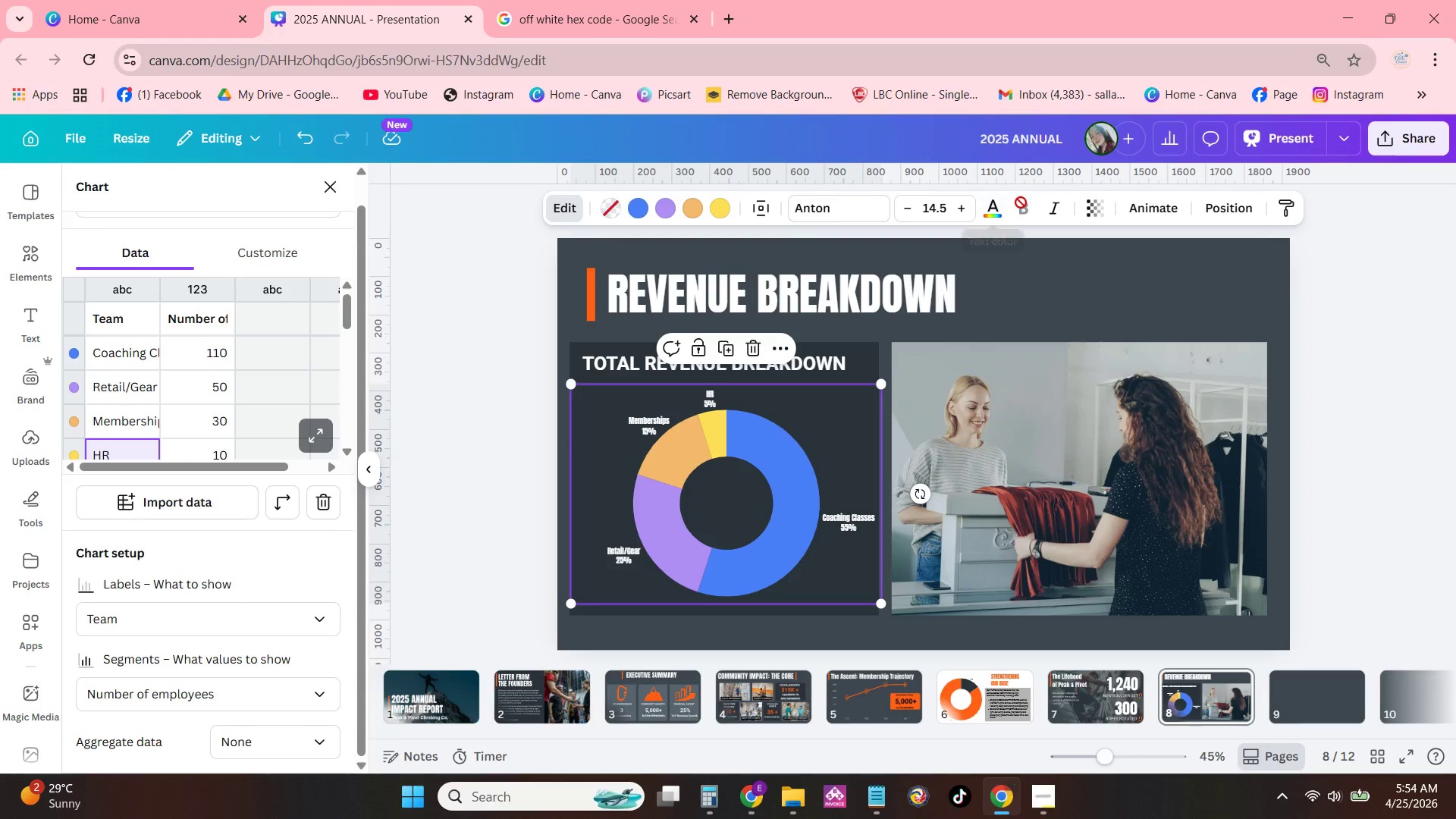 
left_click([821, 218])
 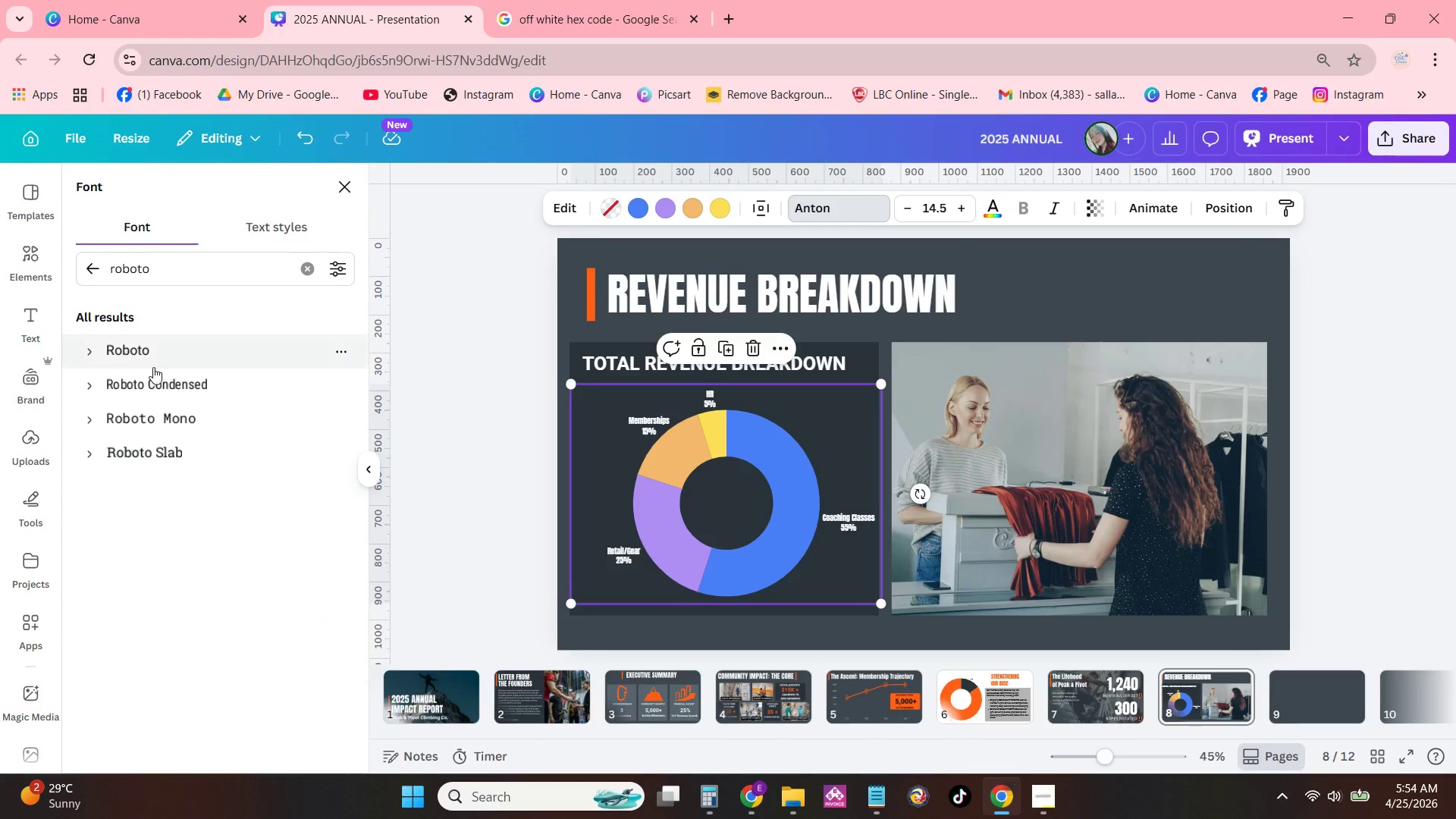 
left_click([165, 344])
 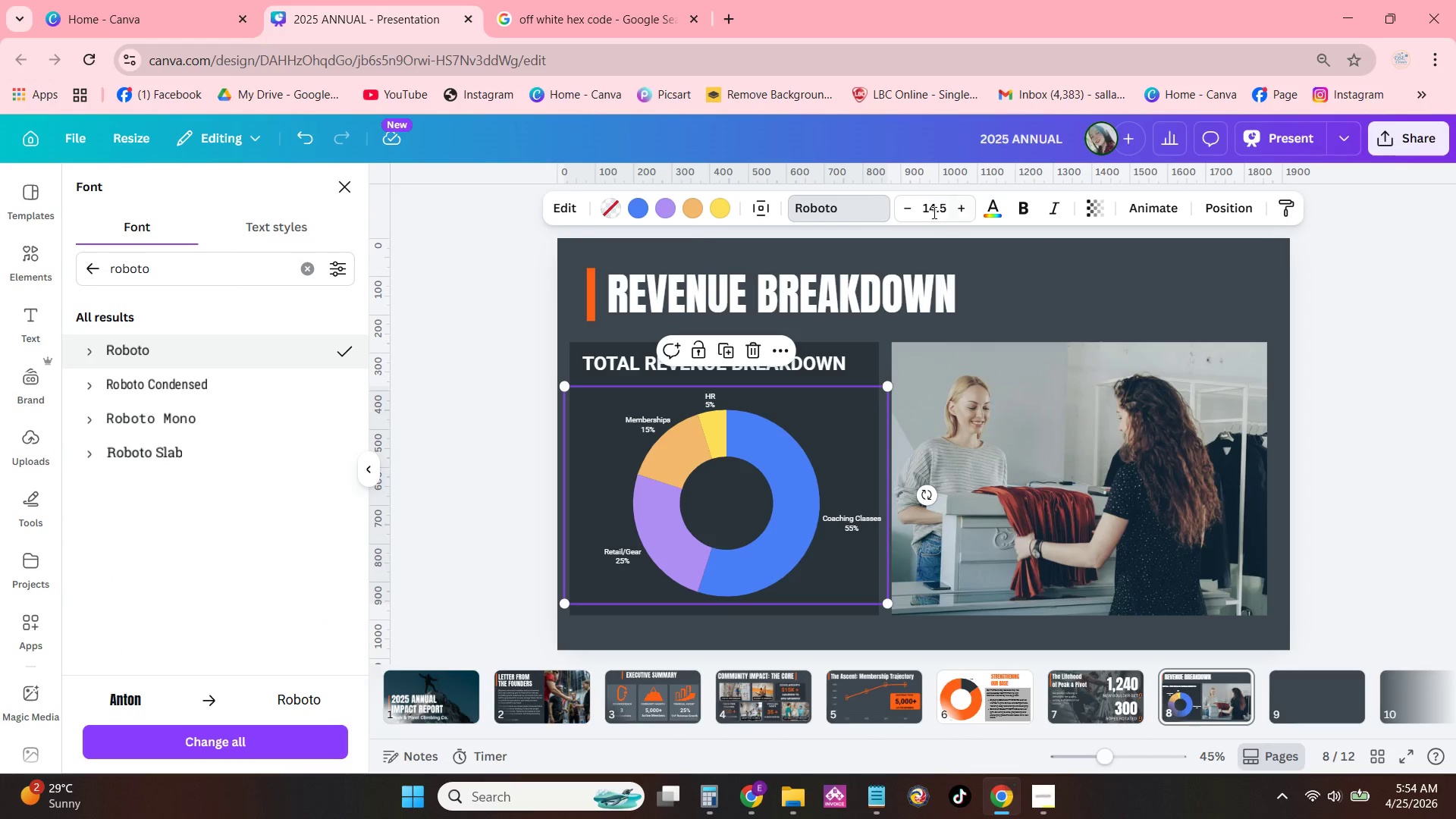 
left_click([568, 205])
 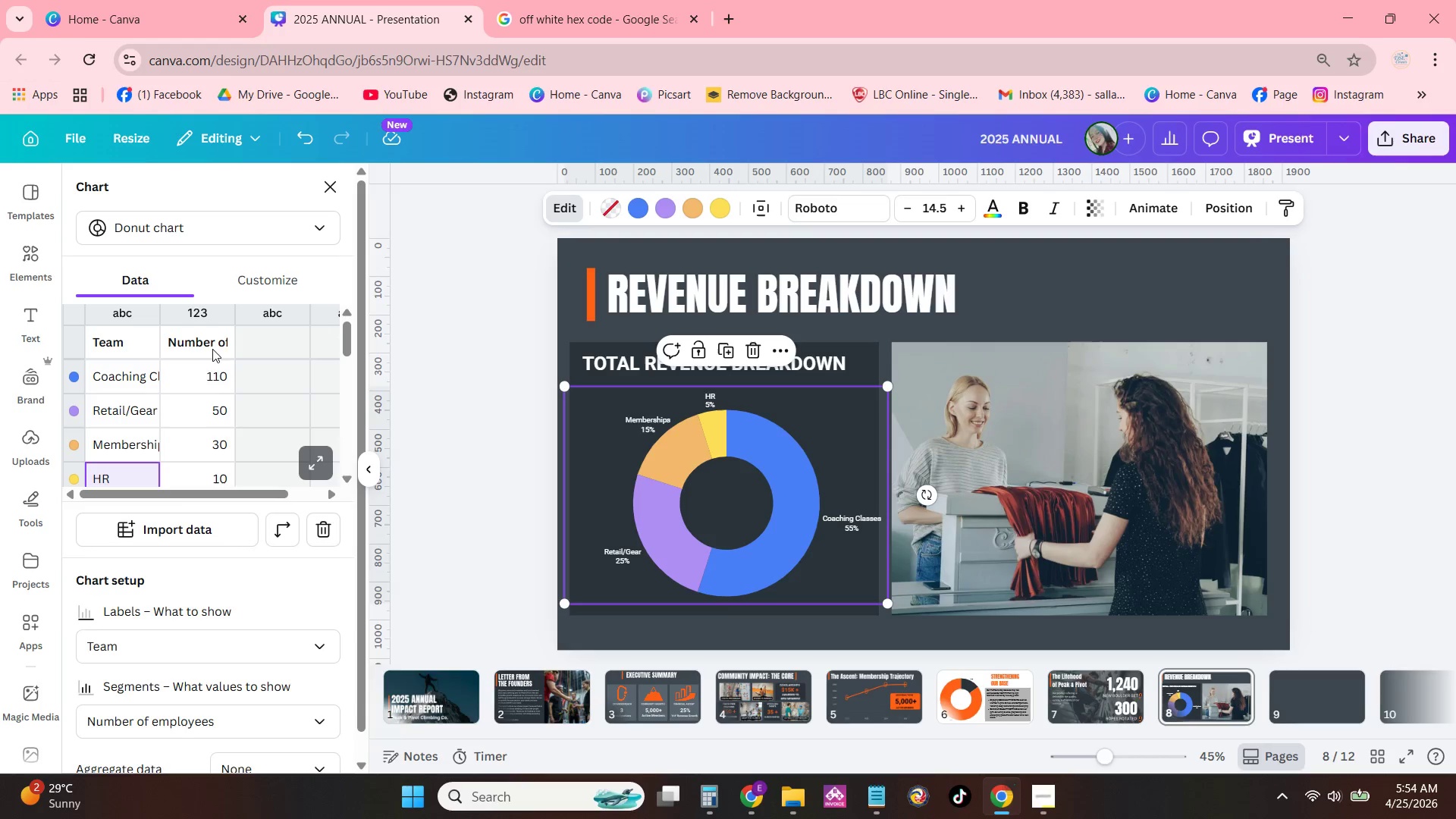 
wait(5.81)
 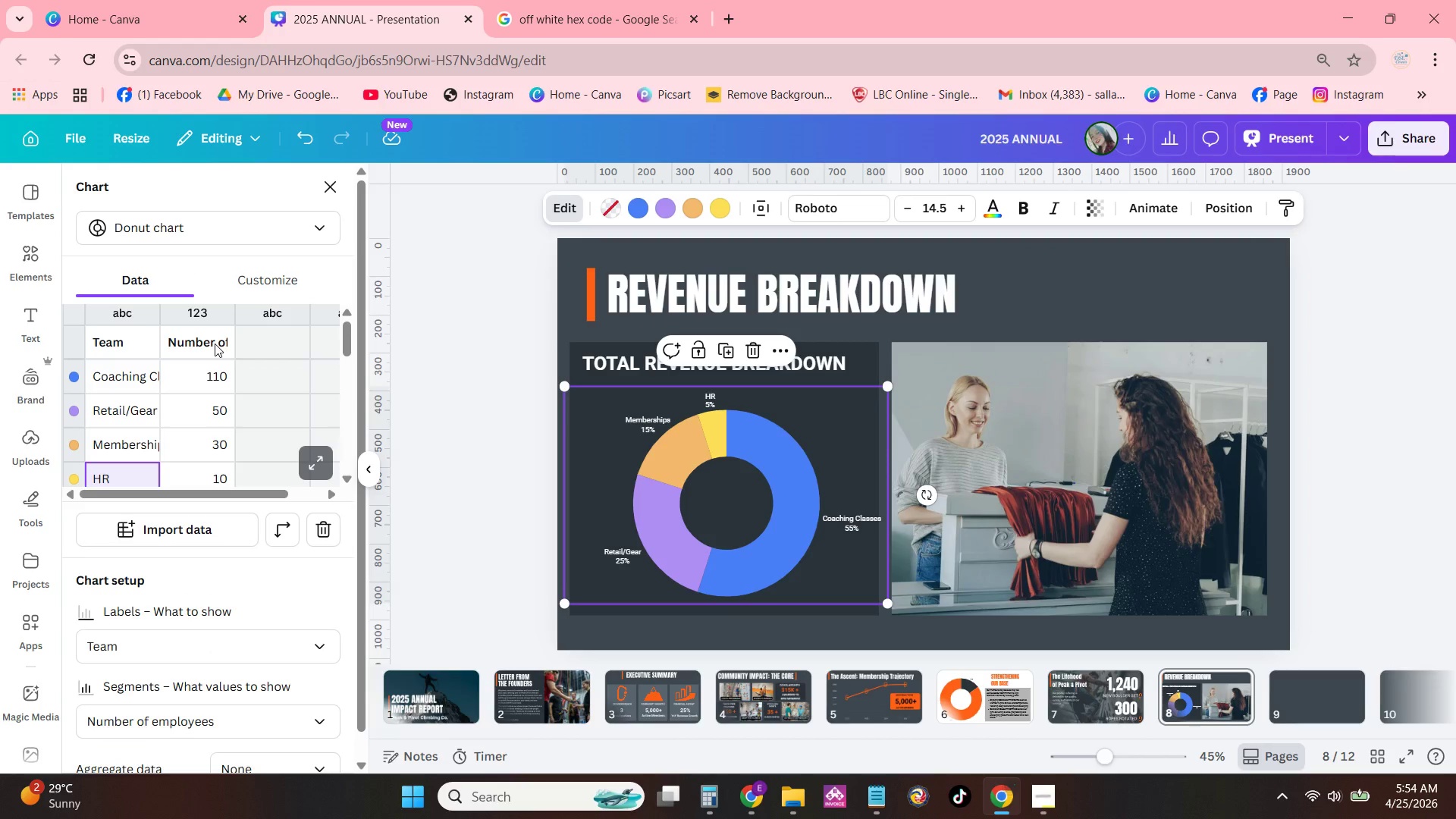 
key(Backspace)
 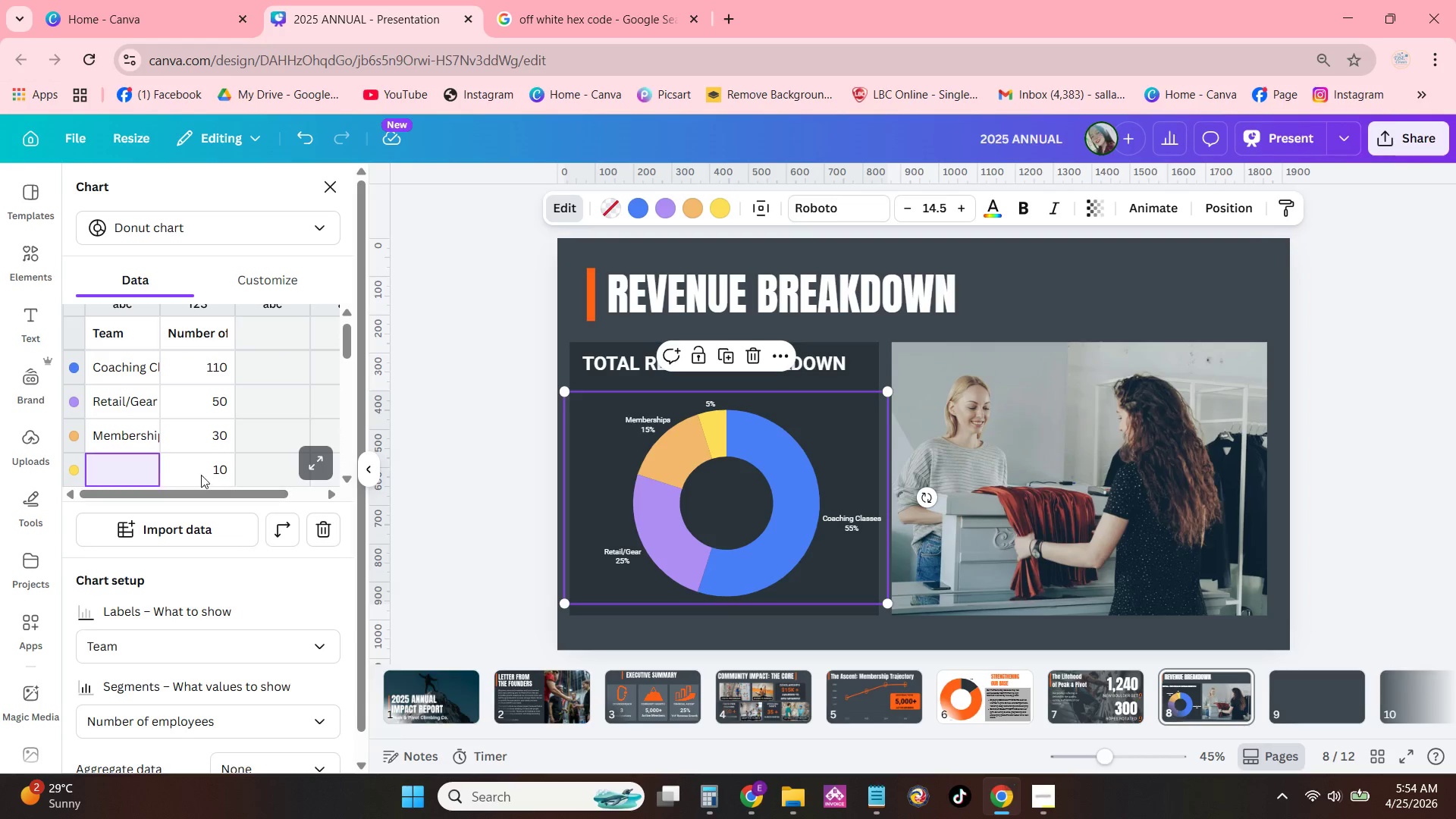 
left_click([207, 472])
 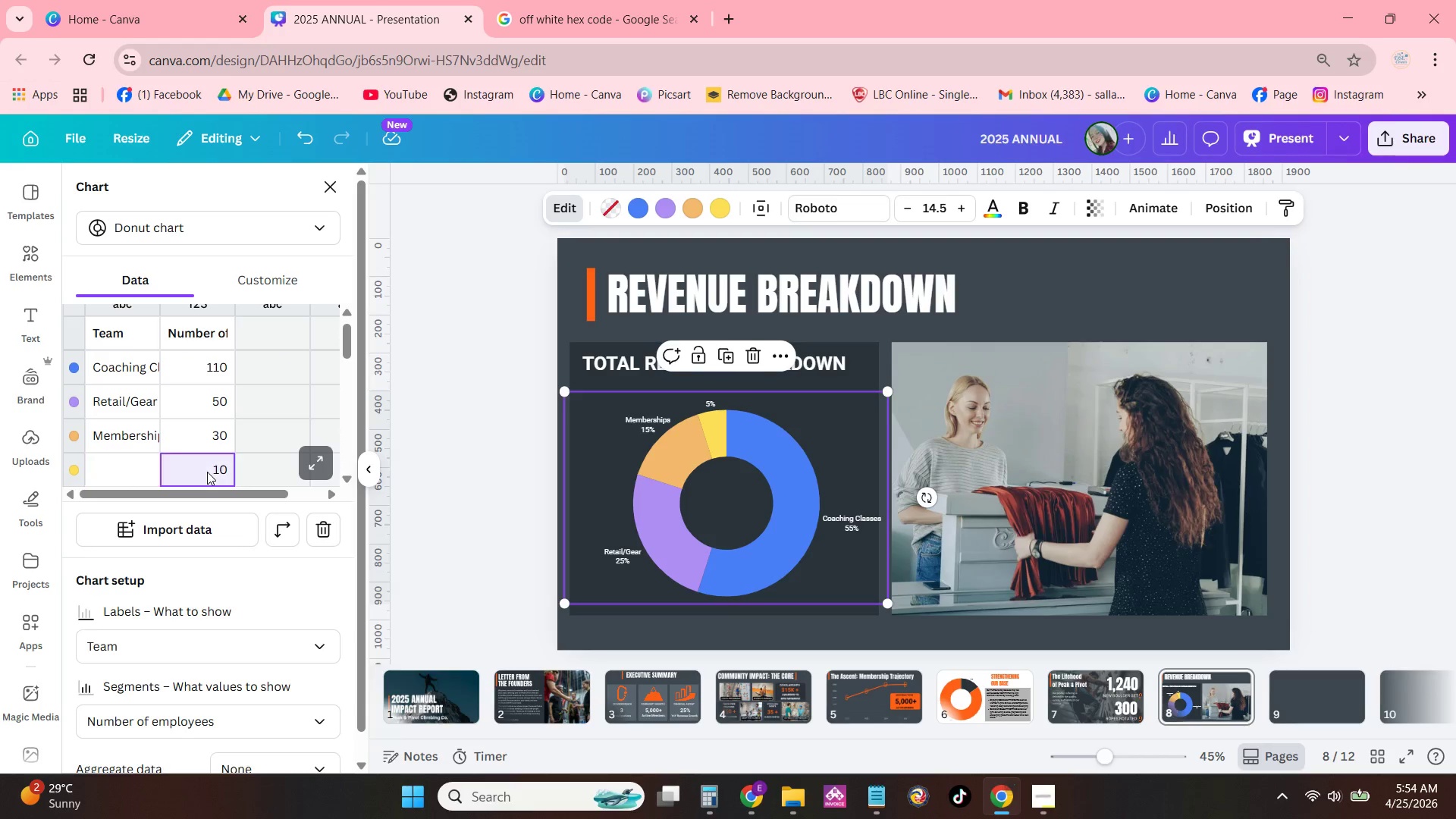 
key(Backspace)
 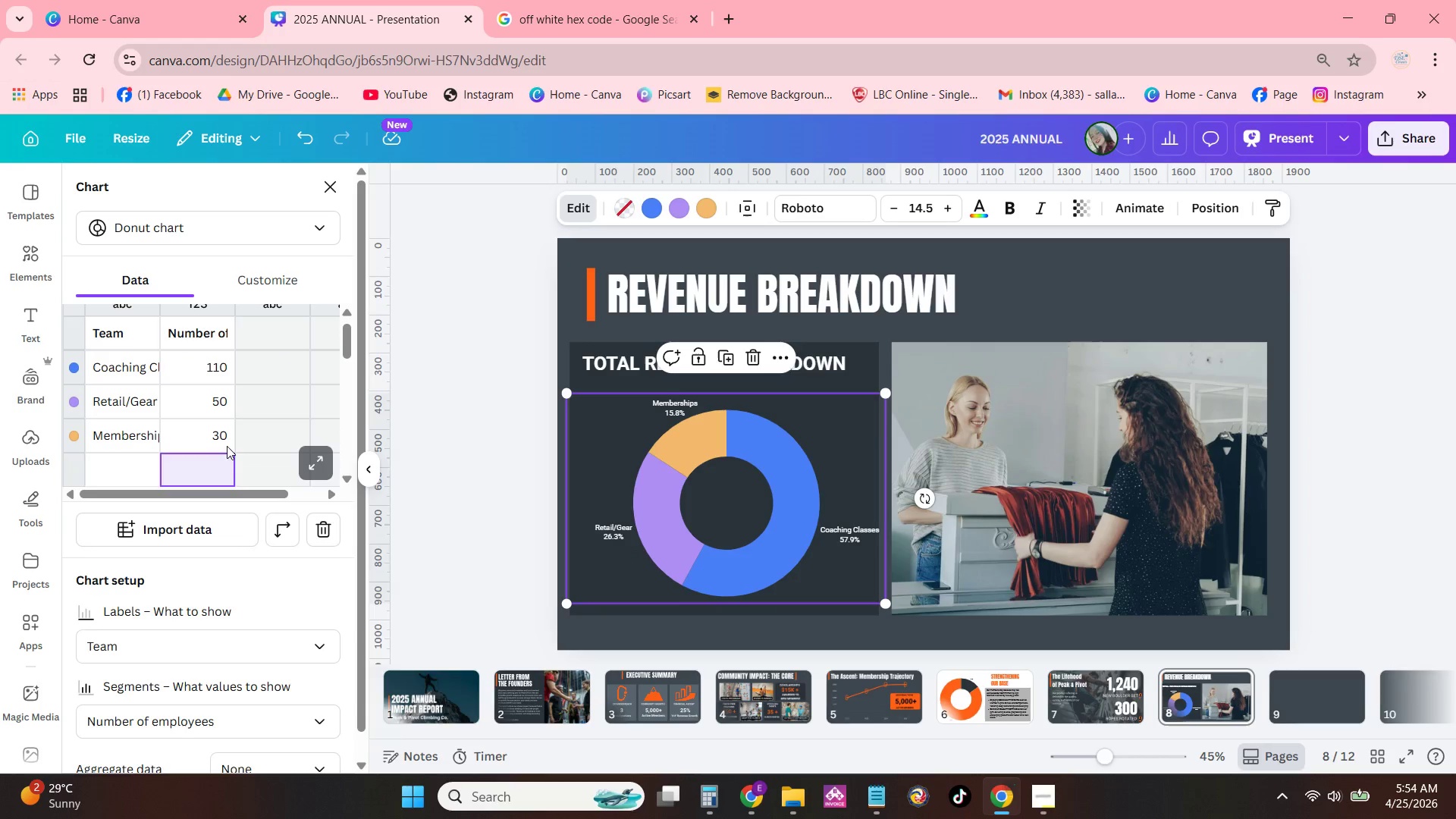 
double_click([227, 446])
 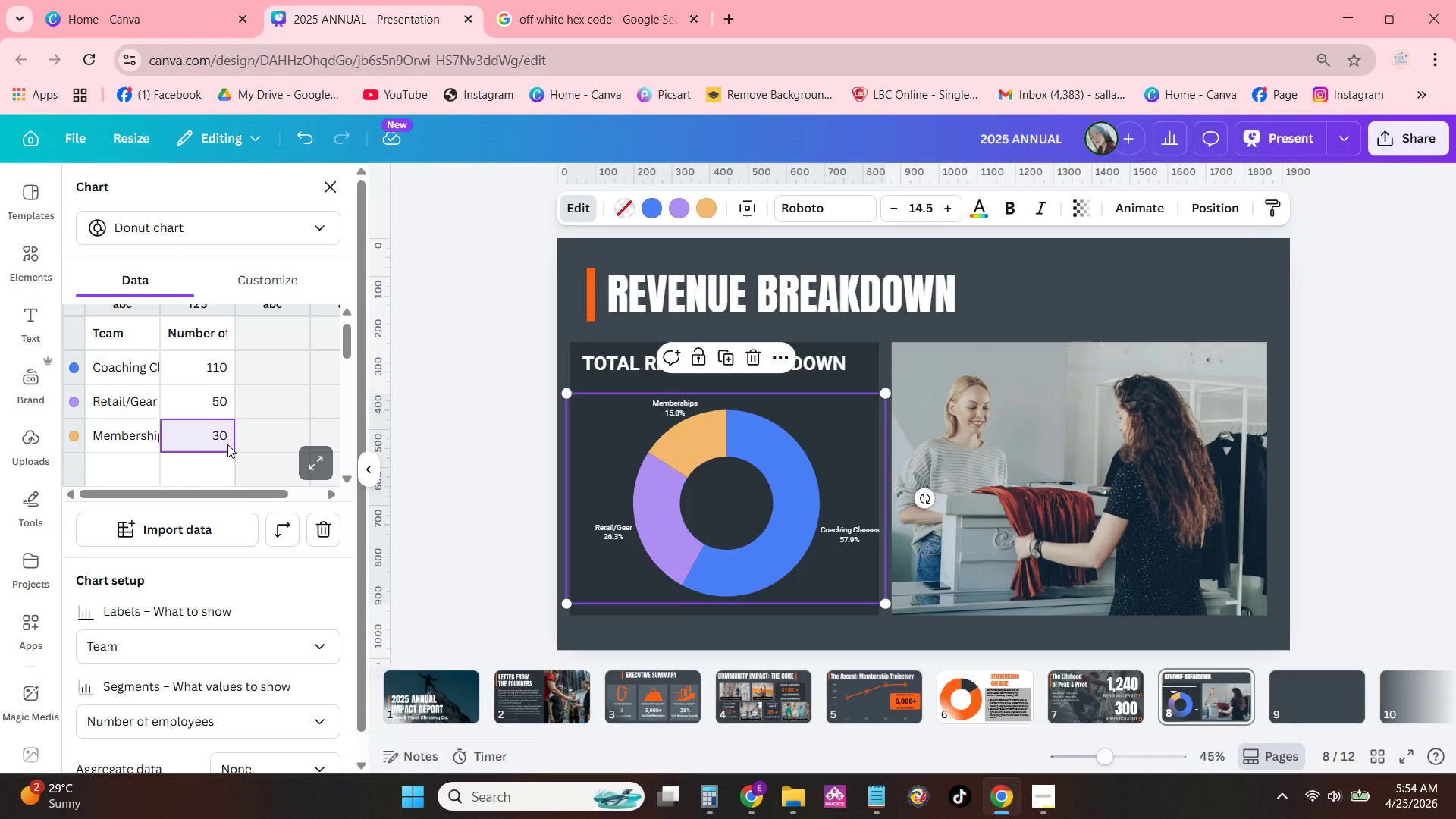 
key(Numpad7)
 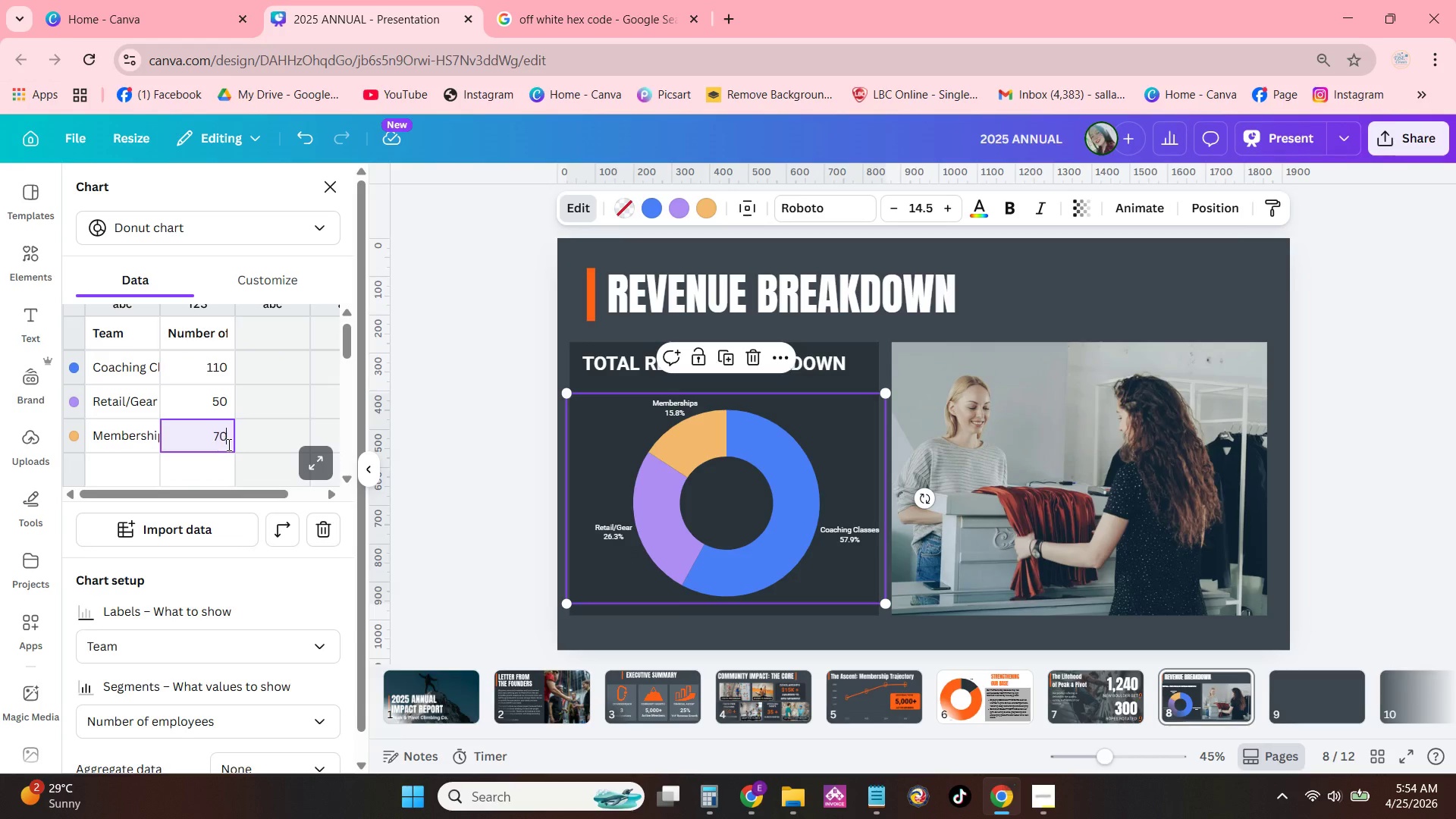 
key(Numpad0)
 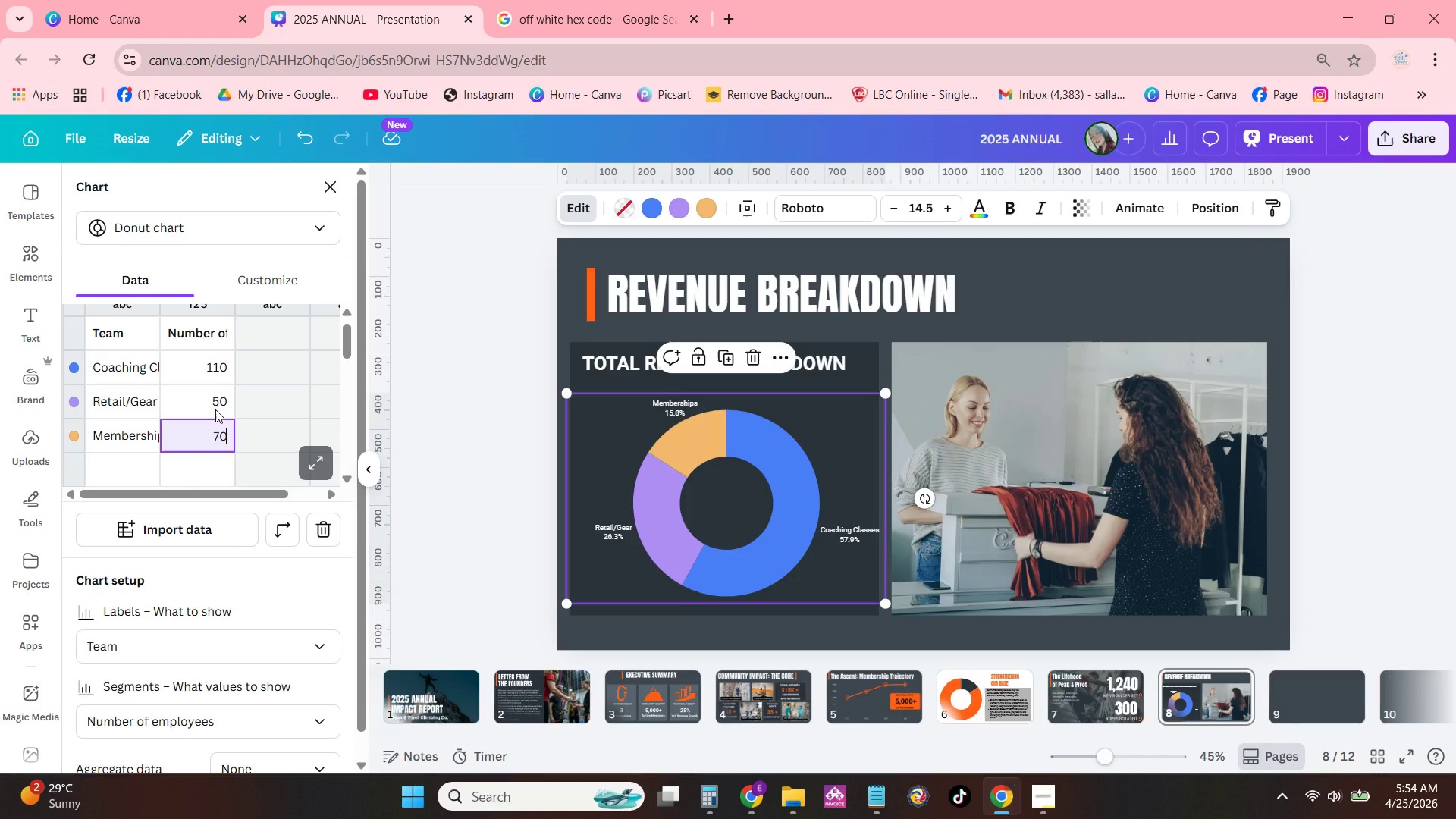 
left_click([215, 409])
 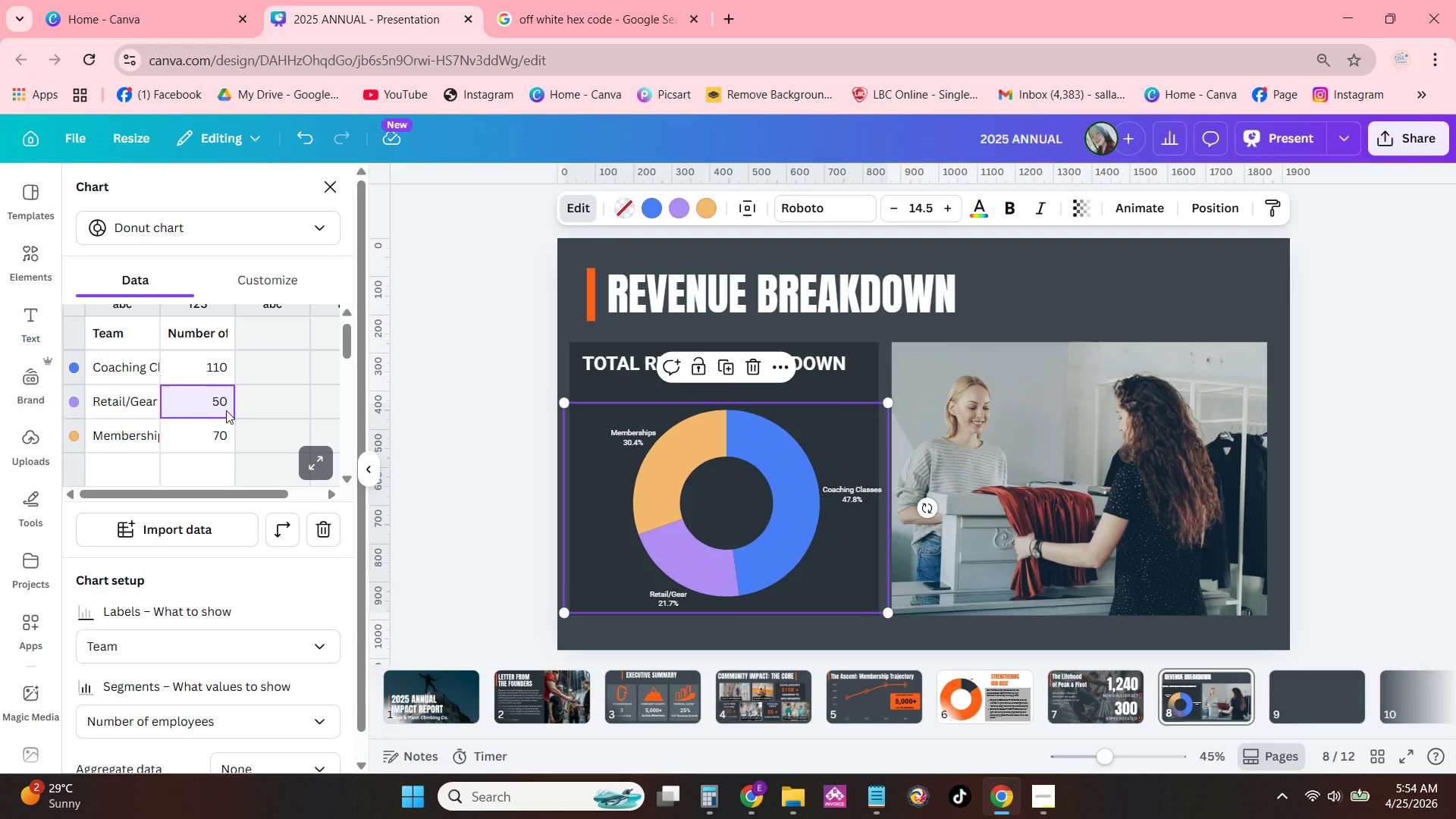 
key(Numpad2)
 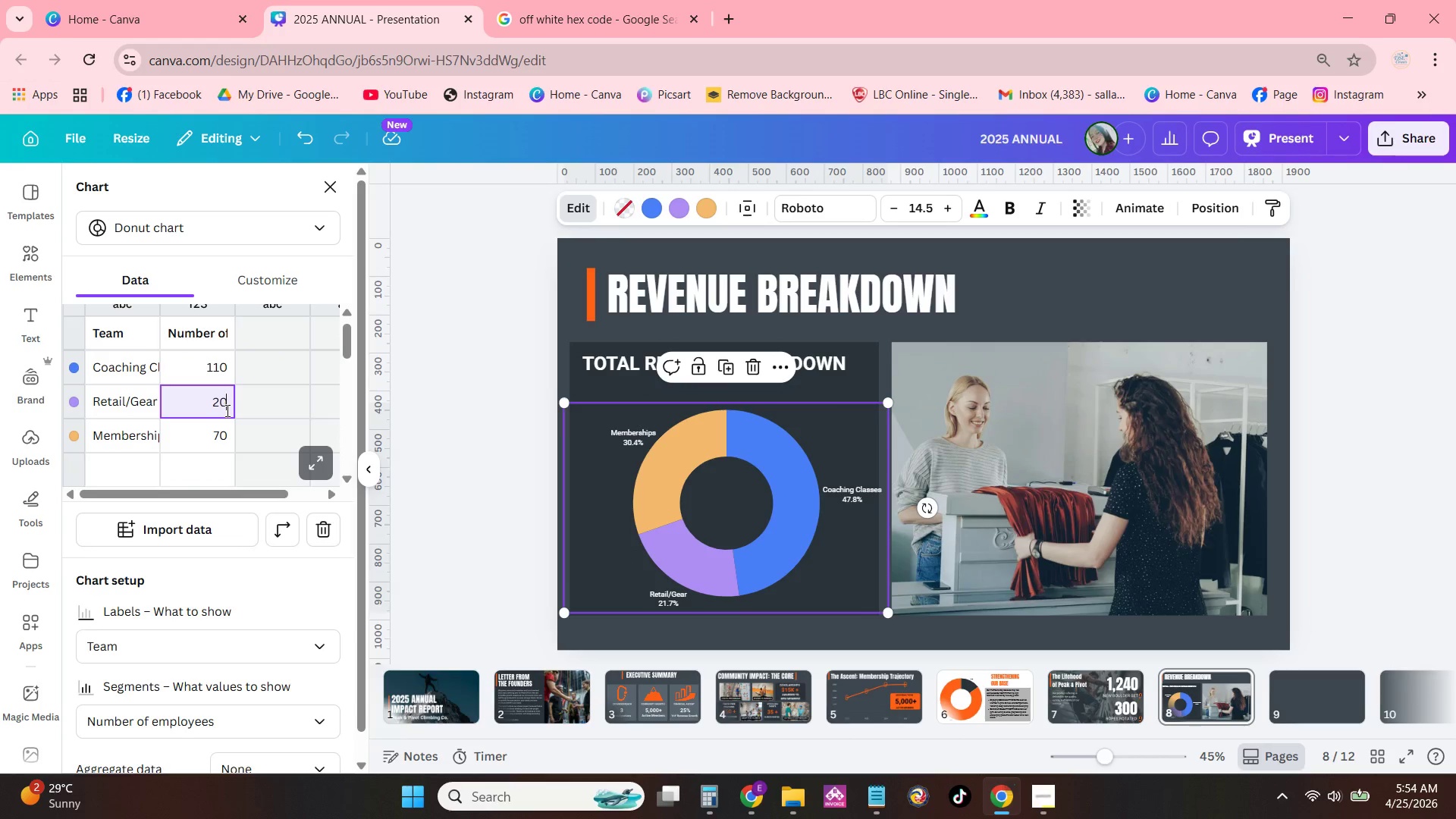 
key(Numpad0)
 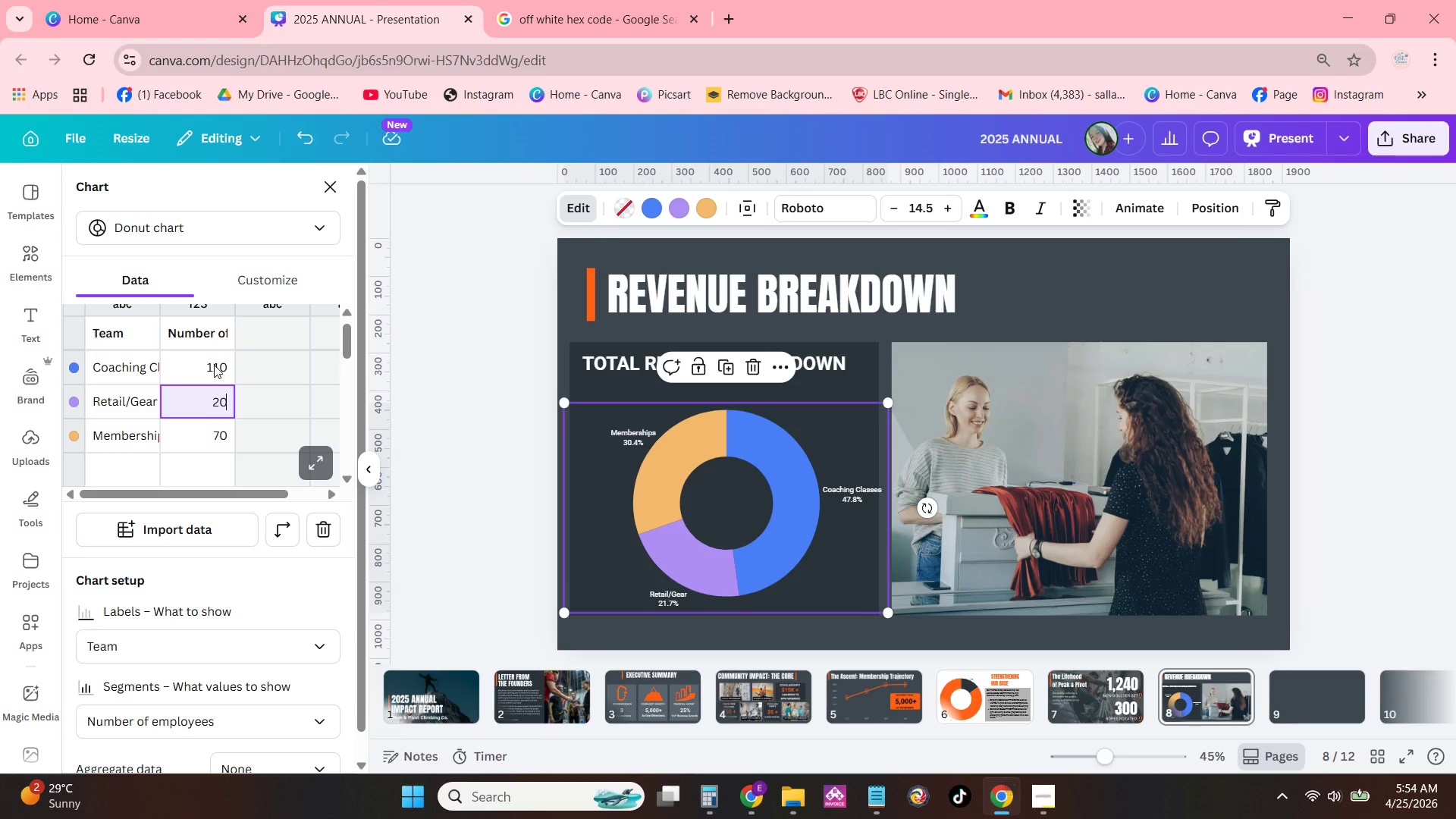 
left_click([214, 365])
 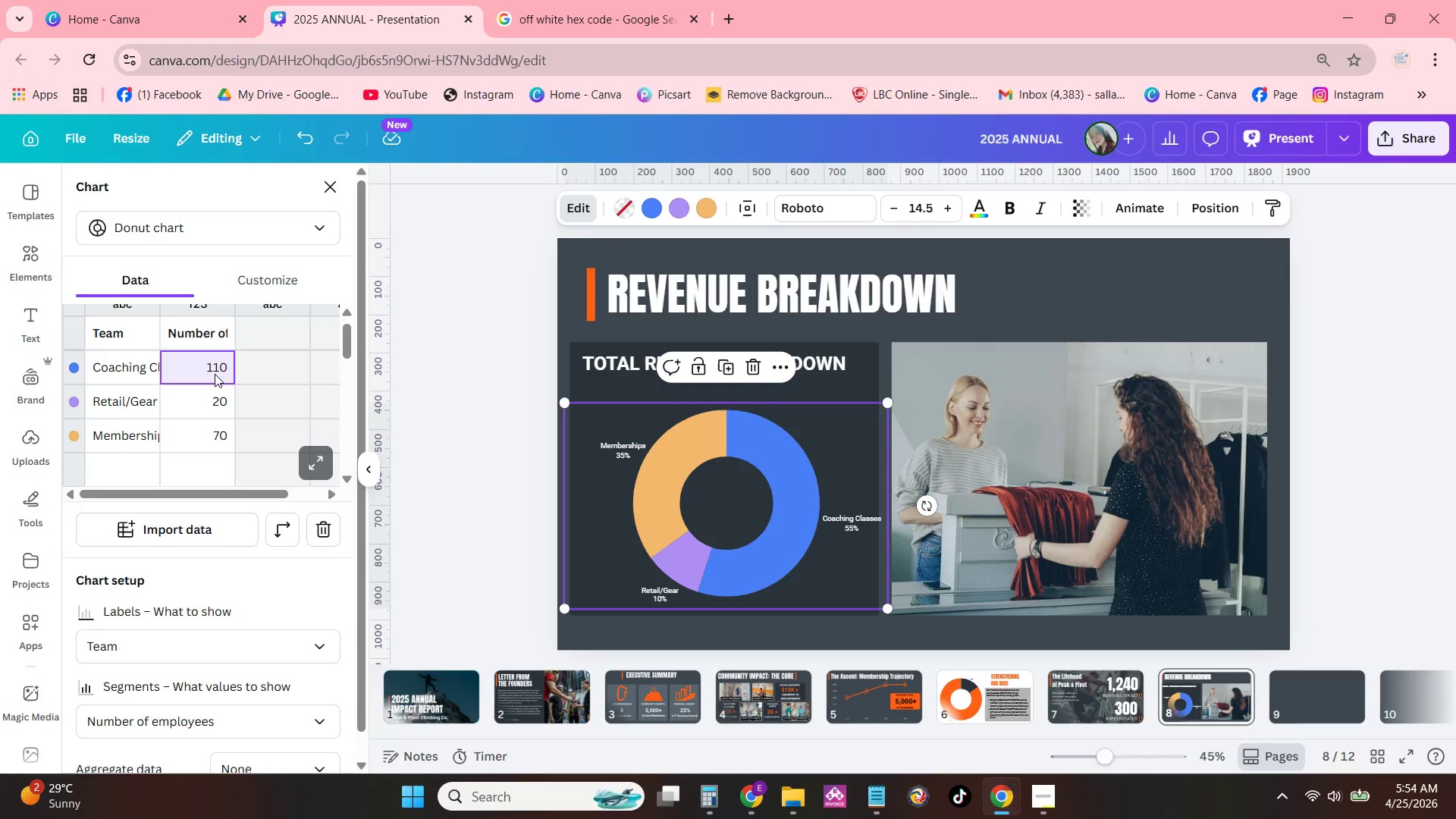 
key(Numpad1)
 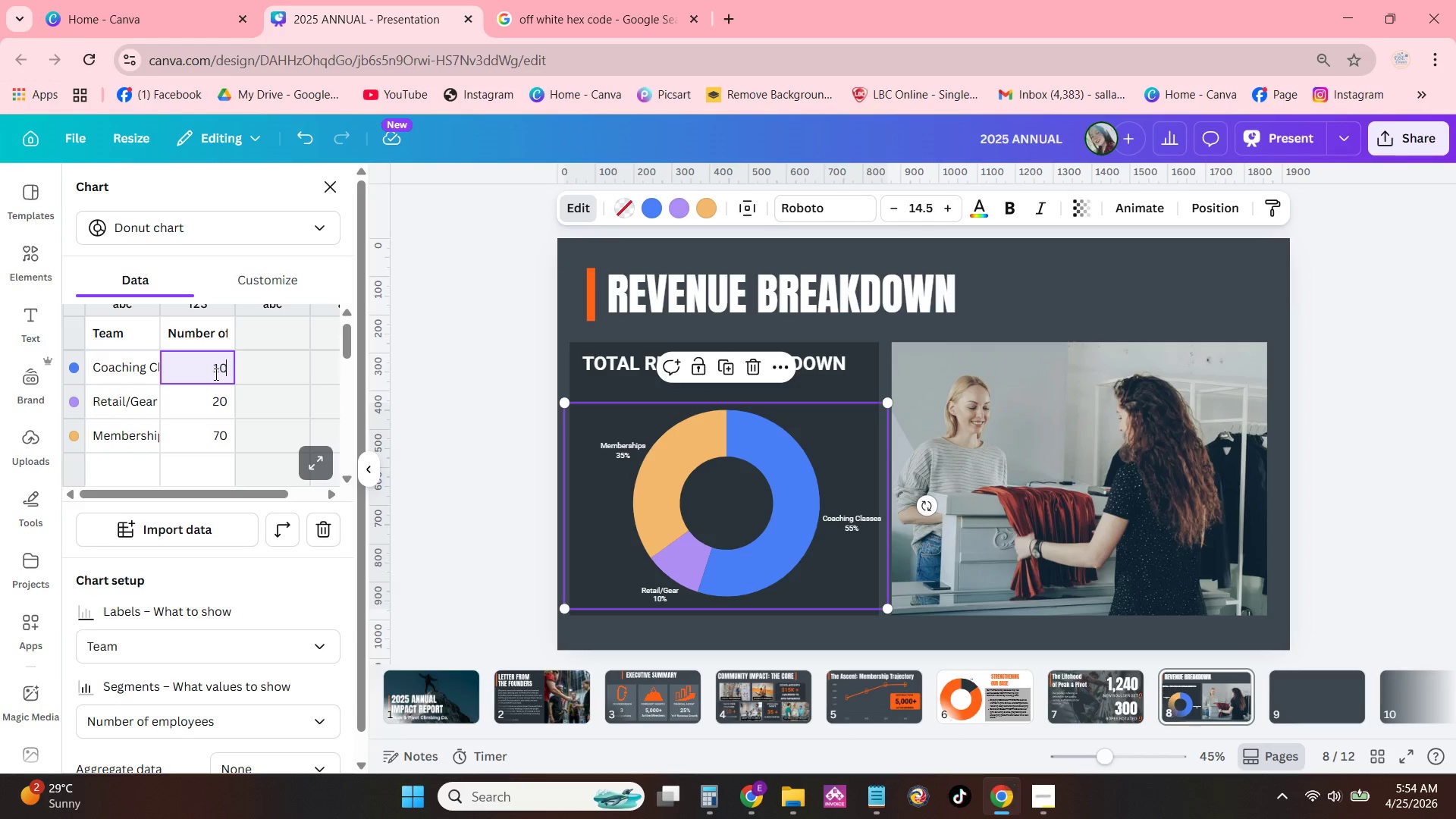 
key(Numpad0)
 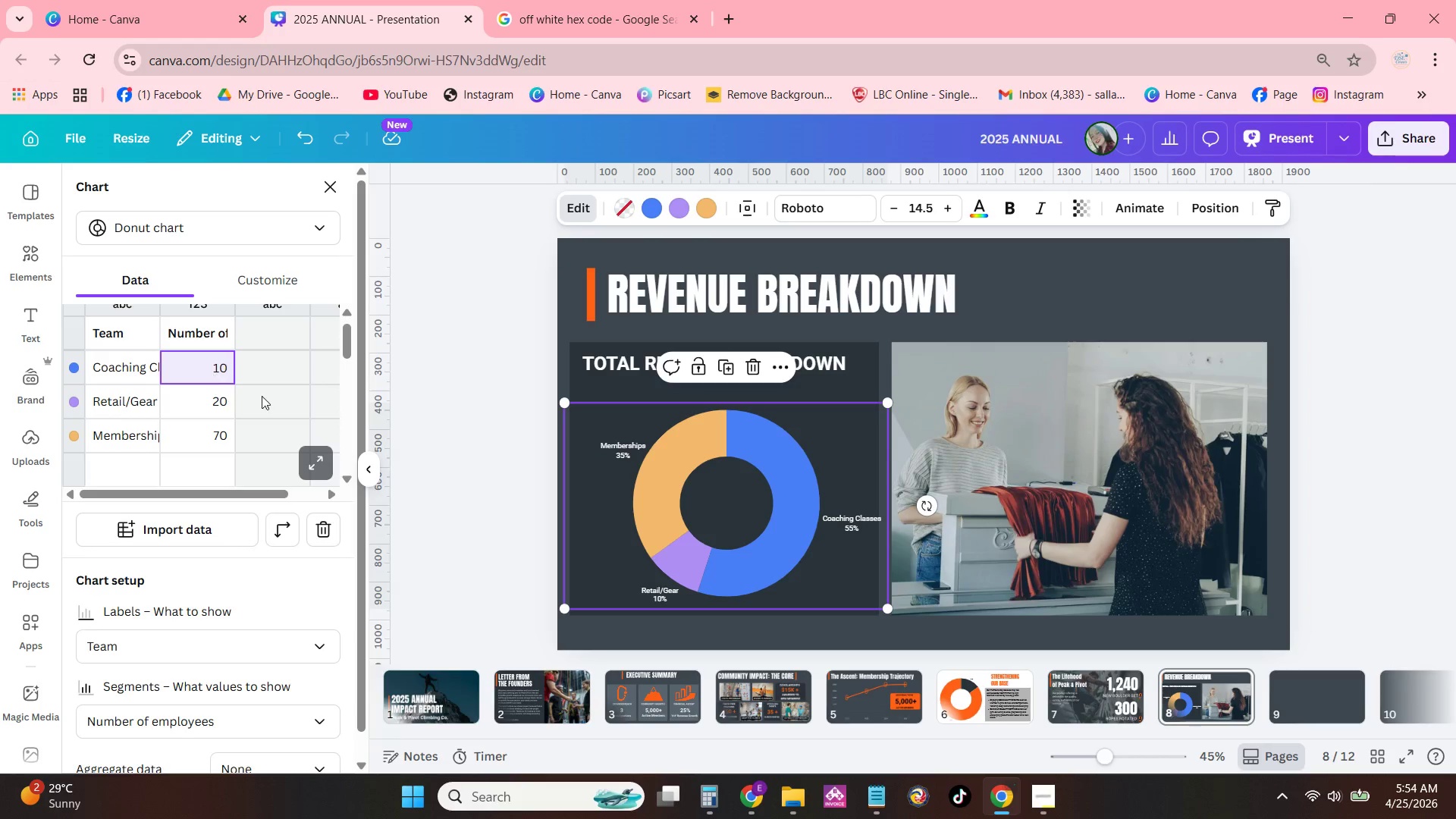 
left_click([263, 396])
 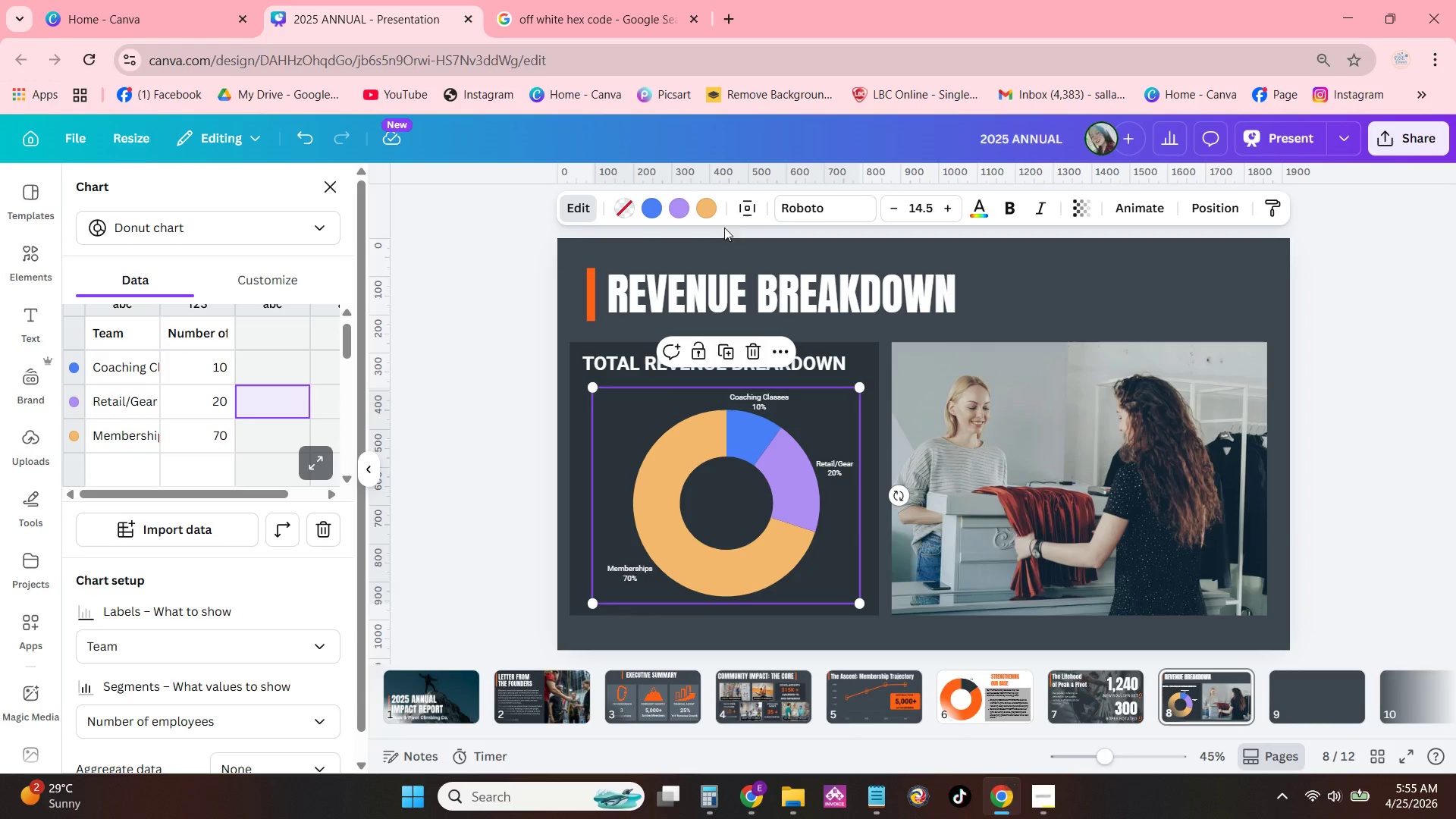 
left_click([1009, 206])
 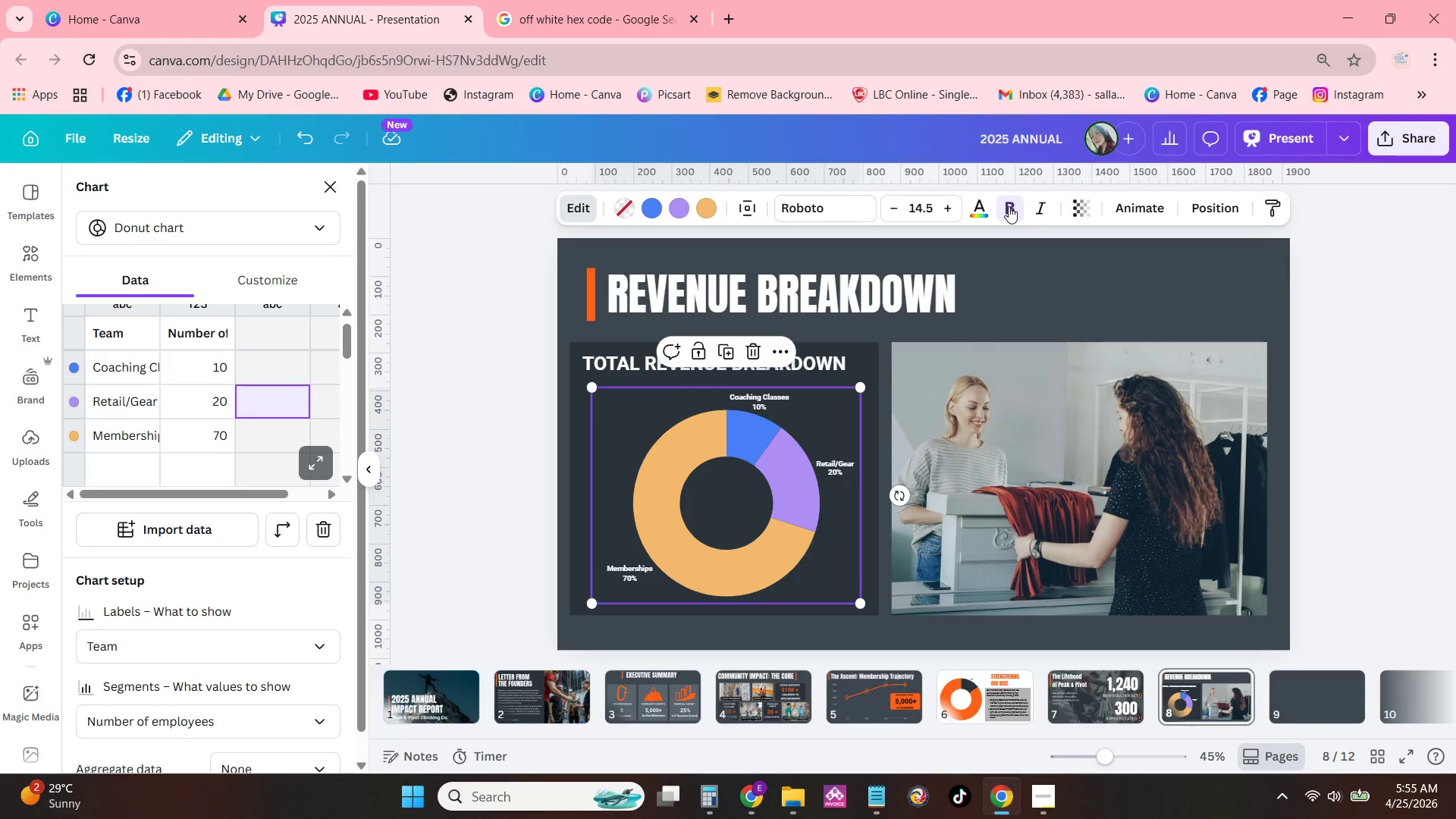 
left_click([1009, 206])
 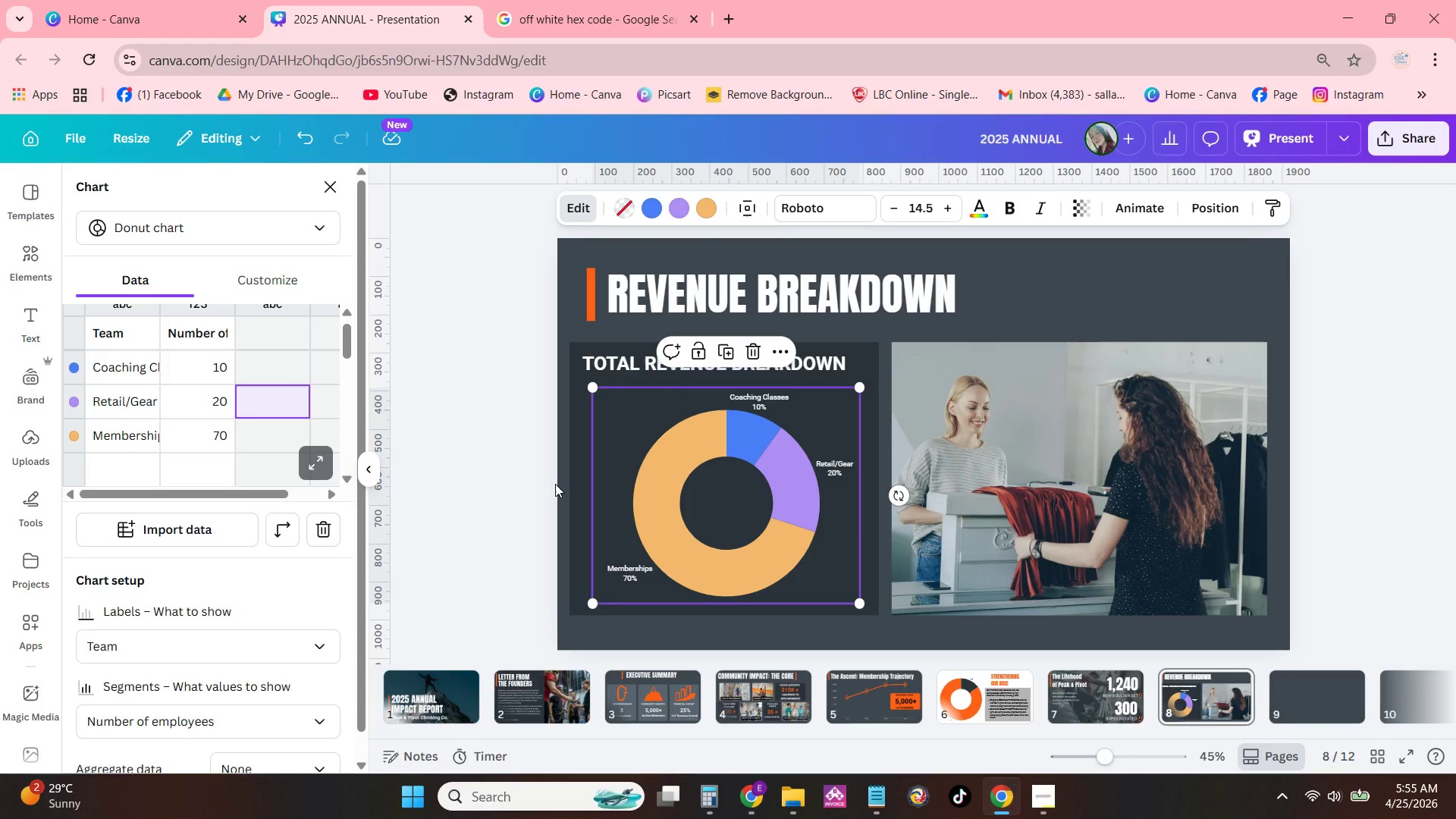 
wait(10.03)
 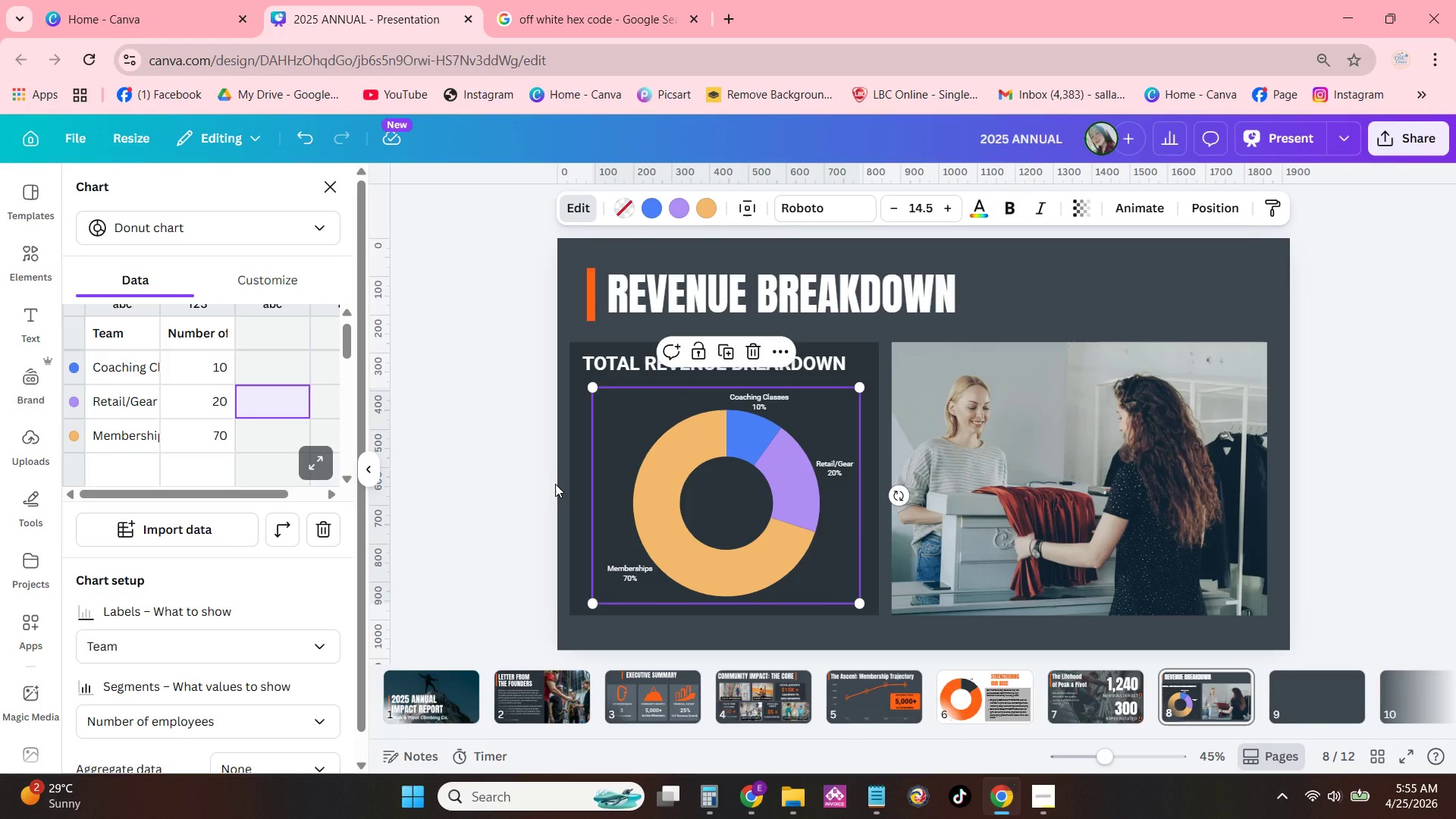 
left_click([847, 357])
 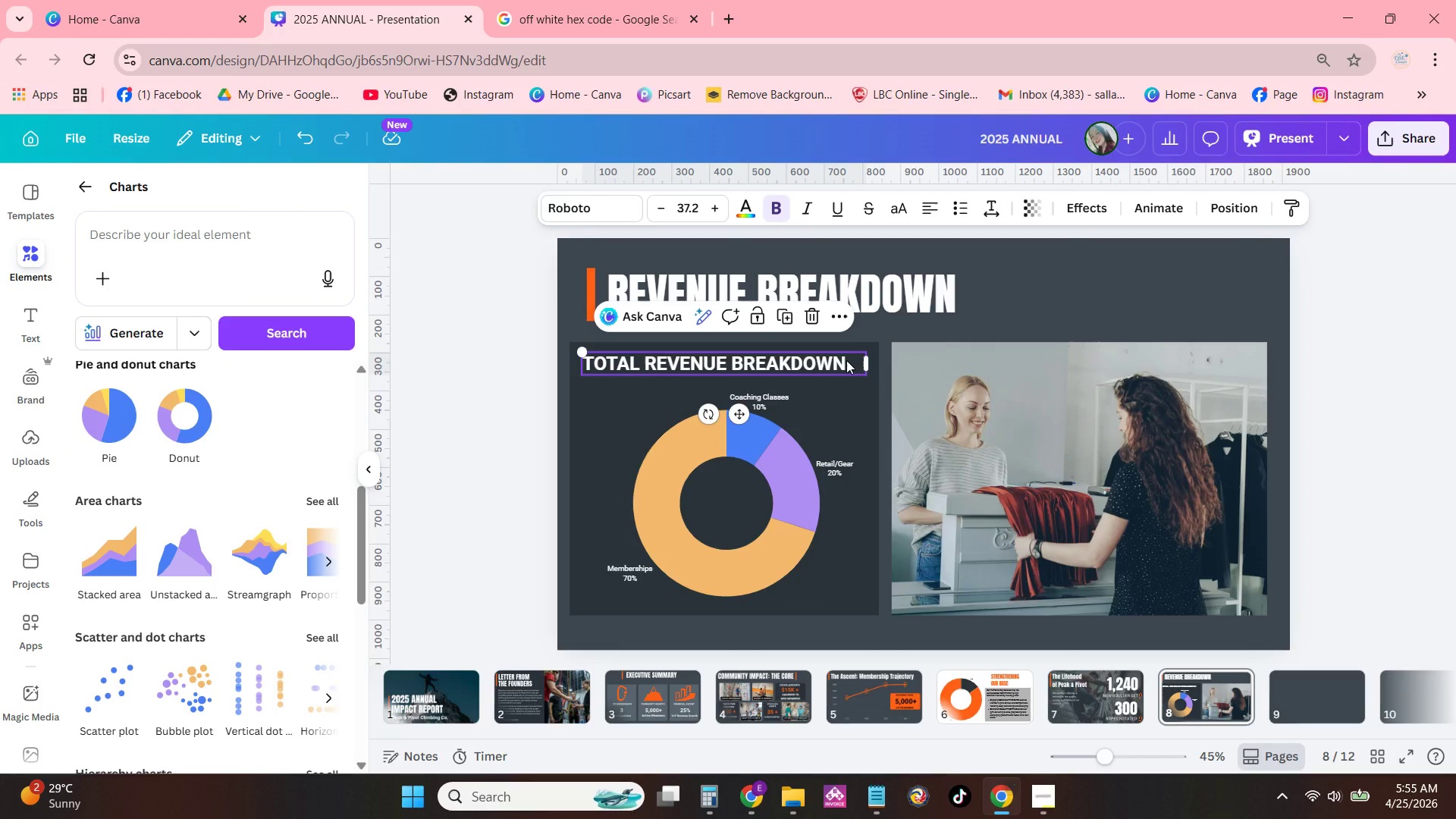 
key(Control+ControlLeft)
 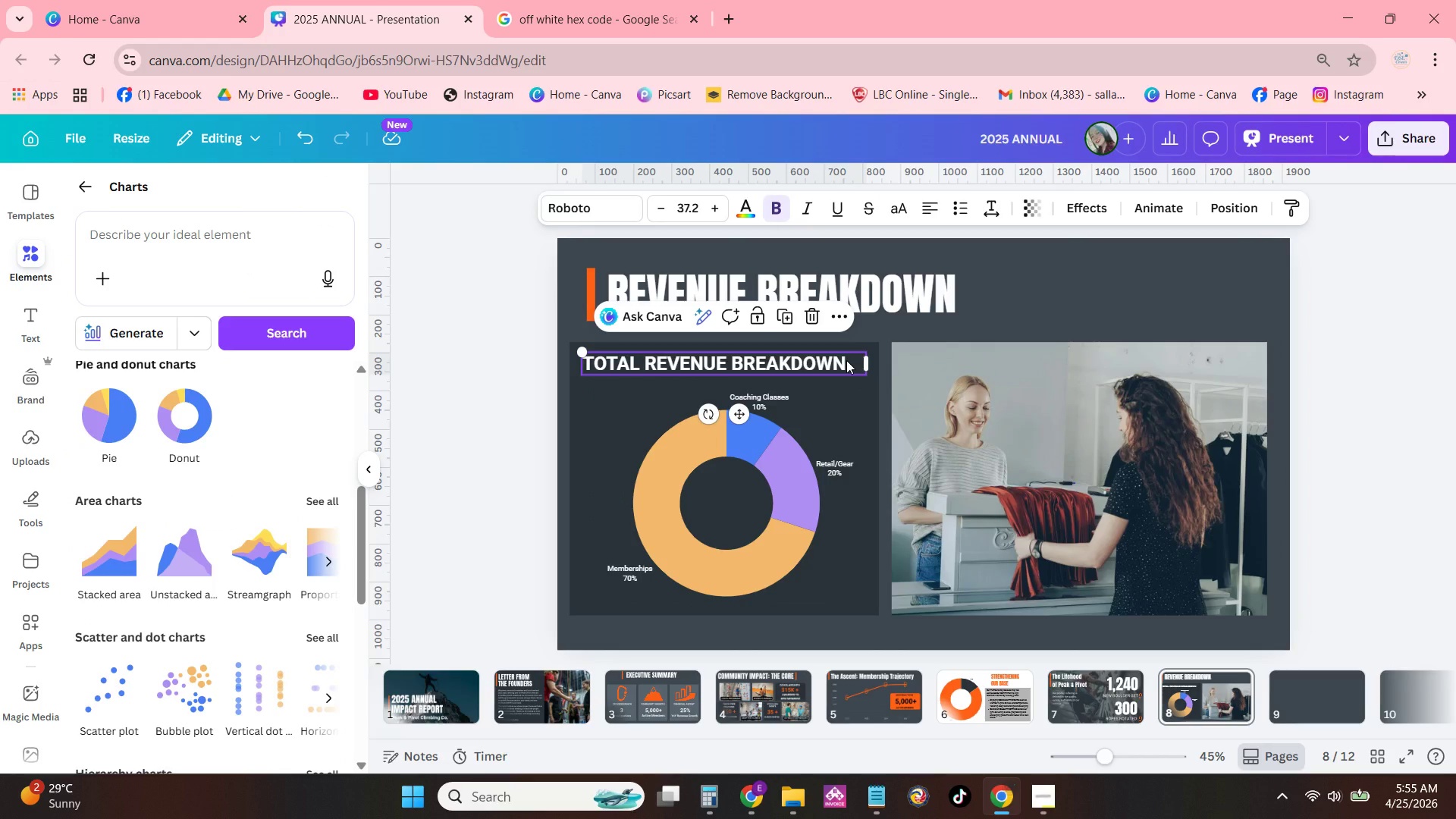 
key(Control+C)
 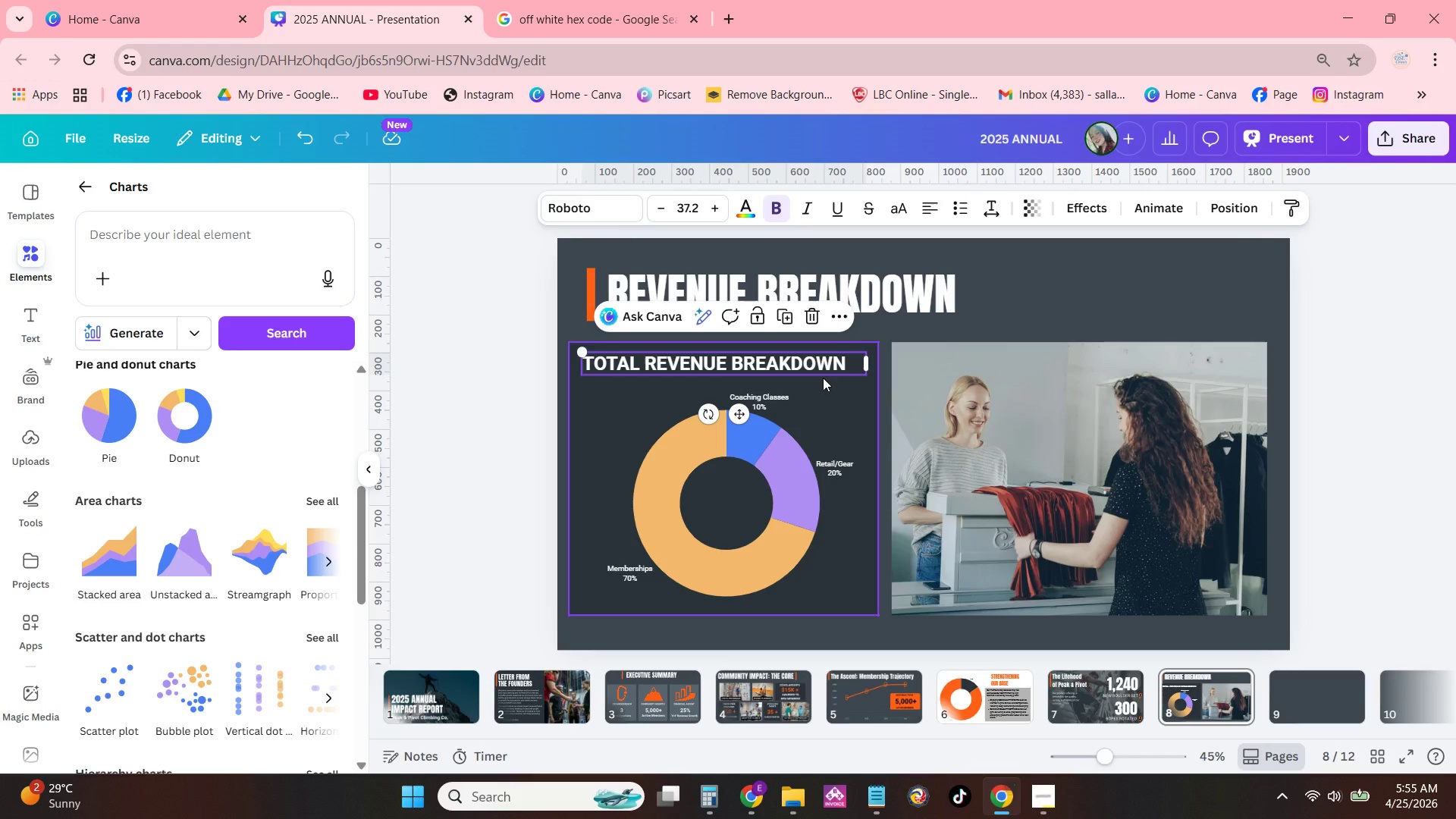 
wait(13.59)
 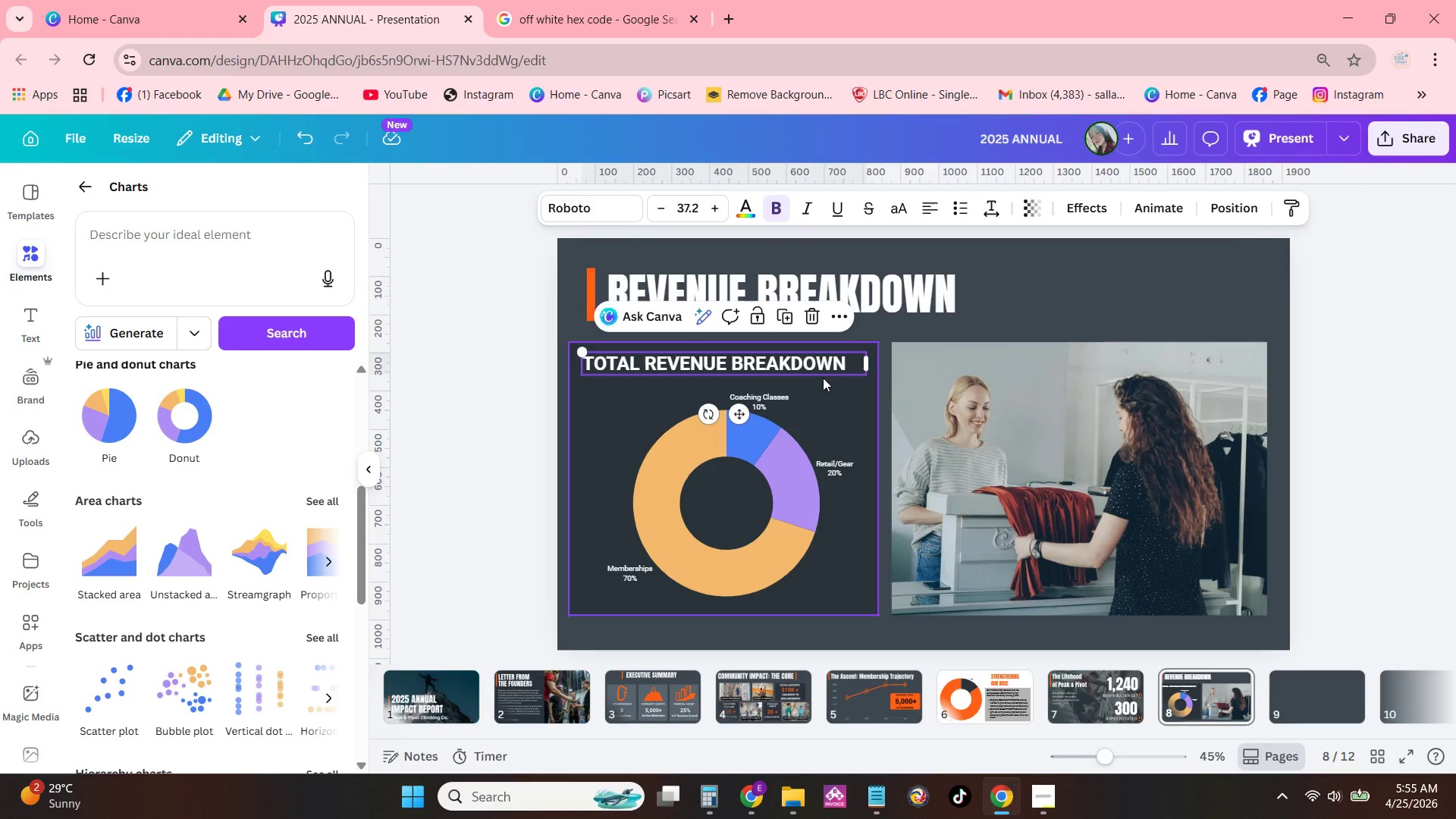 
key(Control+V)
 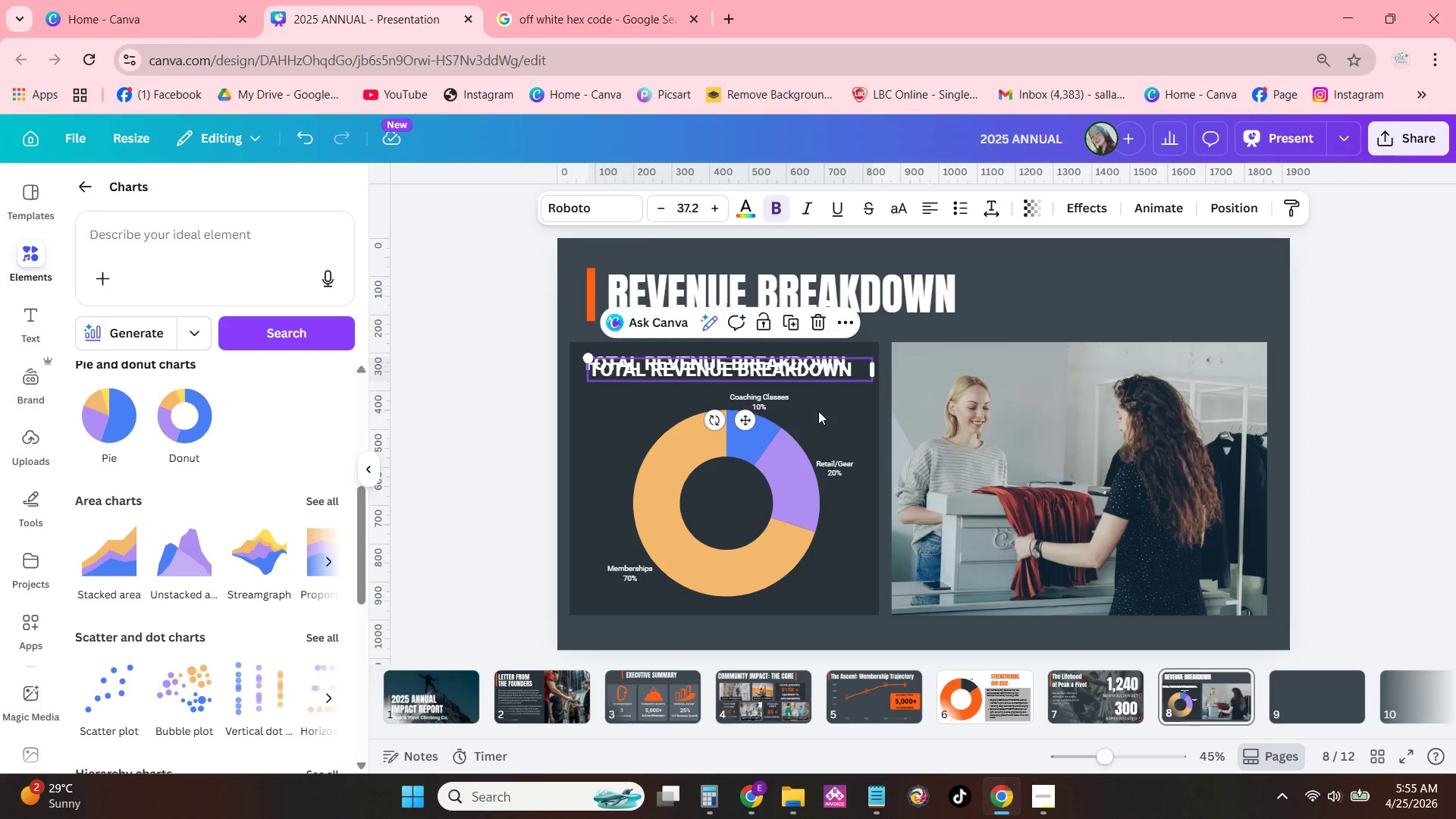 
left_click_drag(start_coordinate=[818, 369], to_coordinate=[823, 491])
 